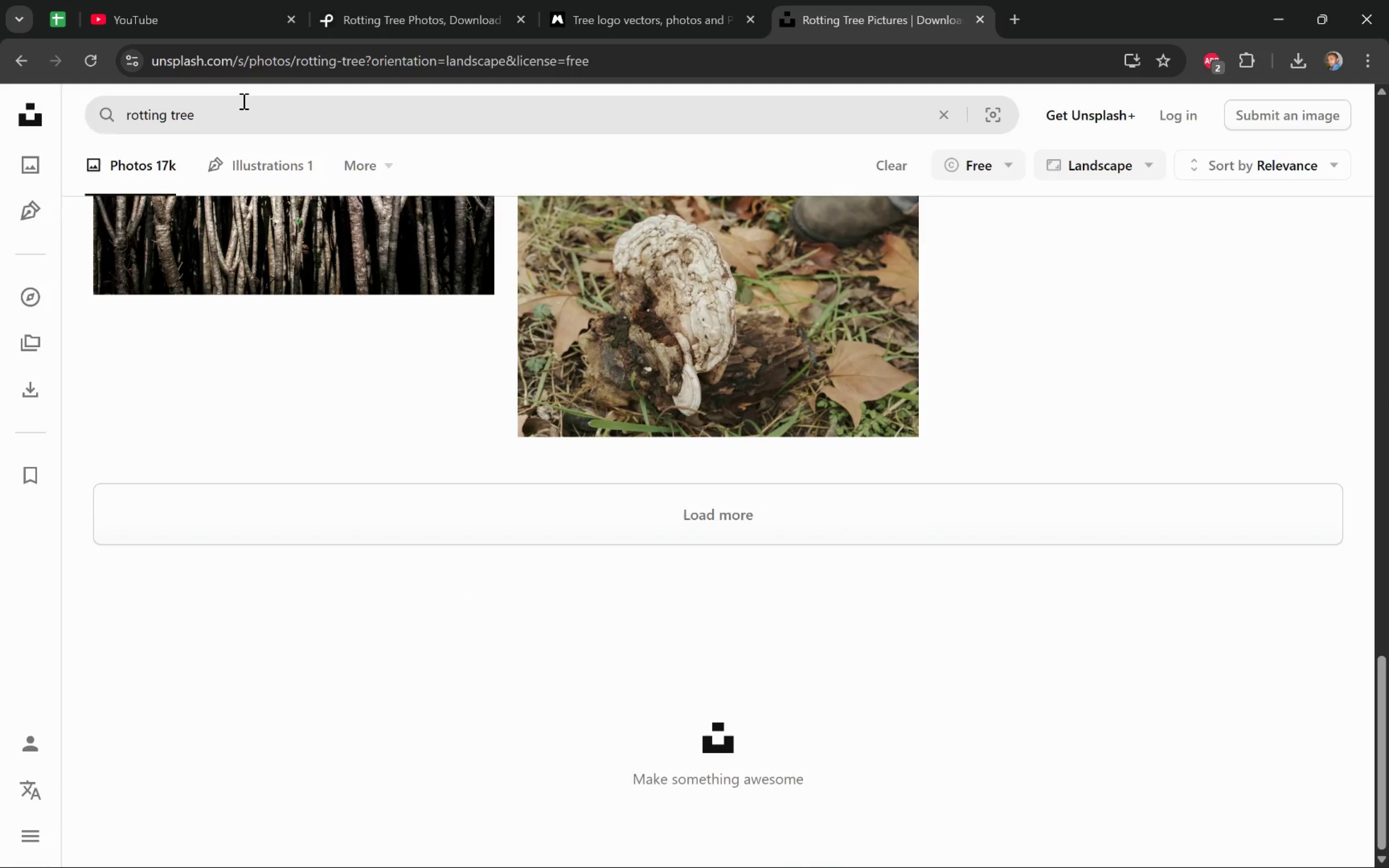 
key(Control+ArrowLeft)
 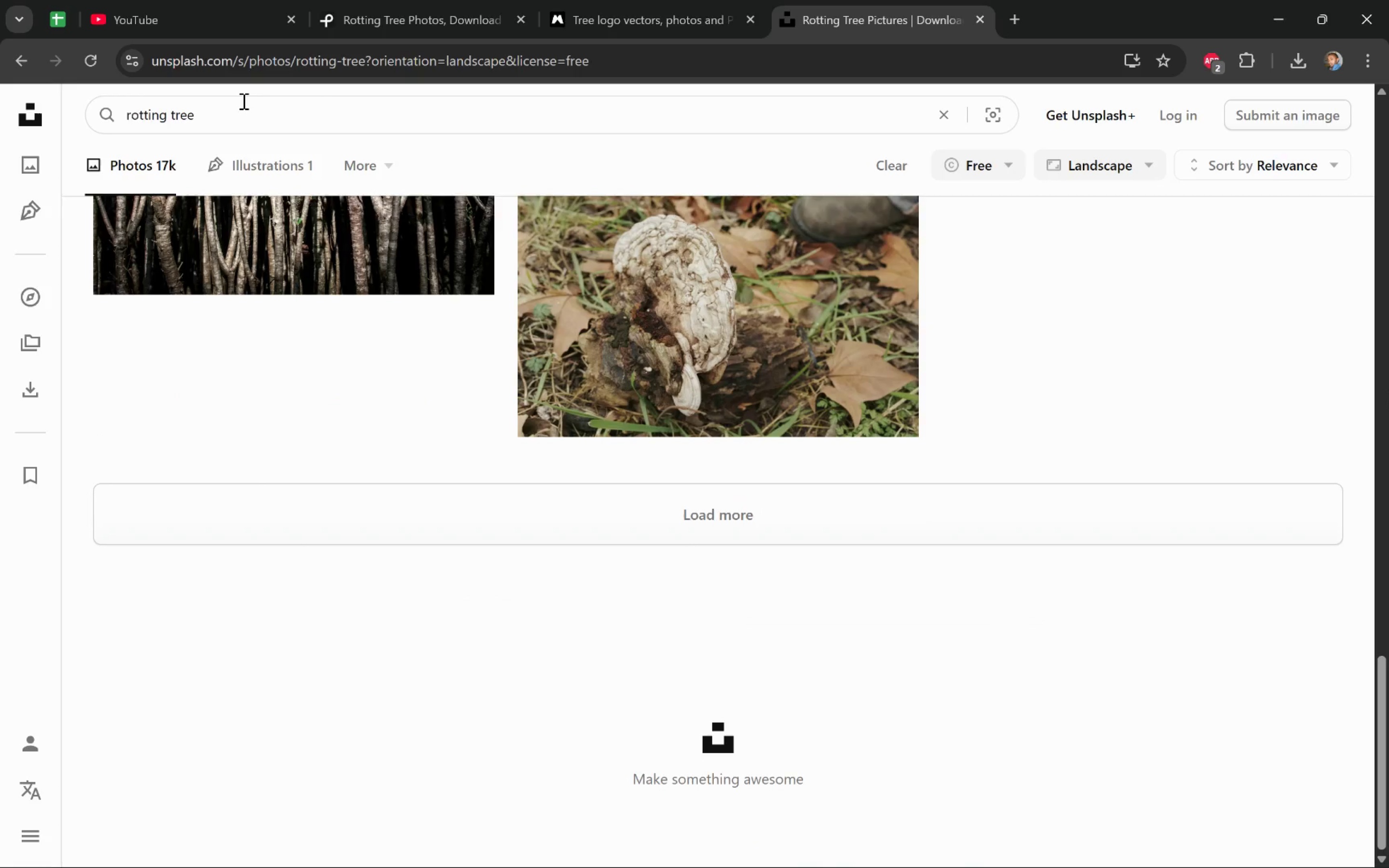 
key(Control+Backspace)
 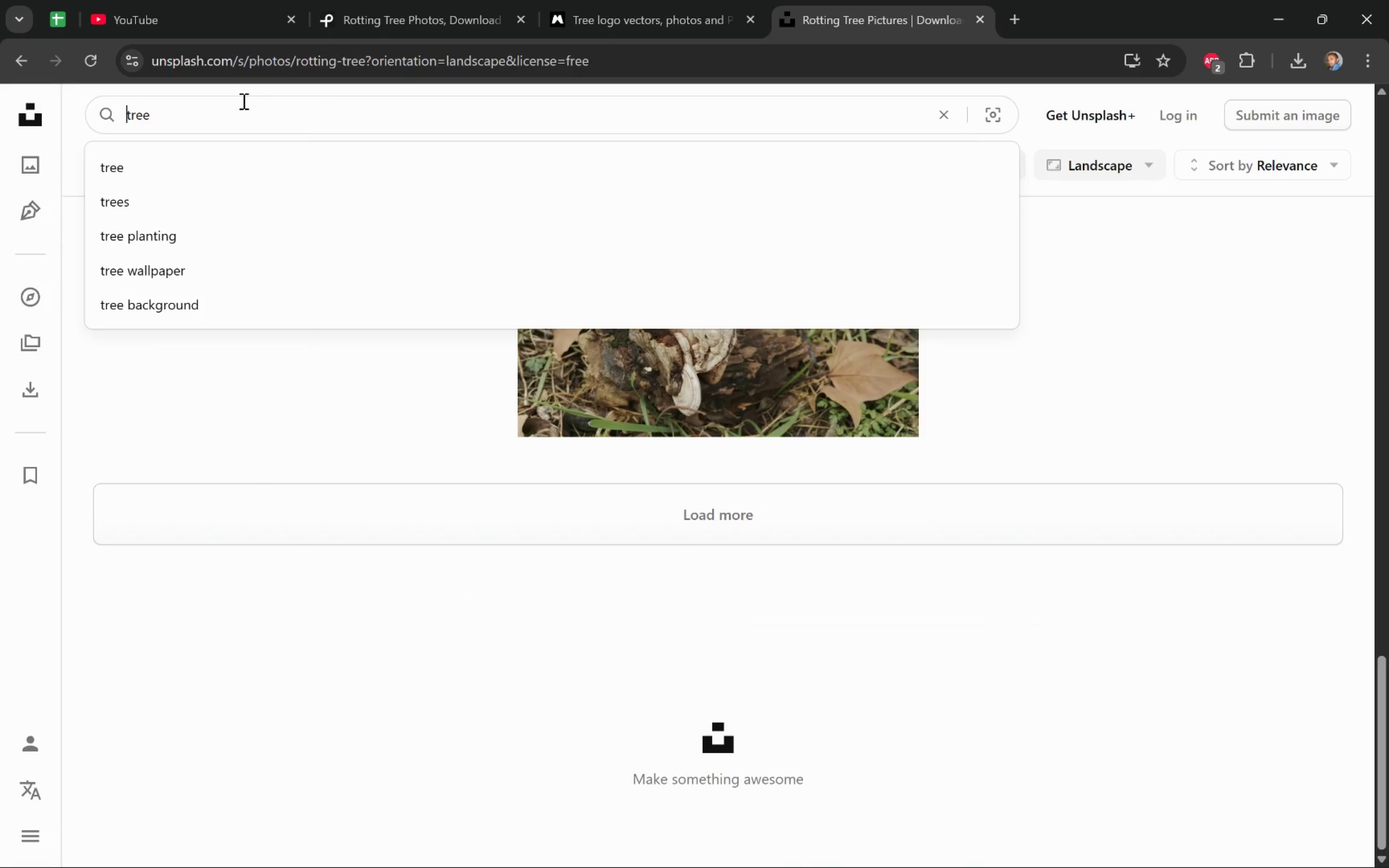 
type(falling )
 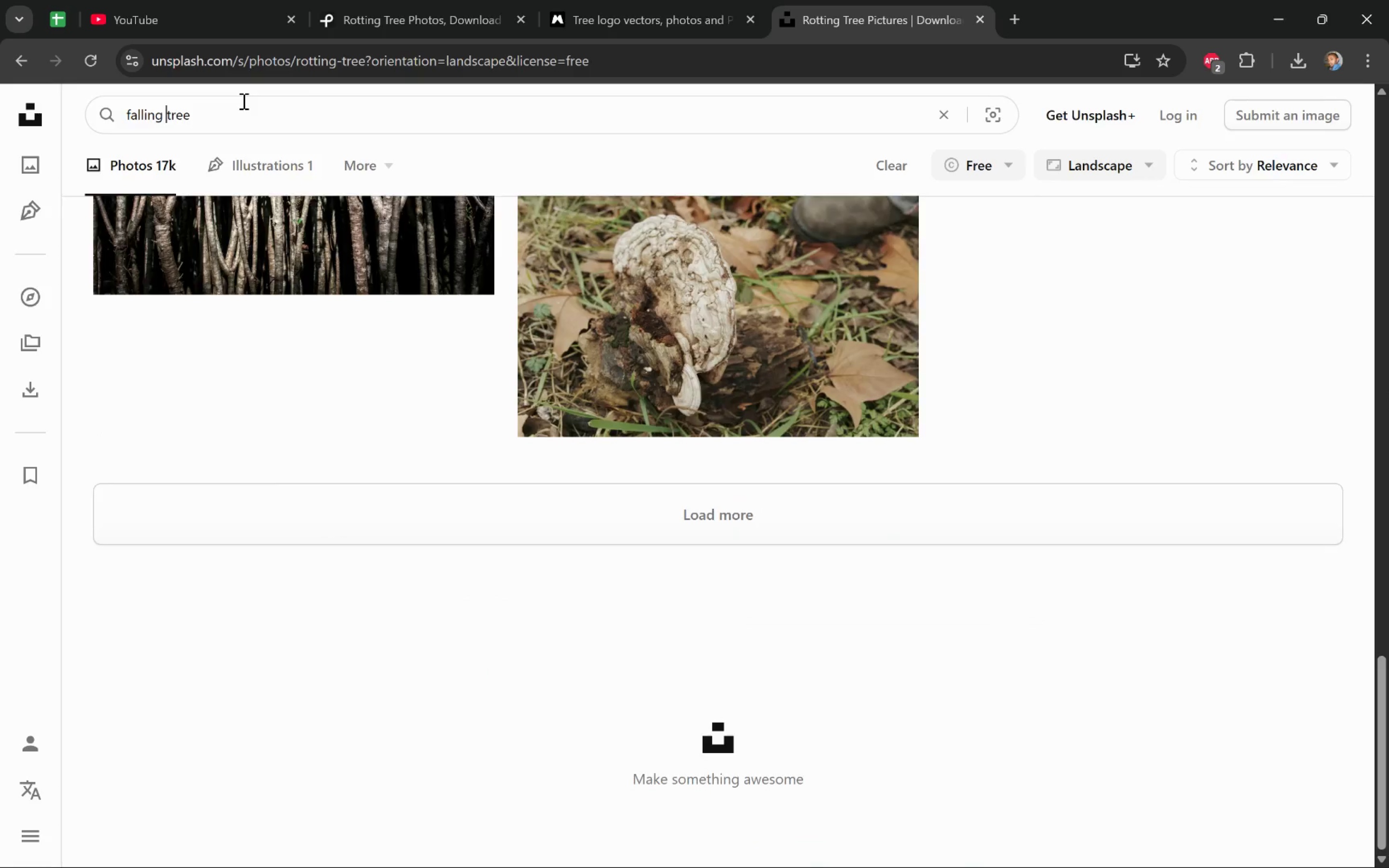 
key(Enter)
 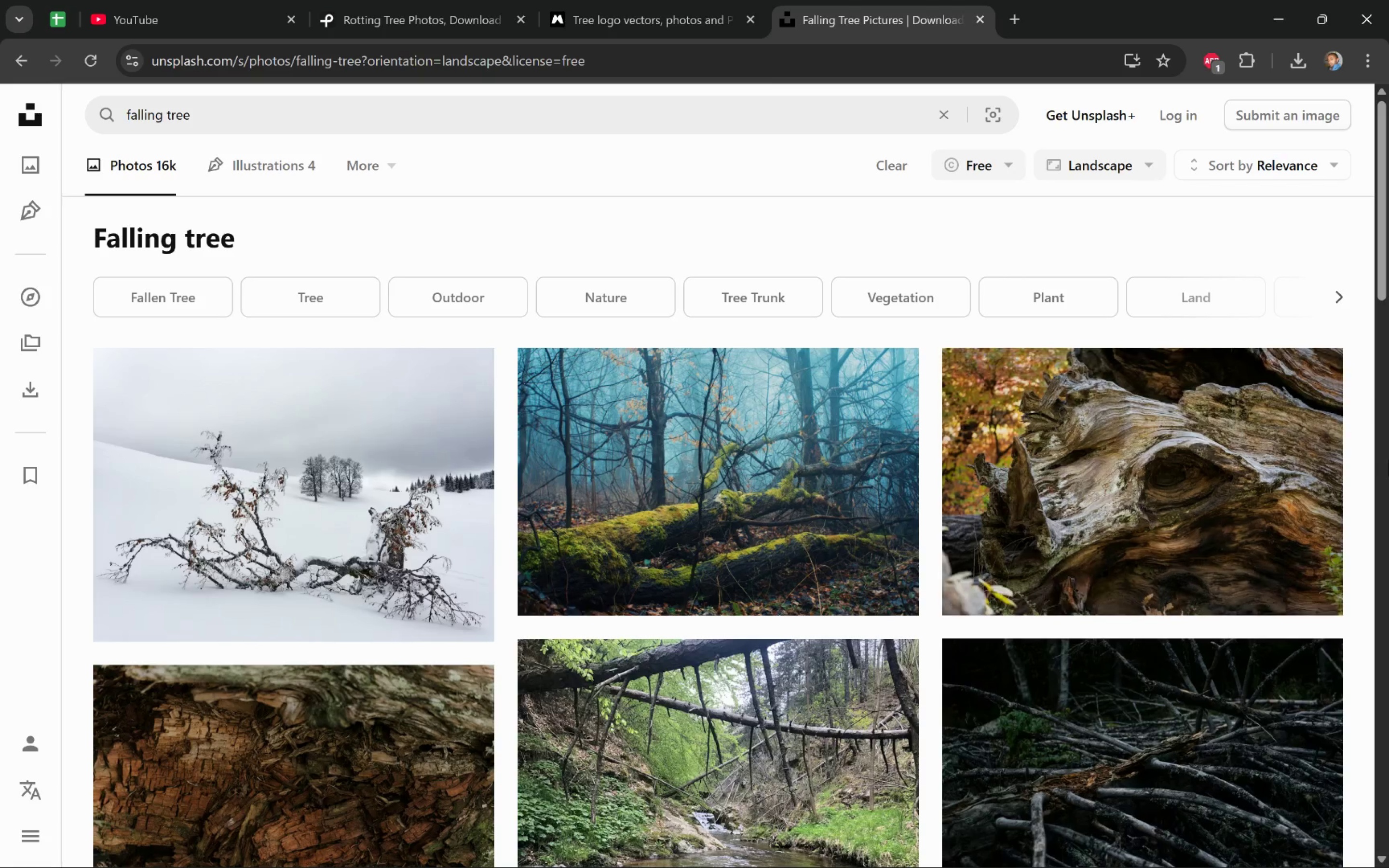 
scroll: coordinate [1389, 459], scroll_direction: down, amount: 6.0
 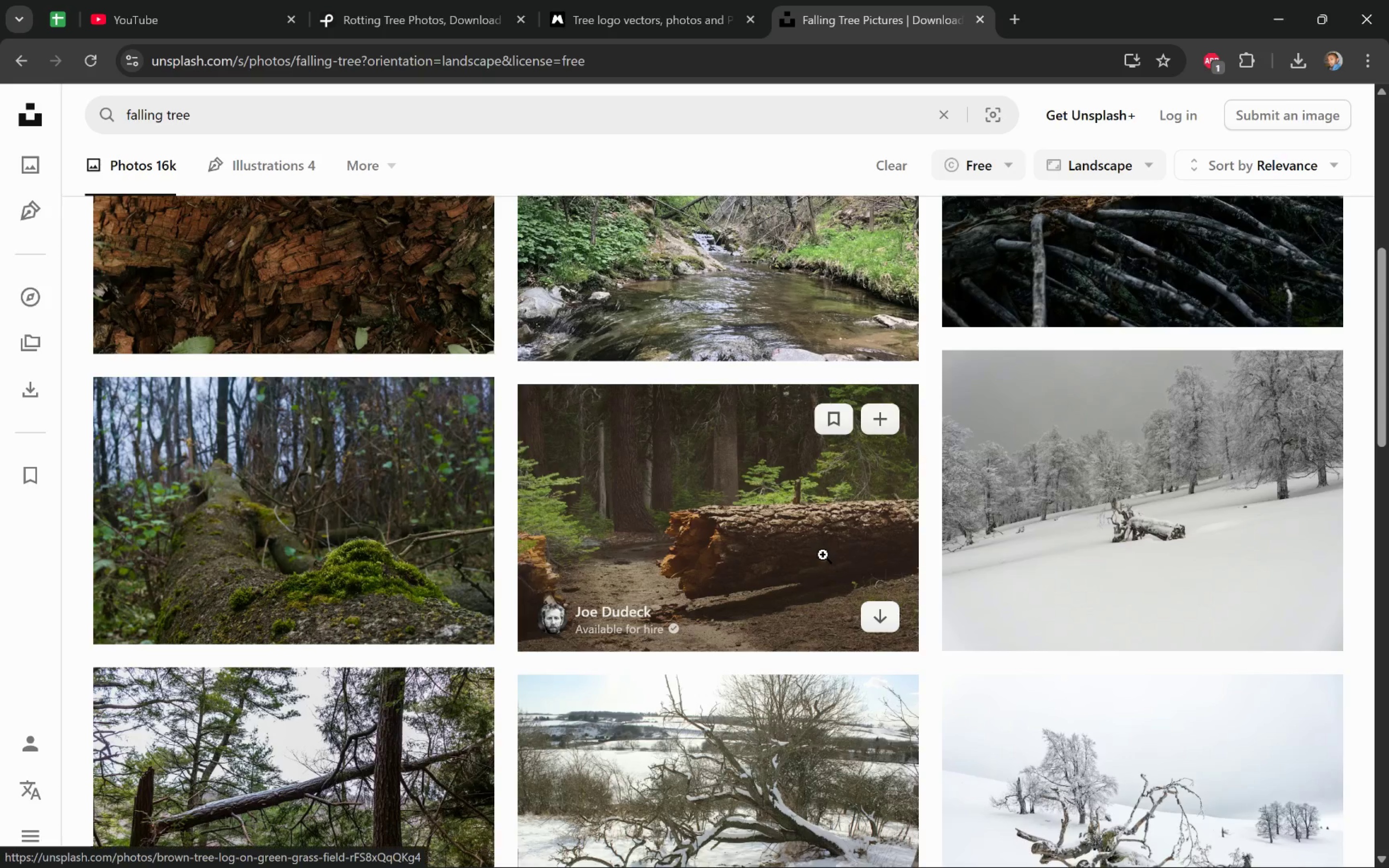 
left_click([883, 620])
 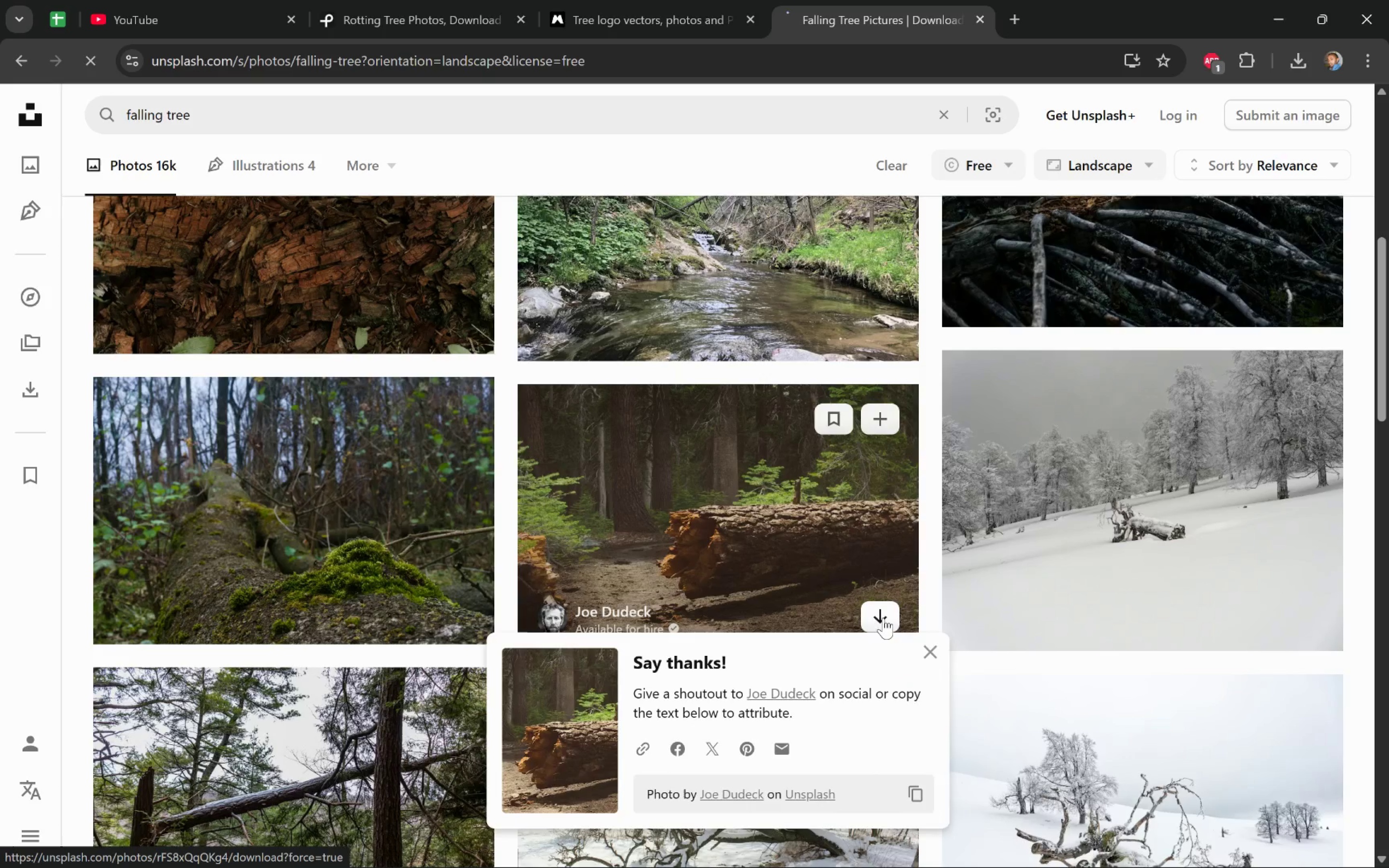 
mouse_move([858, 597])
 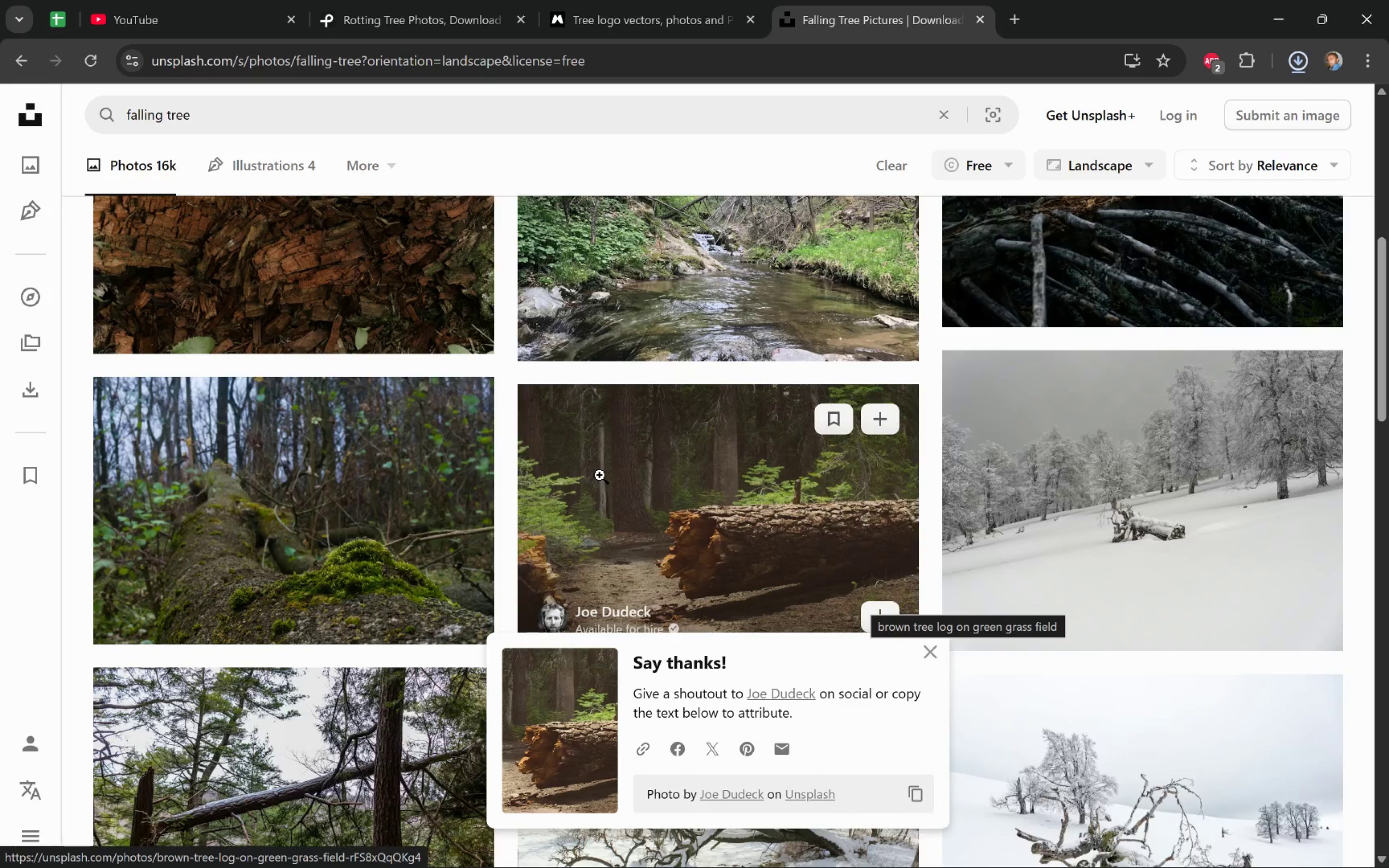 
scroll: coordinate [600, 475], scroll_direction: down, amount: 6.0
 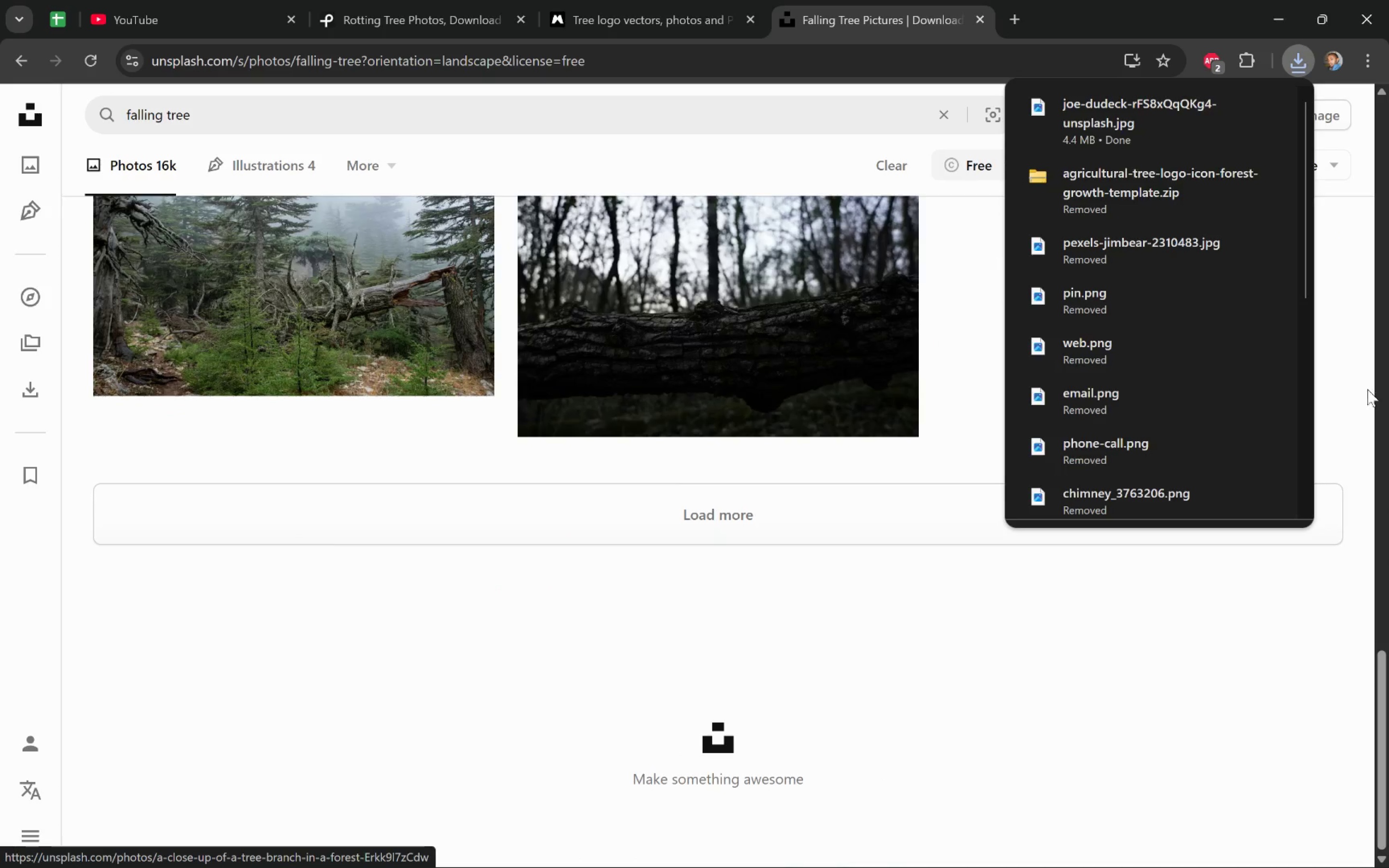 
key(Alt+Tab)
 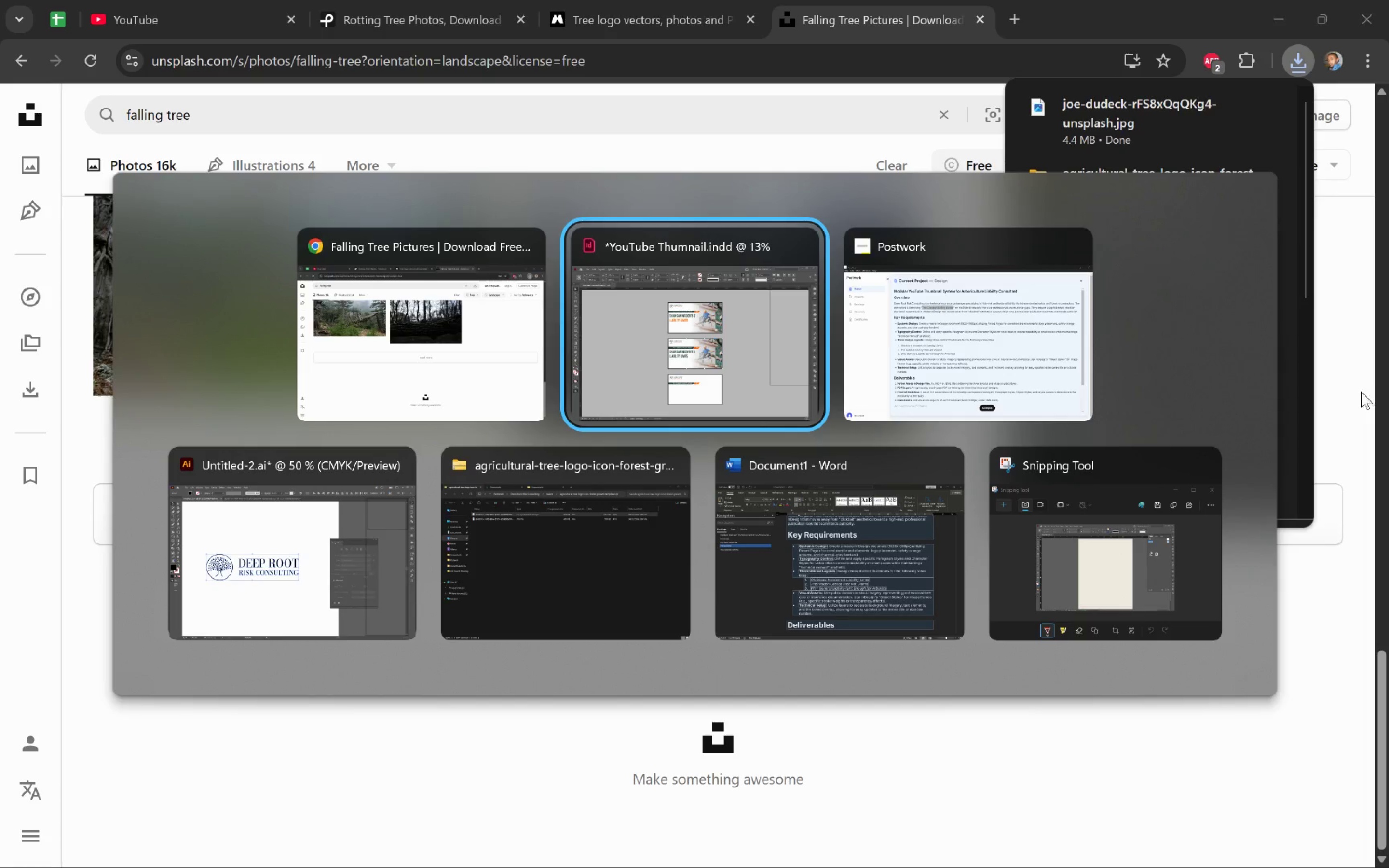 
key(Alt+Tab)
 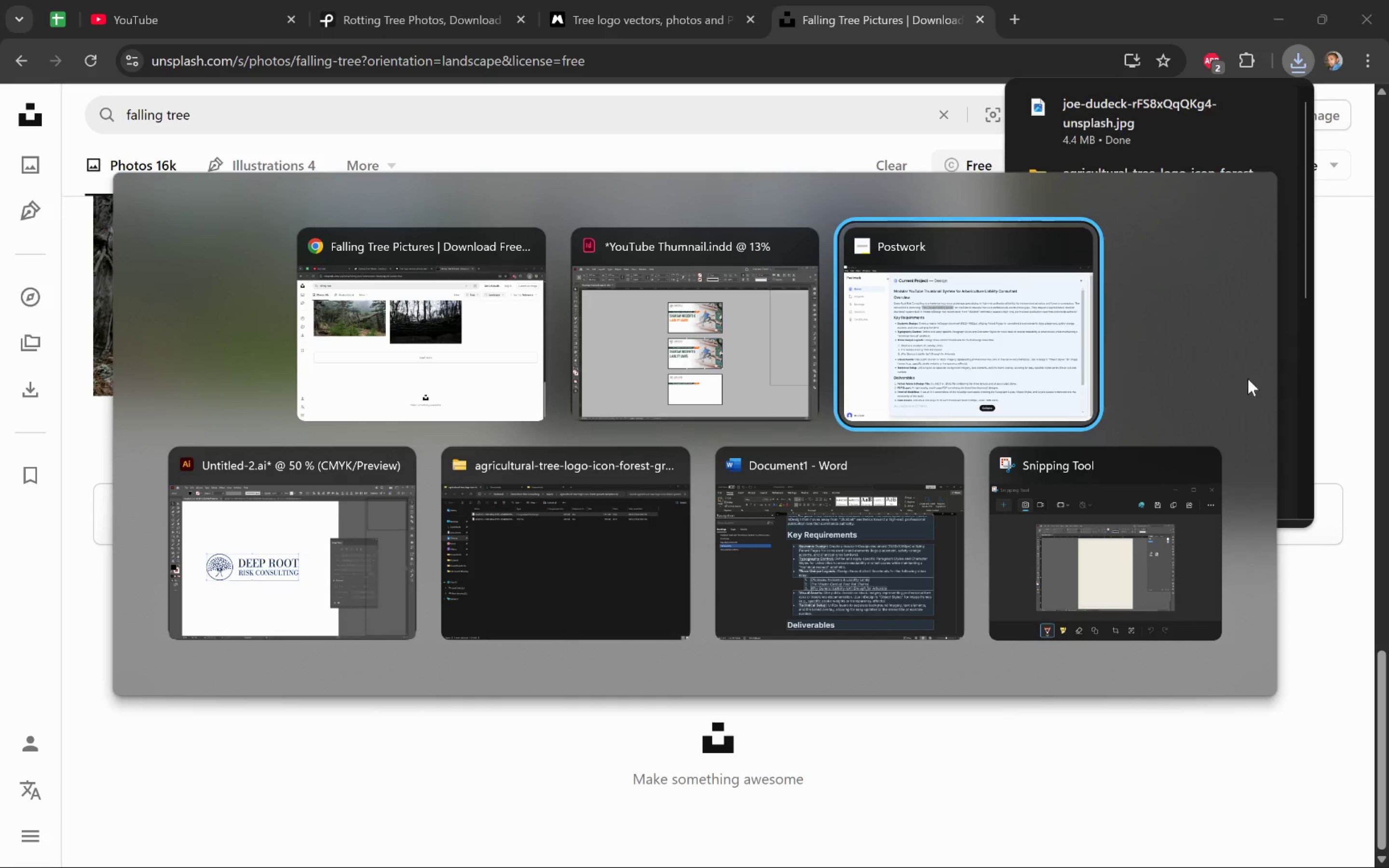 
key(Alt+Tab)
 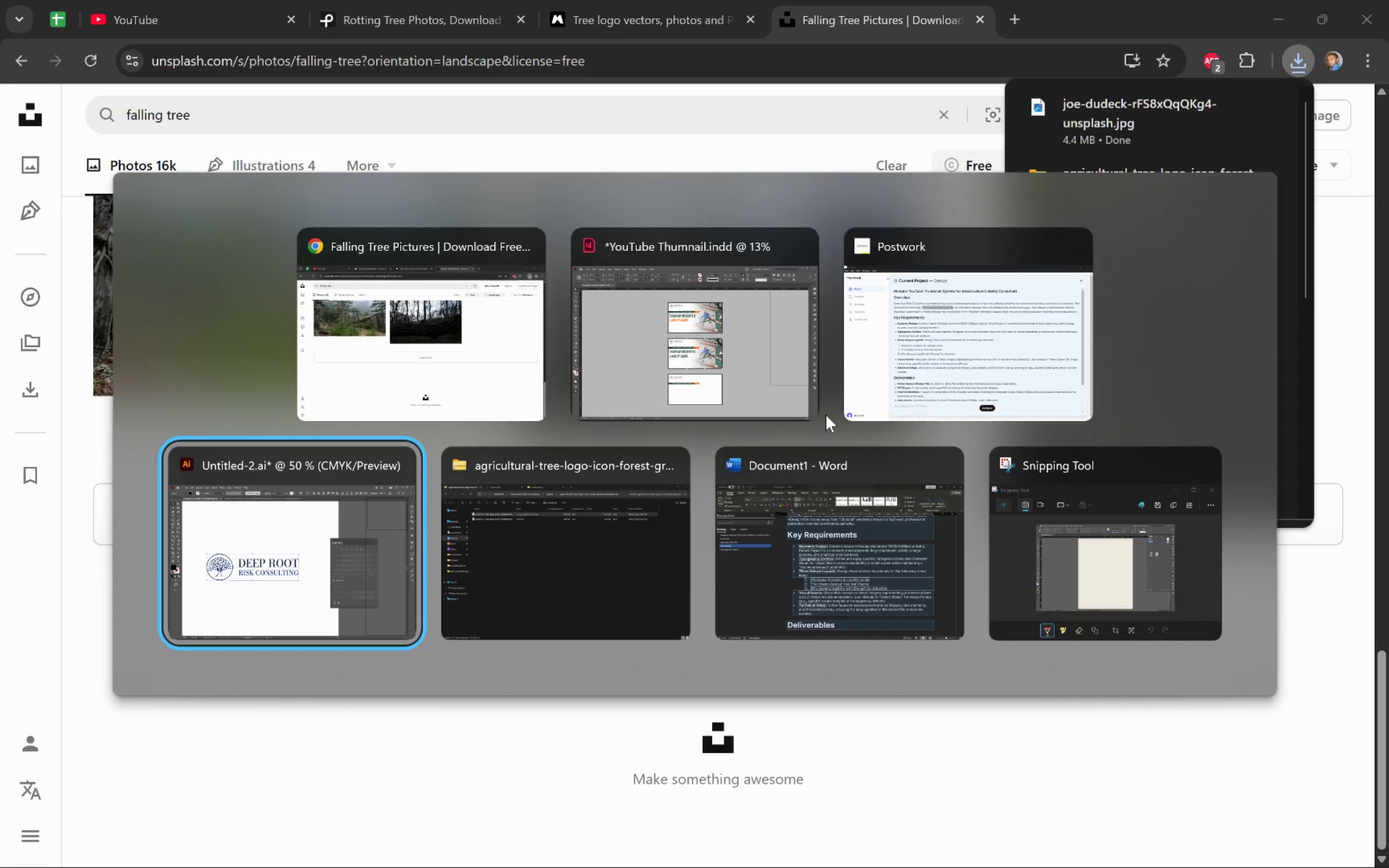 
key(Alt+Tab)
 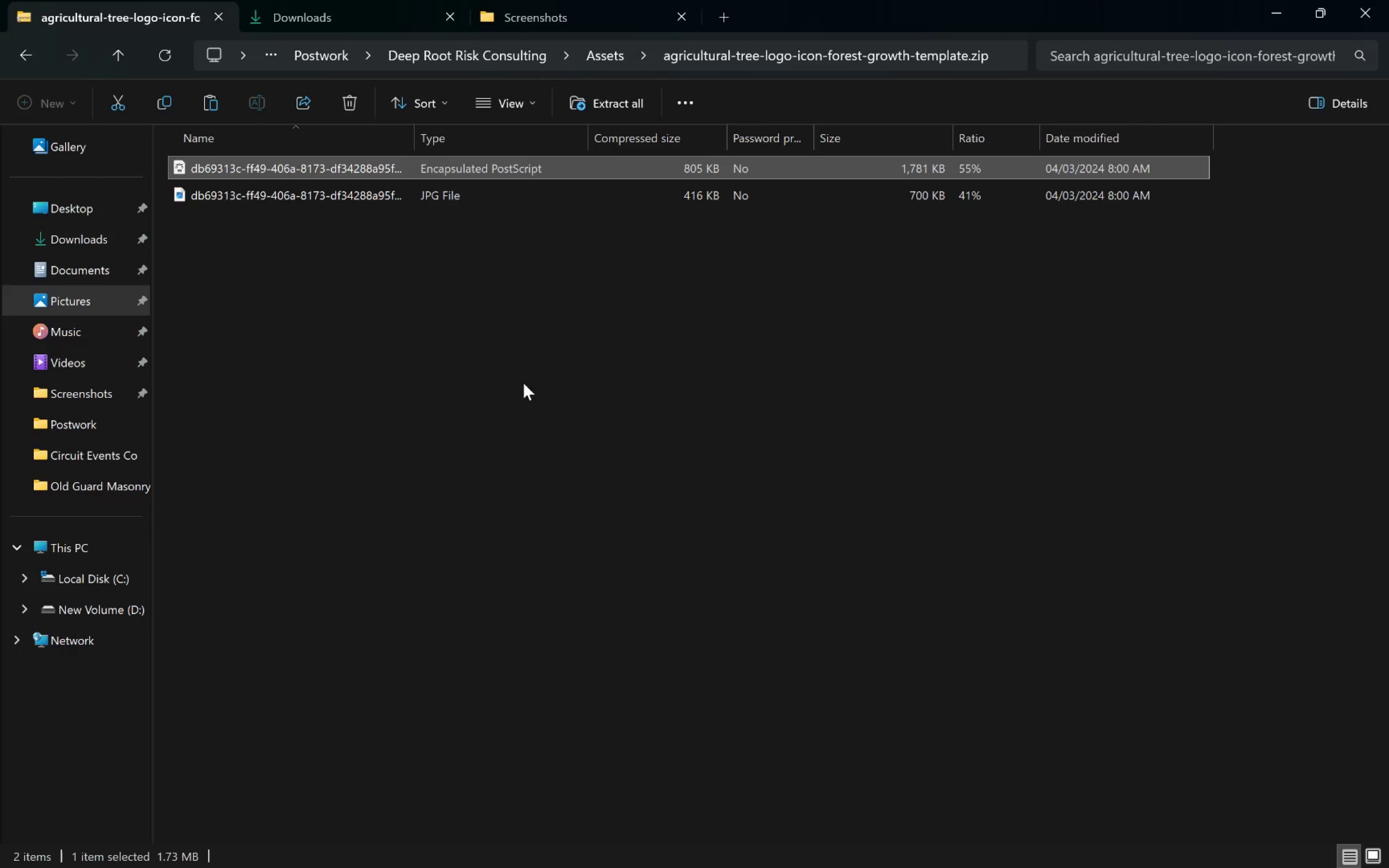 
left_click([399, 368])
 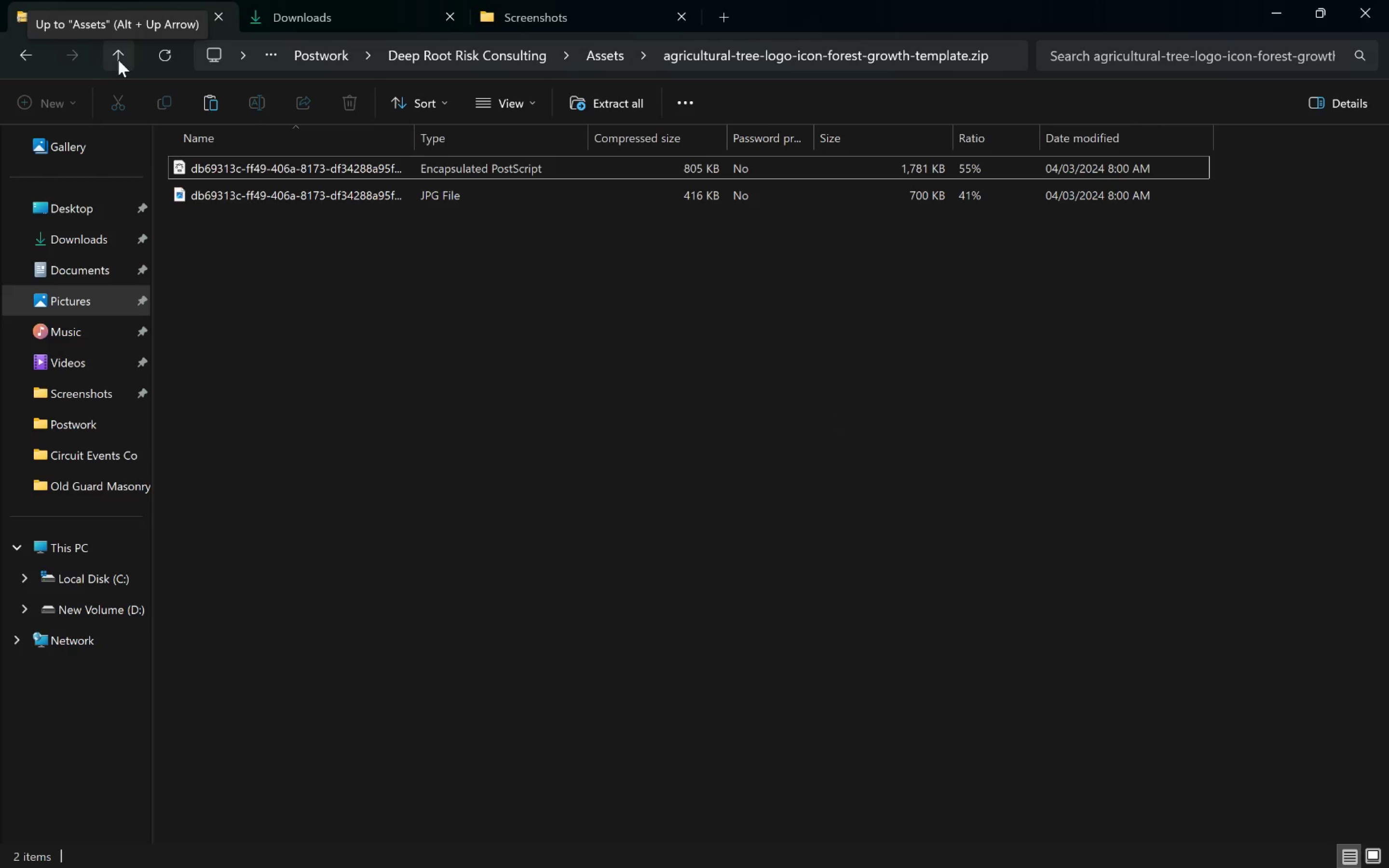 
left_click([118, 60])
 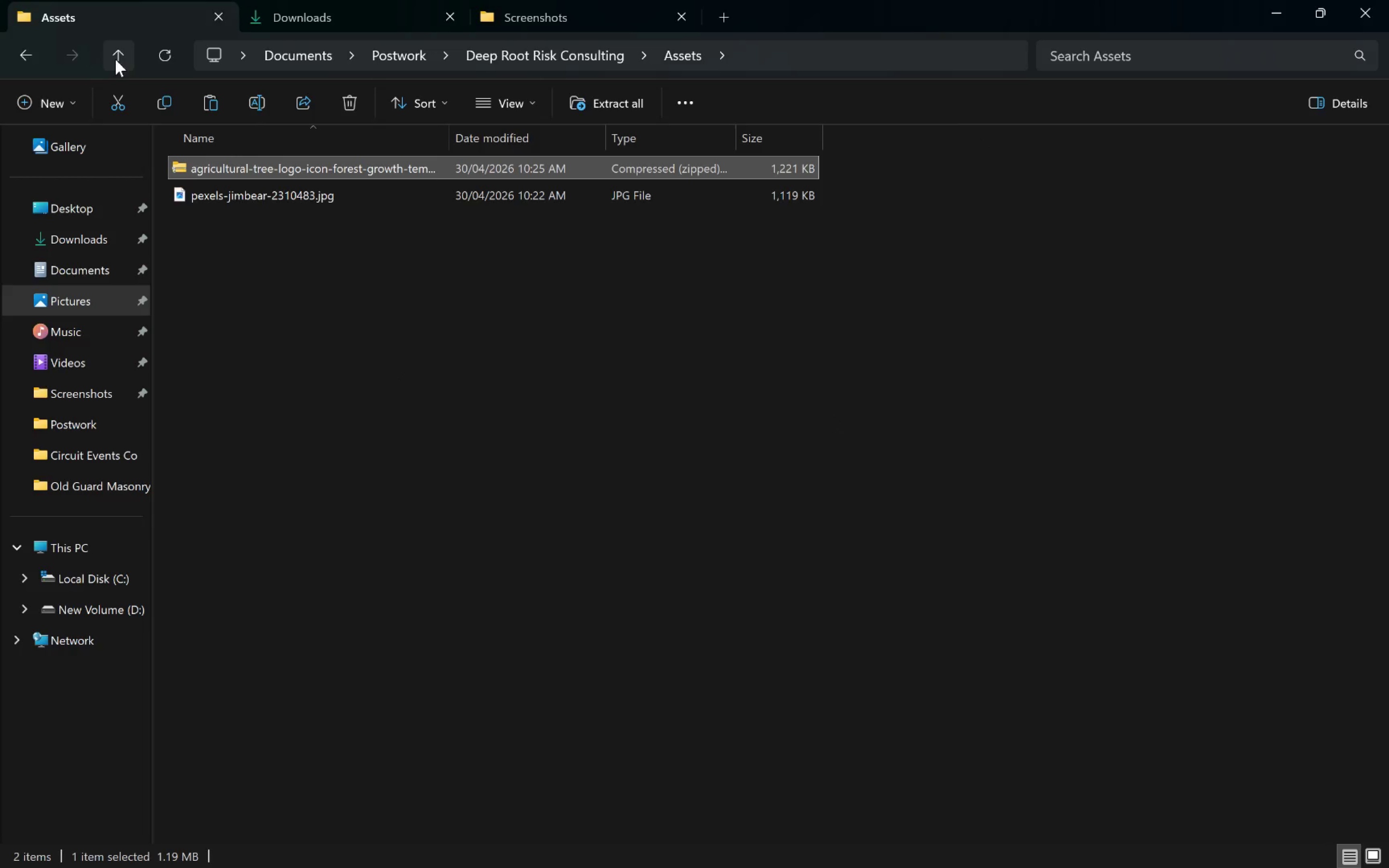 
left_click([115, 59])
 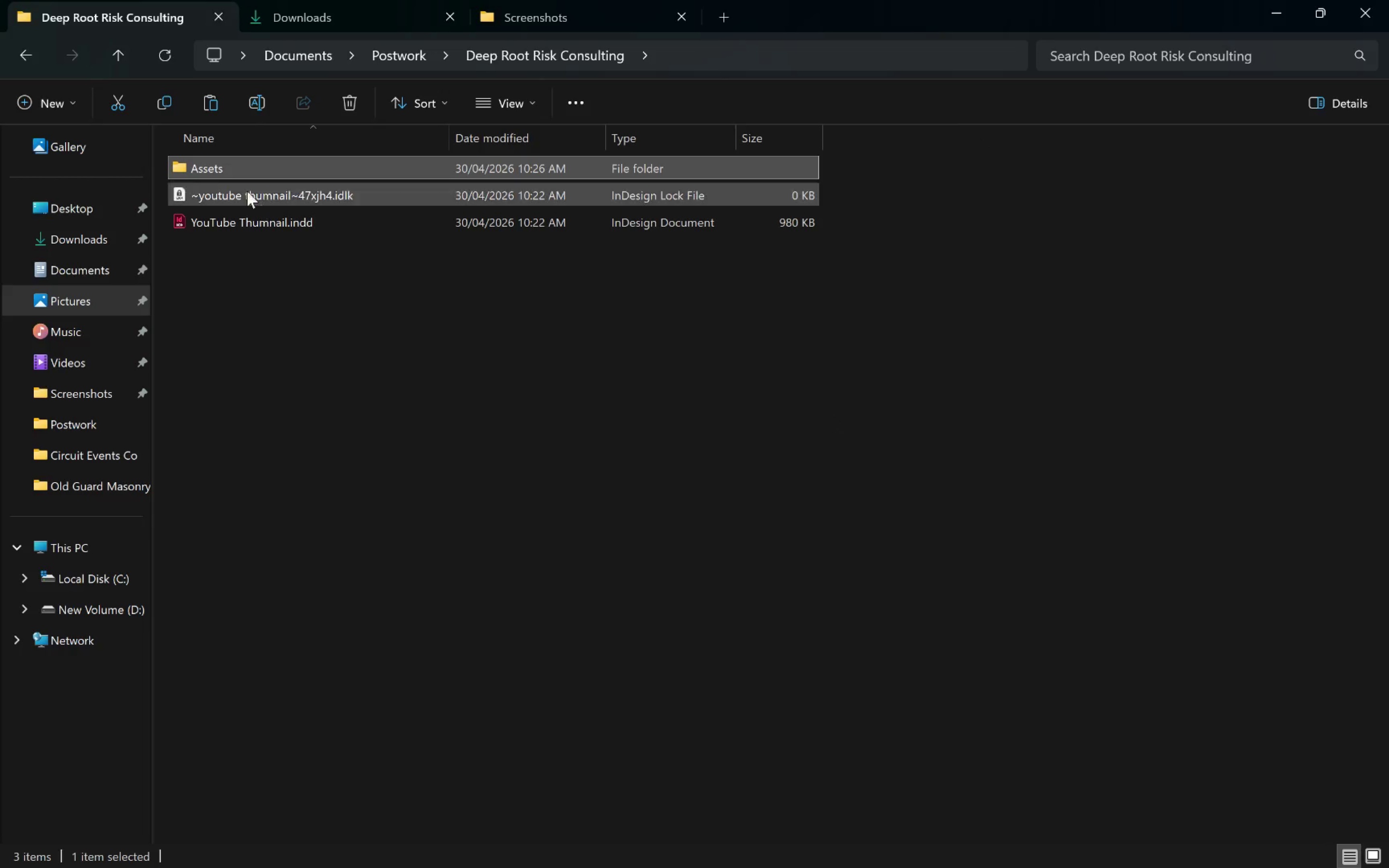 
double_click([250, 166])
 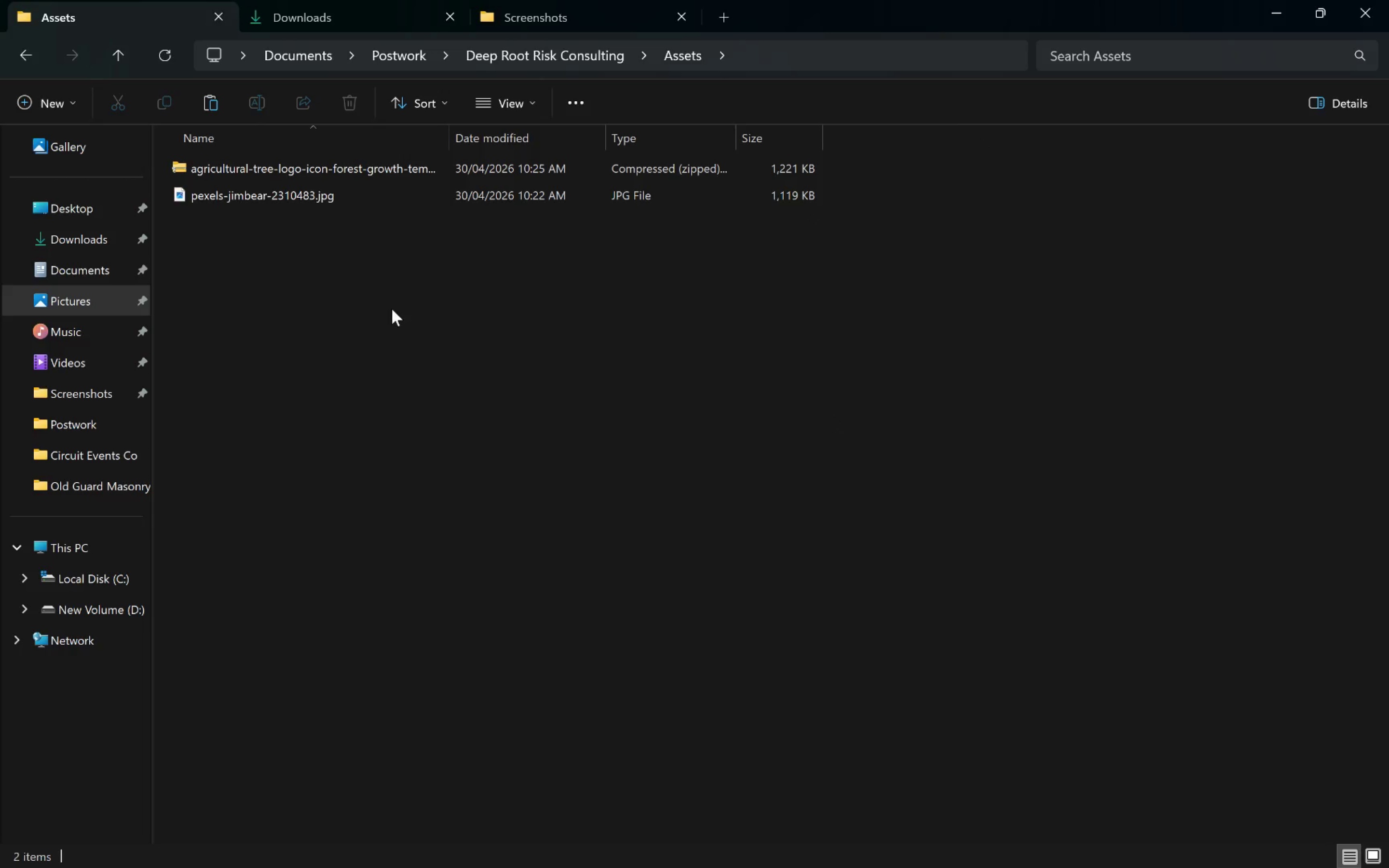 
left_click([392, 309])
 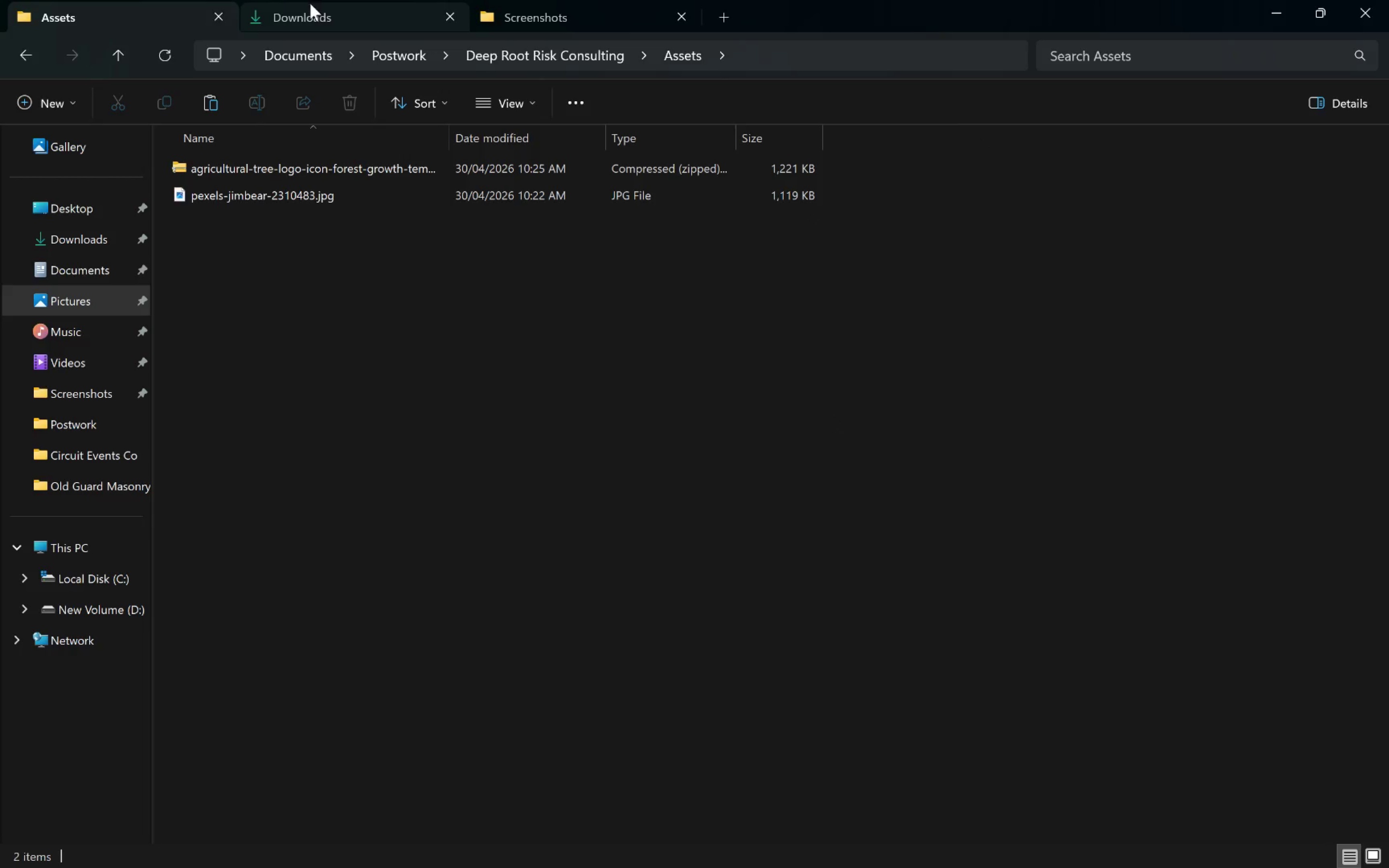 
left_click([308, 15])
 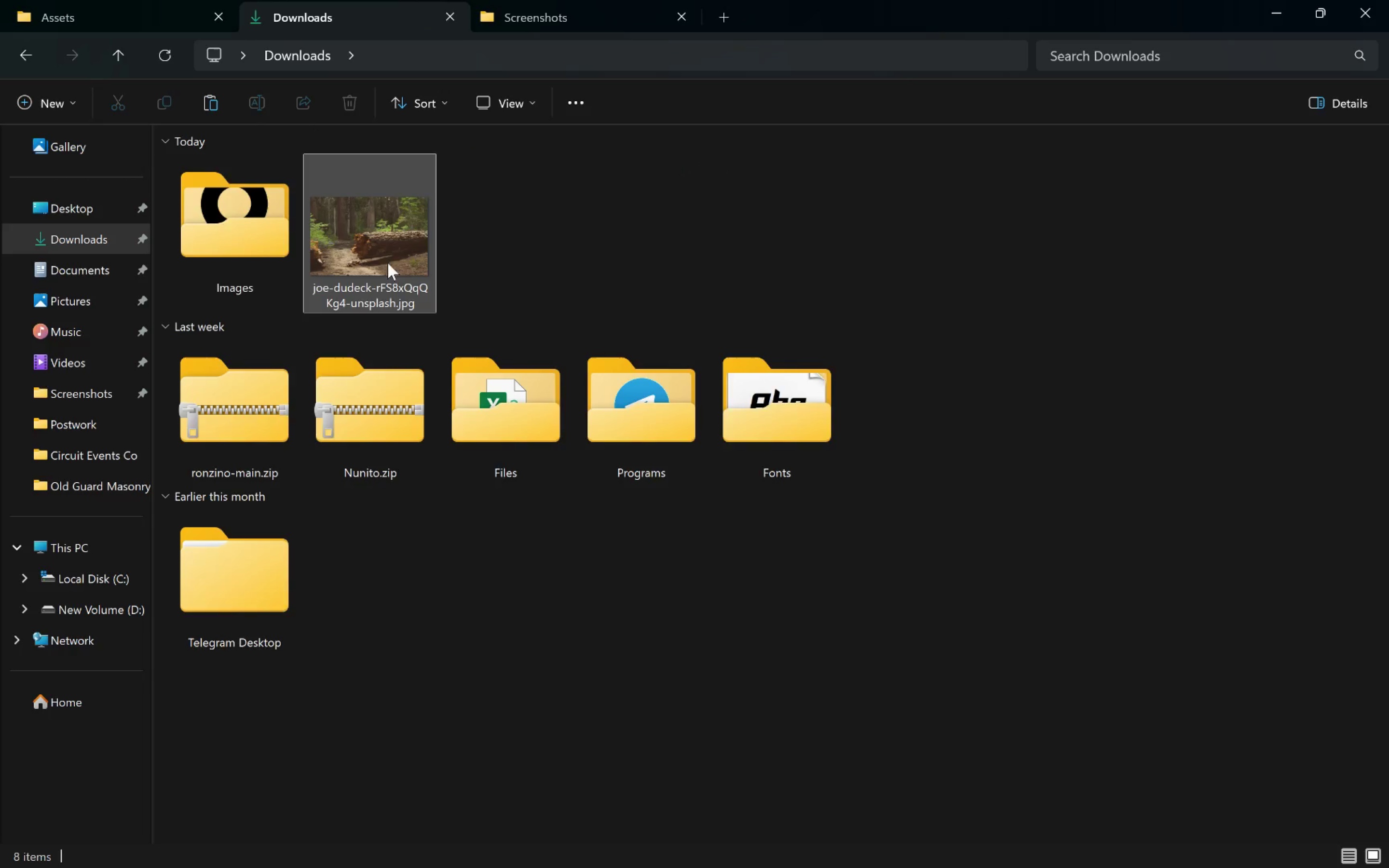 
left_click_drag(start_coordinate=[379, 243], to_coordinate=[276, 204])
 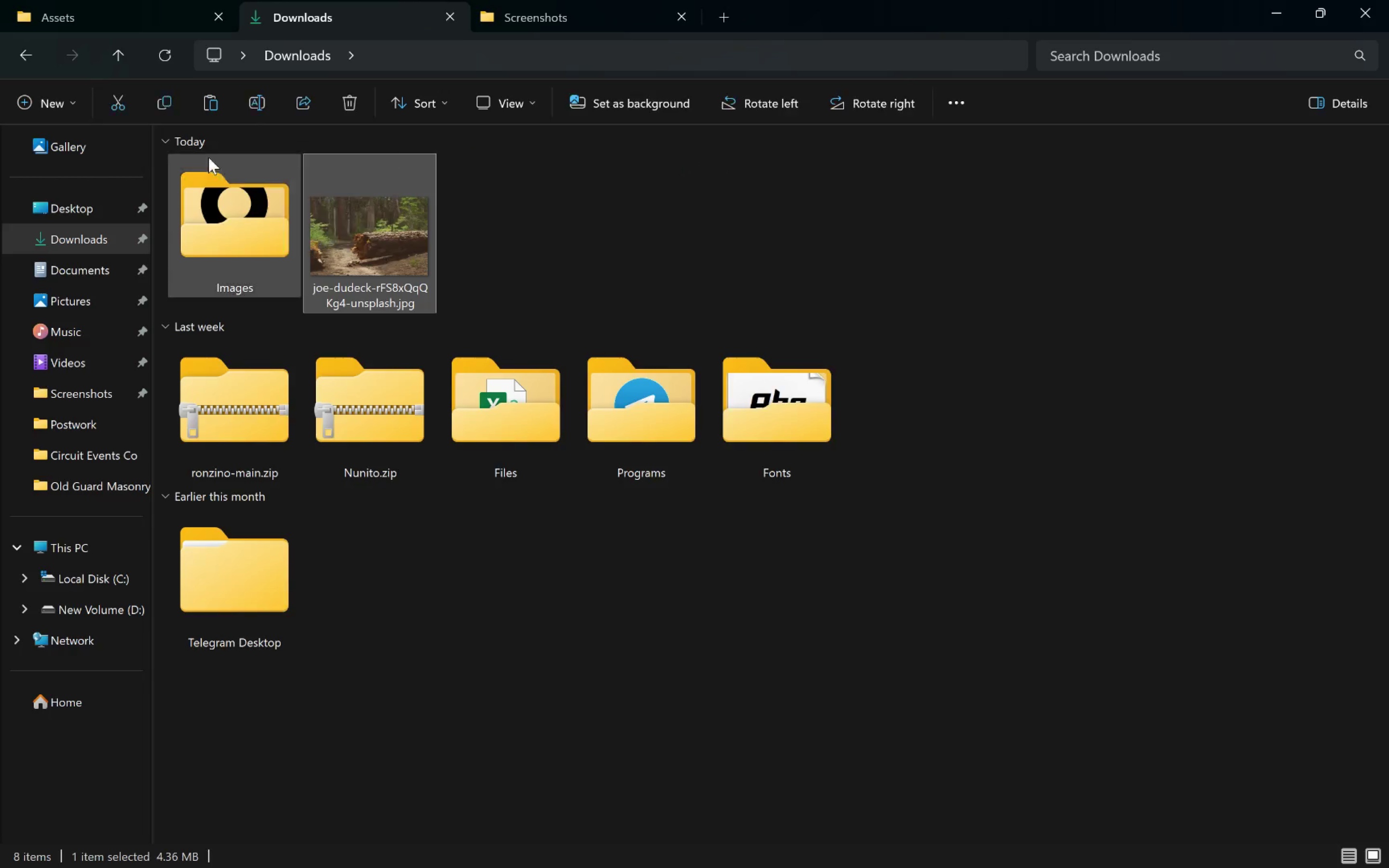 
left_click_drag(start_coordinate=[138, 76], to_coordinate=[127, 49])
 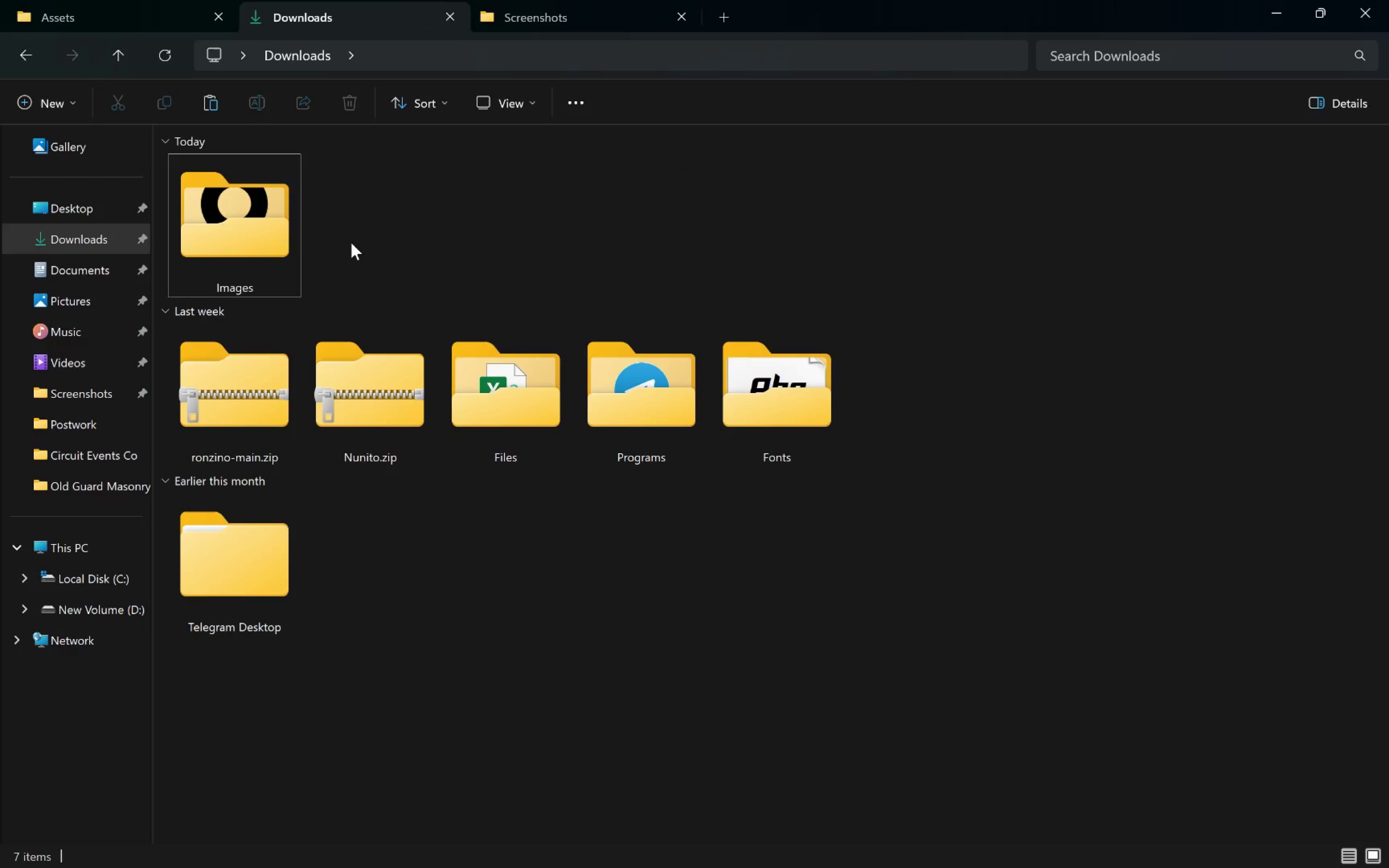 
key(Control+Z)
 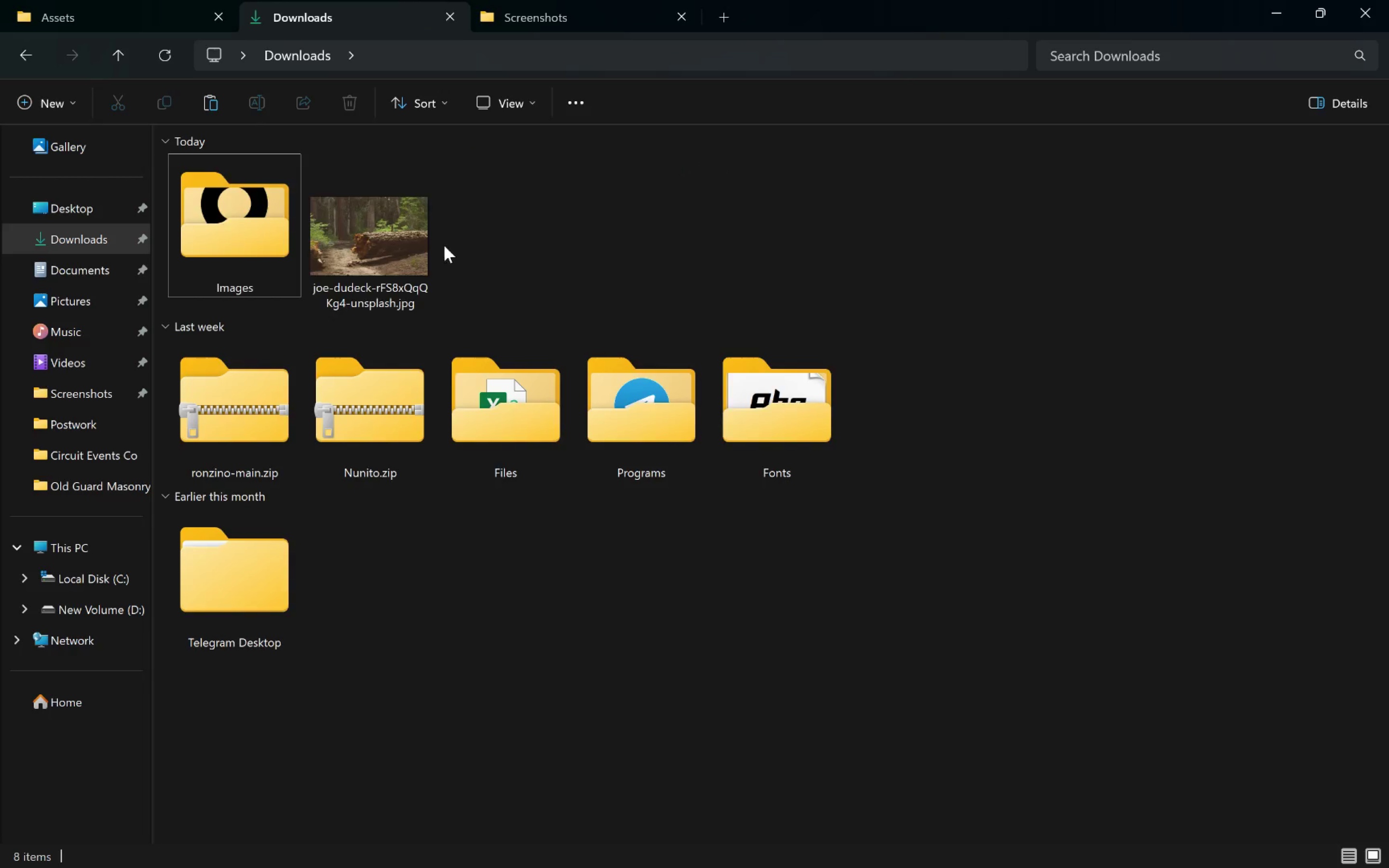 
left_click_drag(start_coordinate=[371, 241], to_coordinate=[401, 411])
 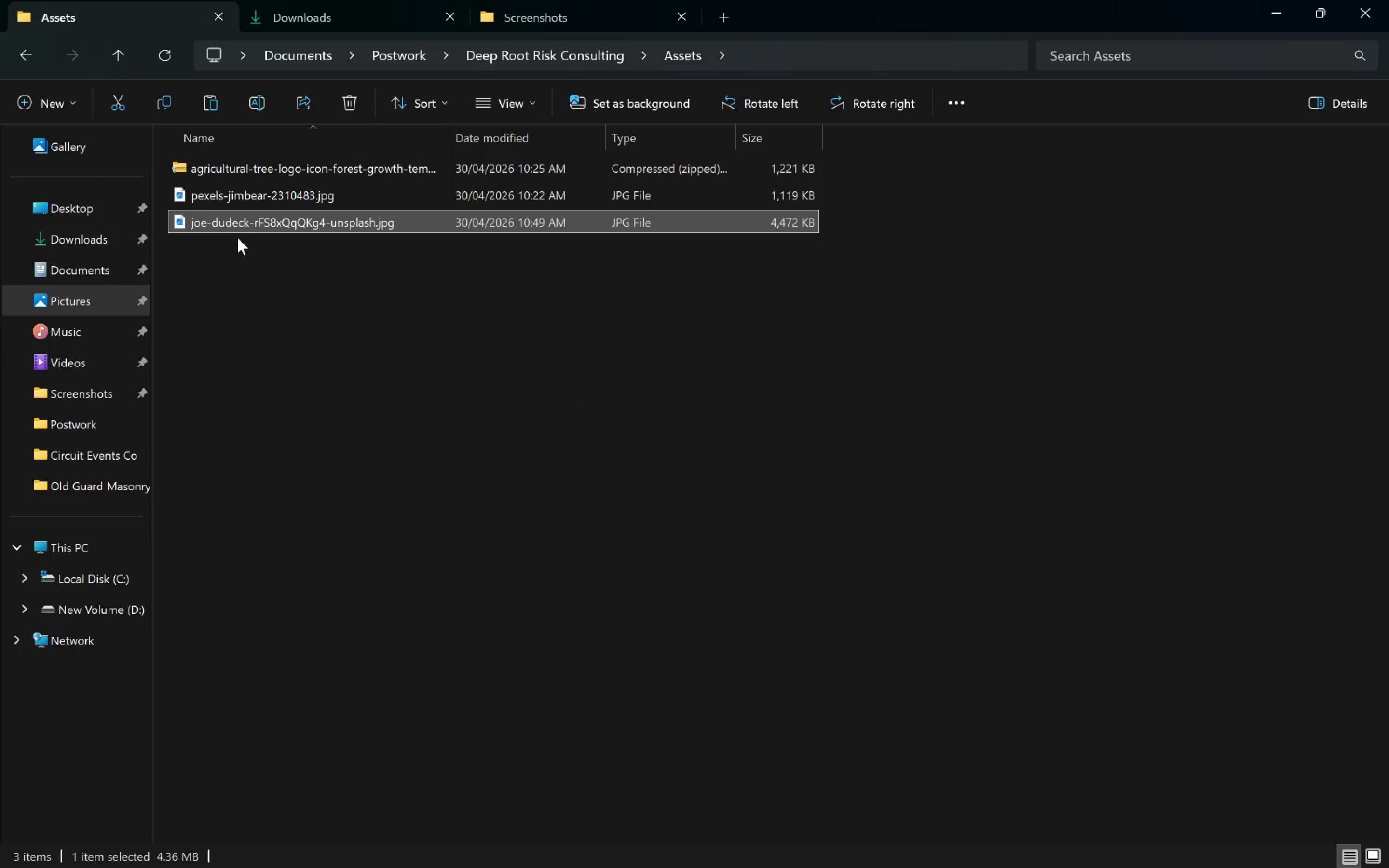 
left_click_drag(start_coordinate=[233, 221], to_coordinate=[833, 488])
 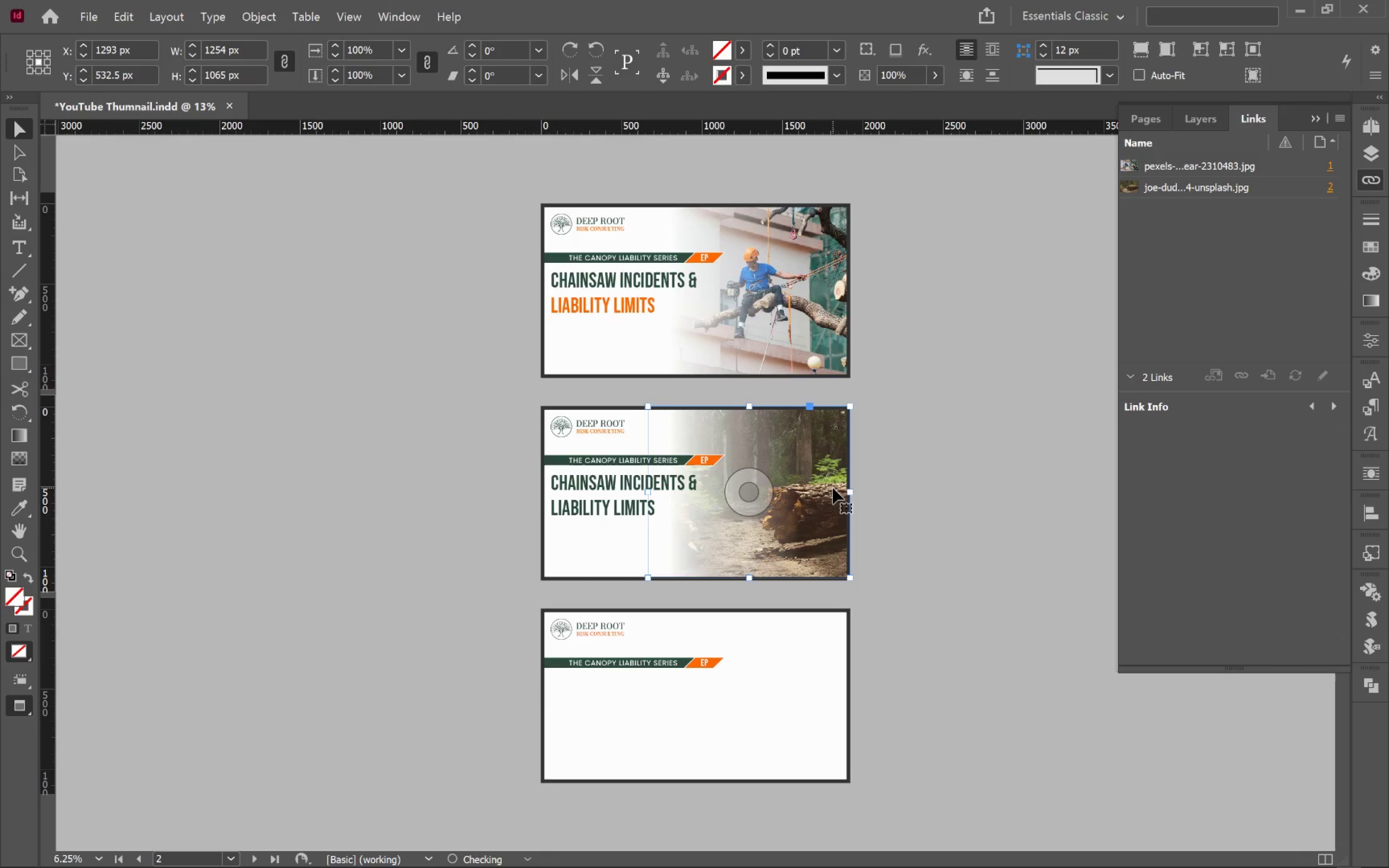 
key(Alt+Tab)
 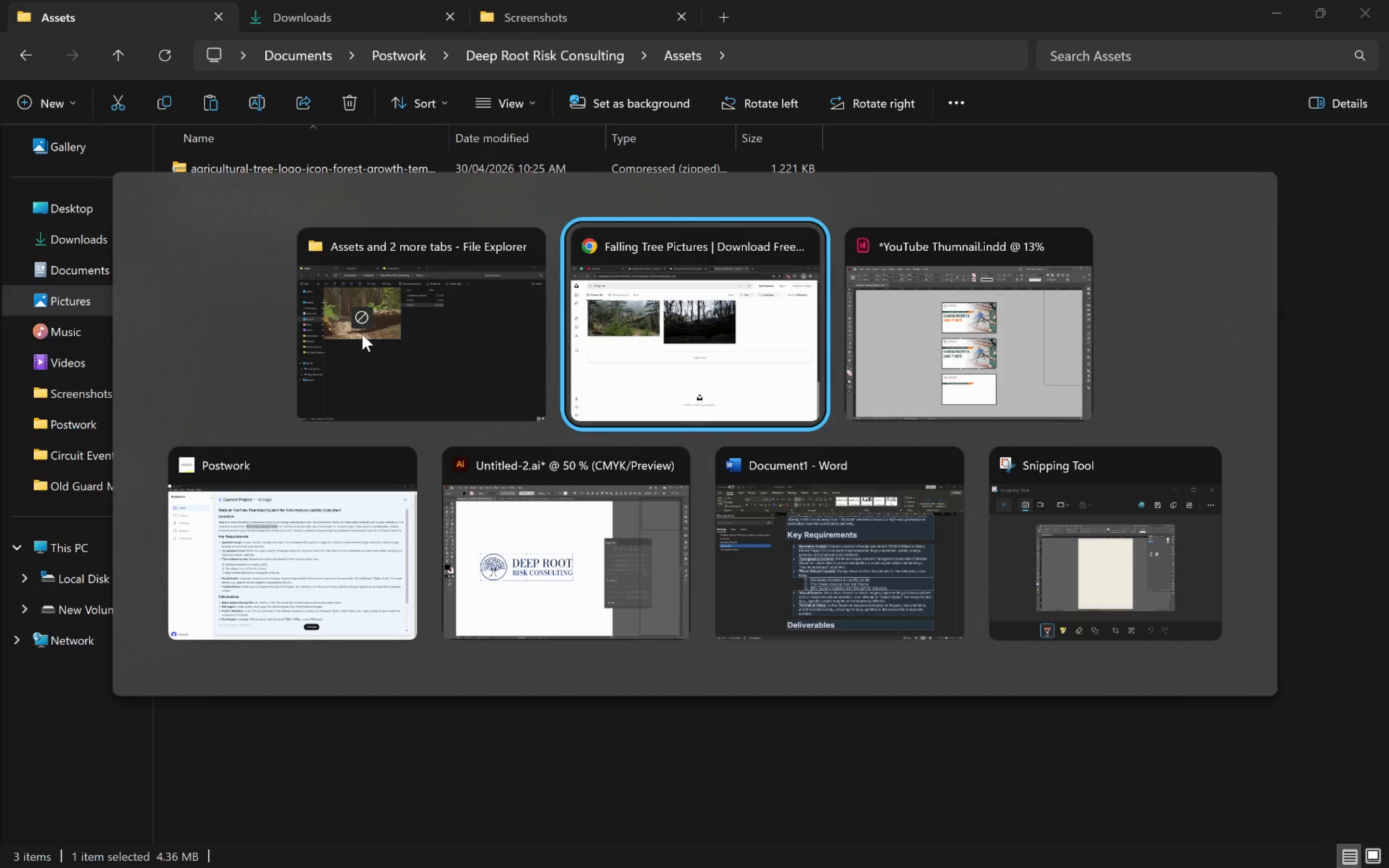 
key(Alt+Tab)
 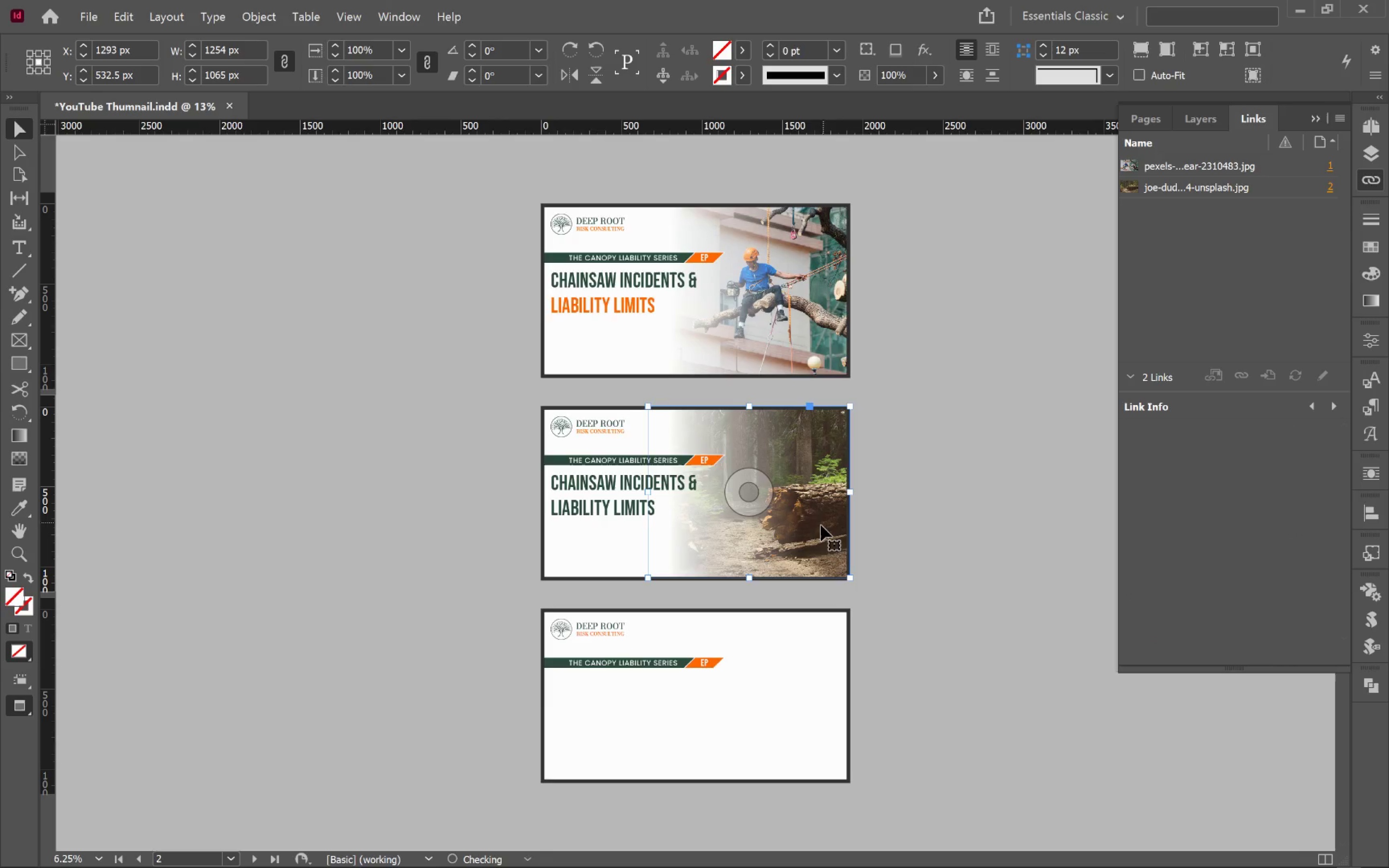 
left_click([760, 505])
 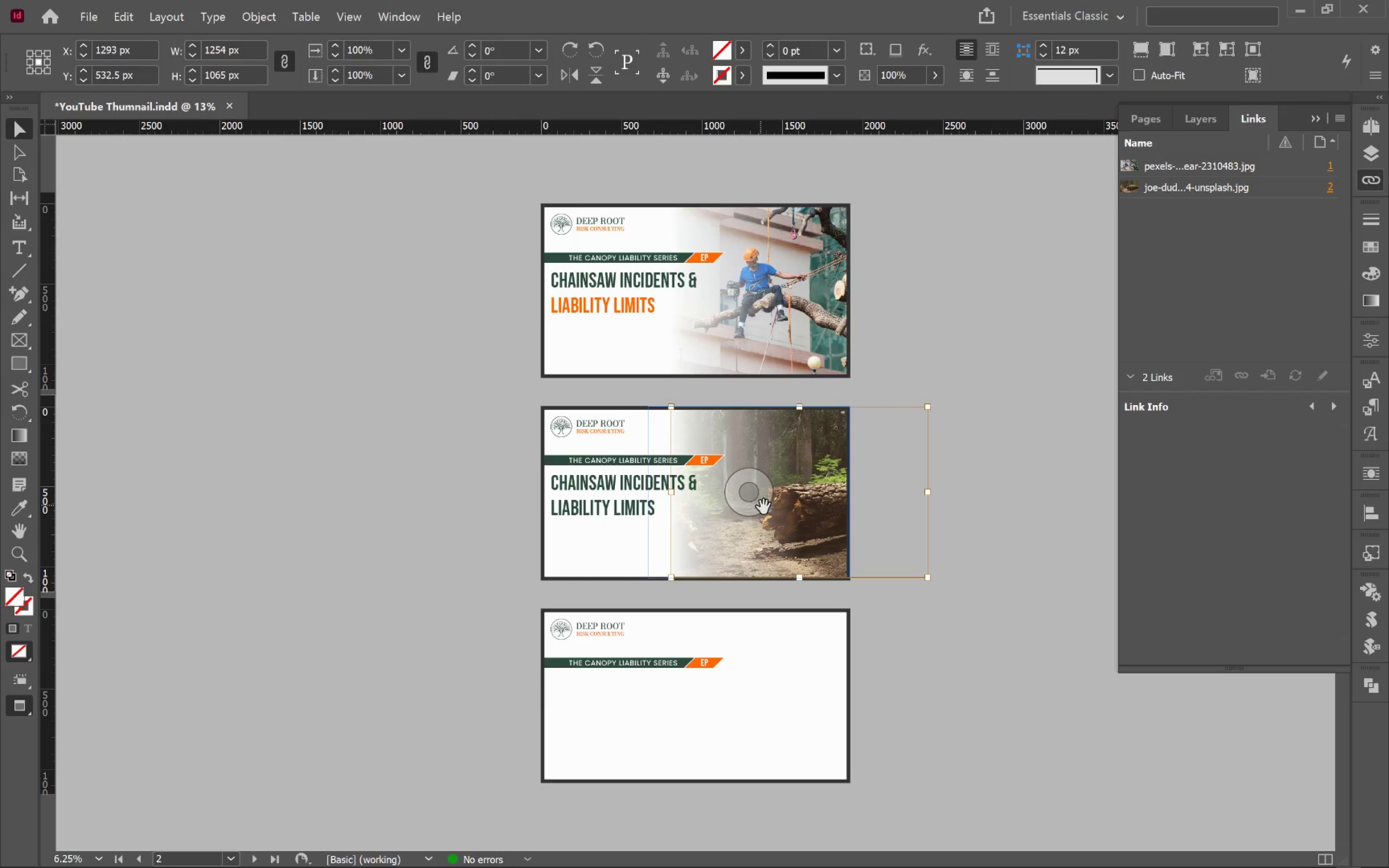 
hold_key(key=AltLeft, duration=0.77)
scroll: coordinate [778, 514], scroll_direction: up, amount: 2.0
 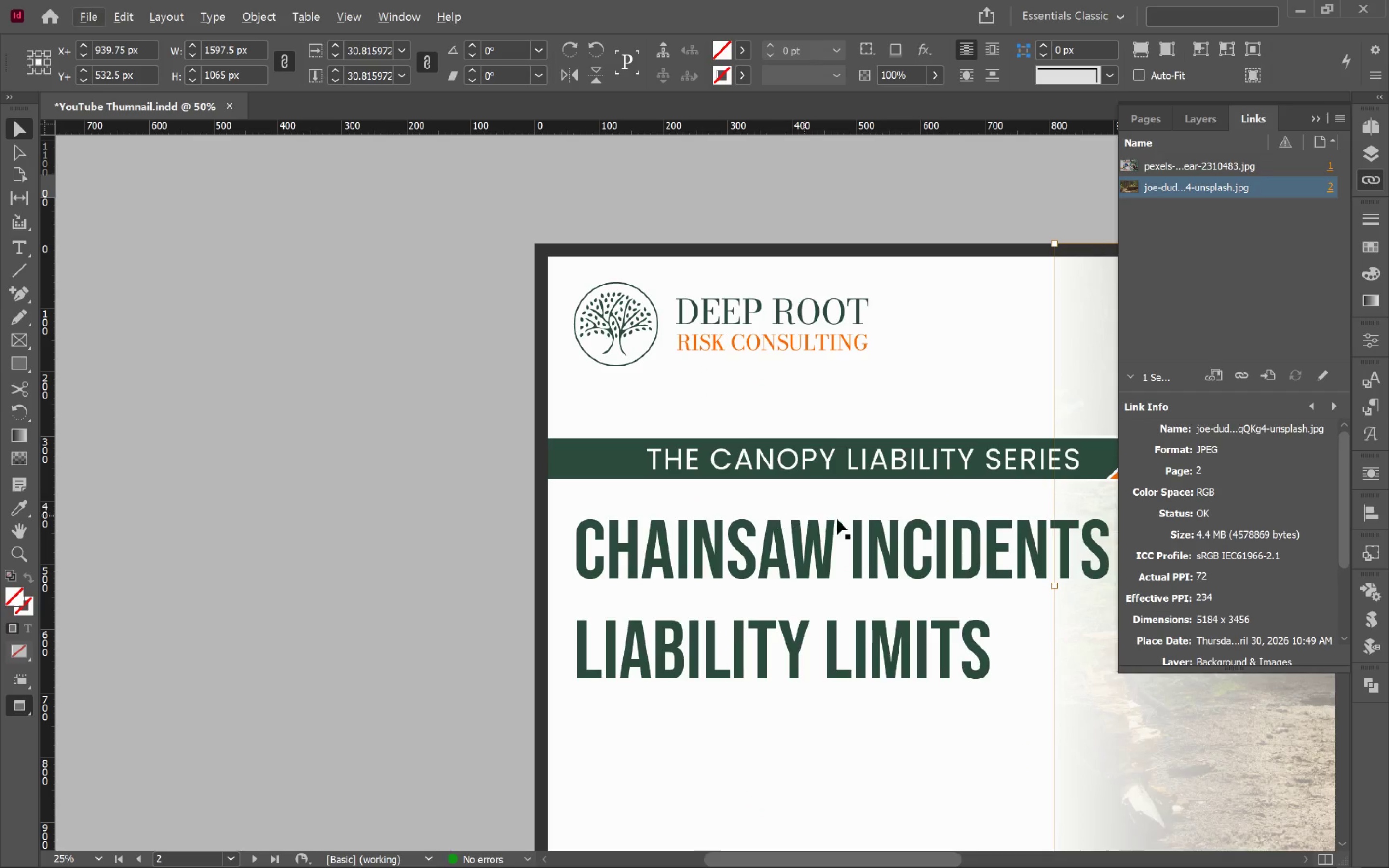 
hold_key(key=Space, duration=0.87)
 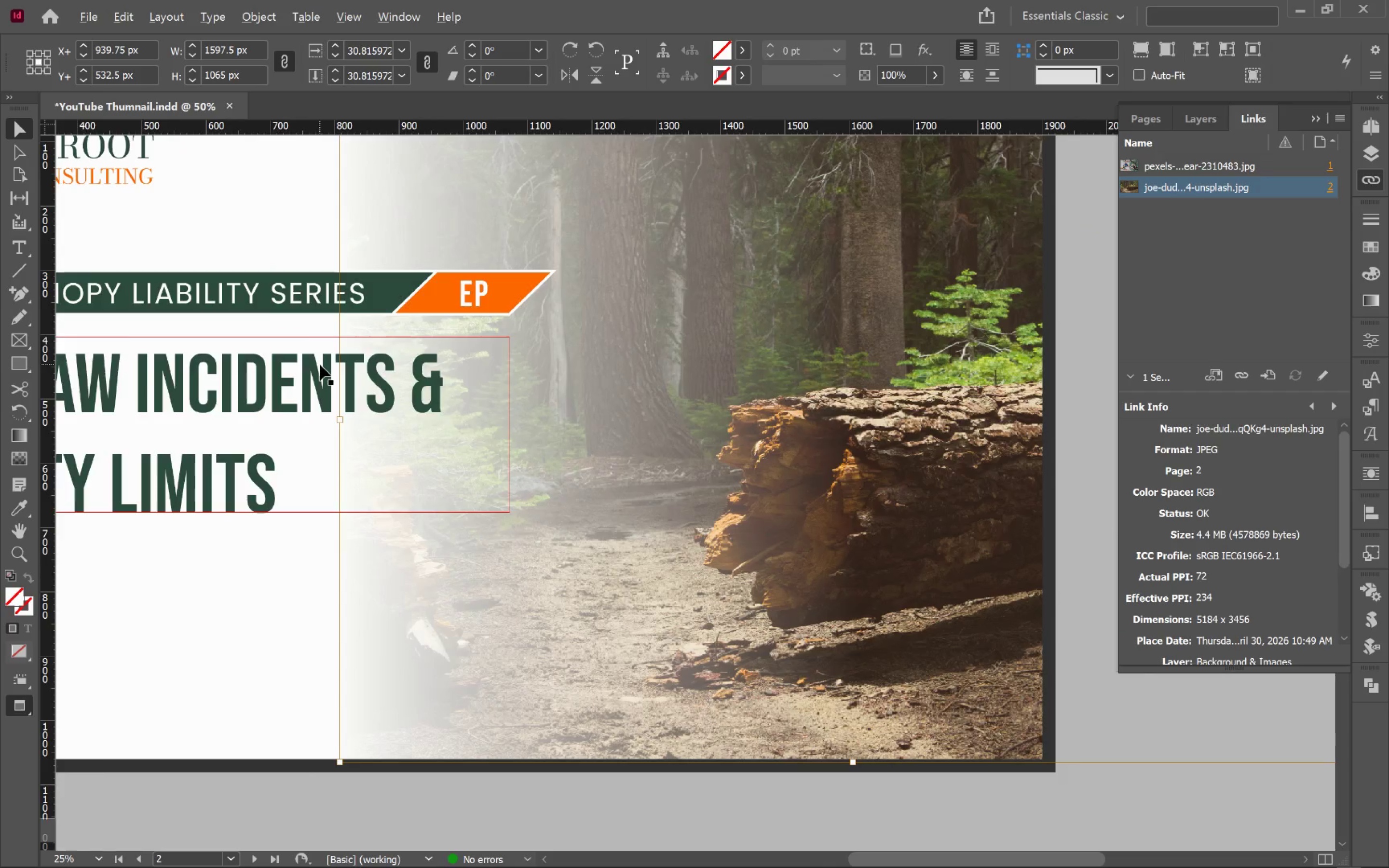 
left_click_drag(start_coordinate=[953, 520], to_coordinate=[239, 353])
 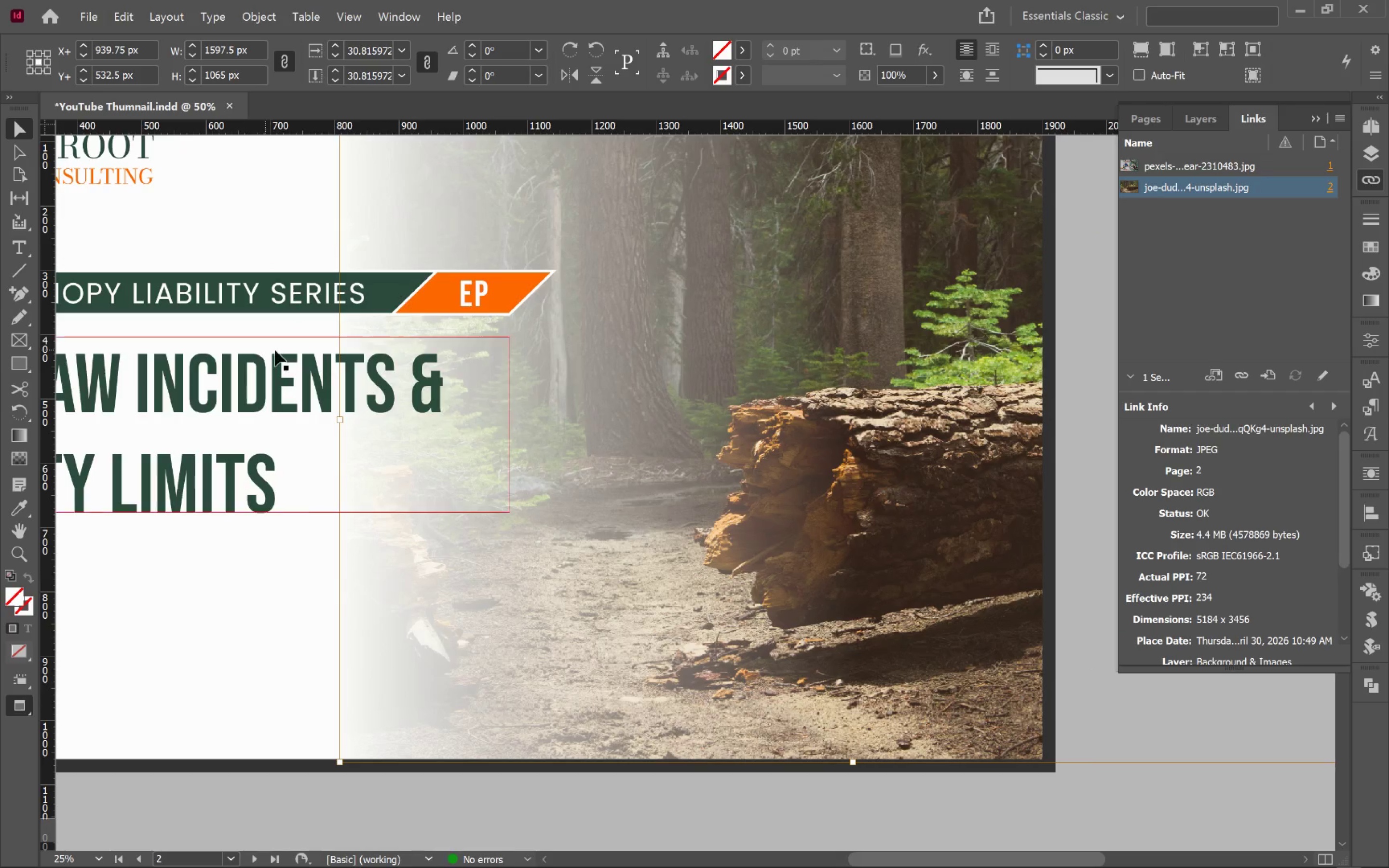 
hold_key(key=AltLeft, duration=0.62)
scroll: coordinate [320, 365], scroll_direction: down, amount: 1.0
 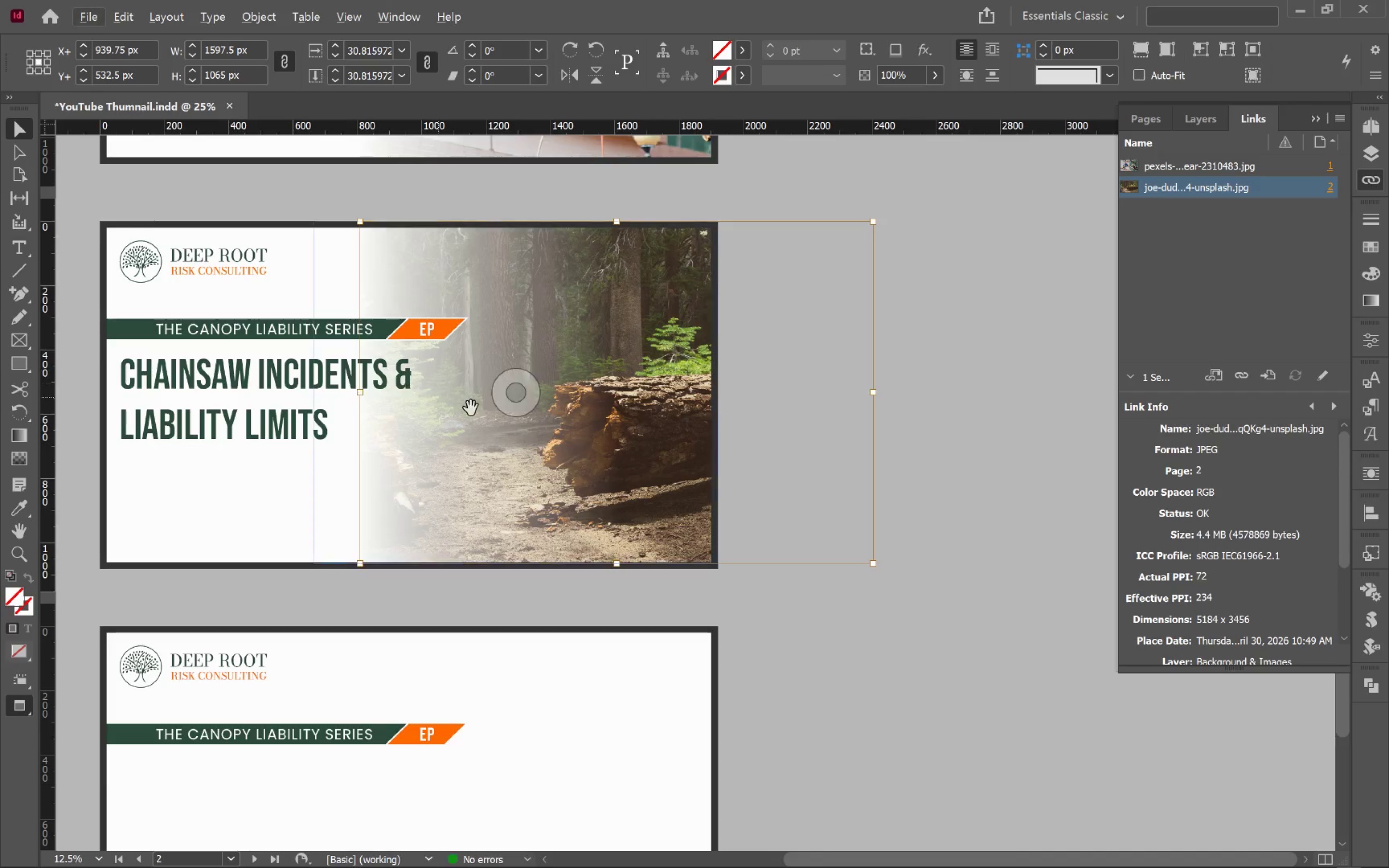 
hold_key(key=Space, duration=0.62)
 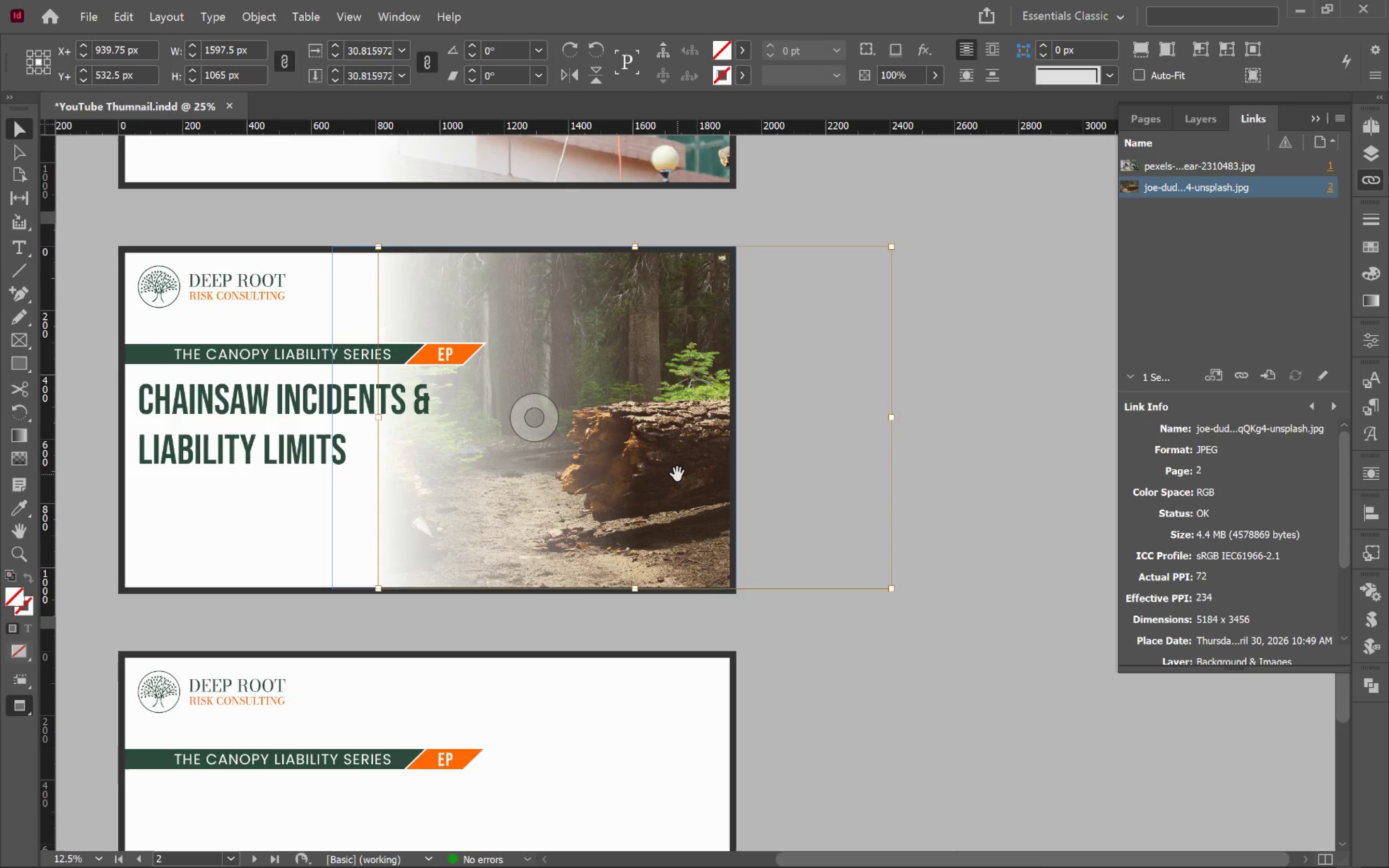 
left_click_drag(start_coordinate=[531, 422], to_coordinate=[548, 448])
 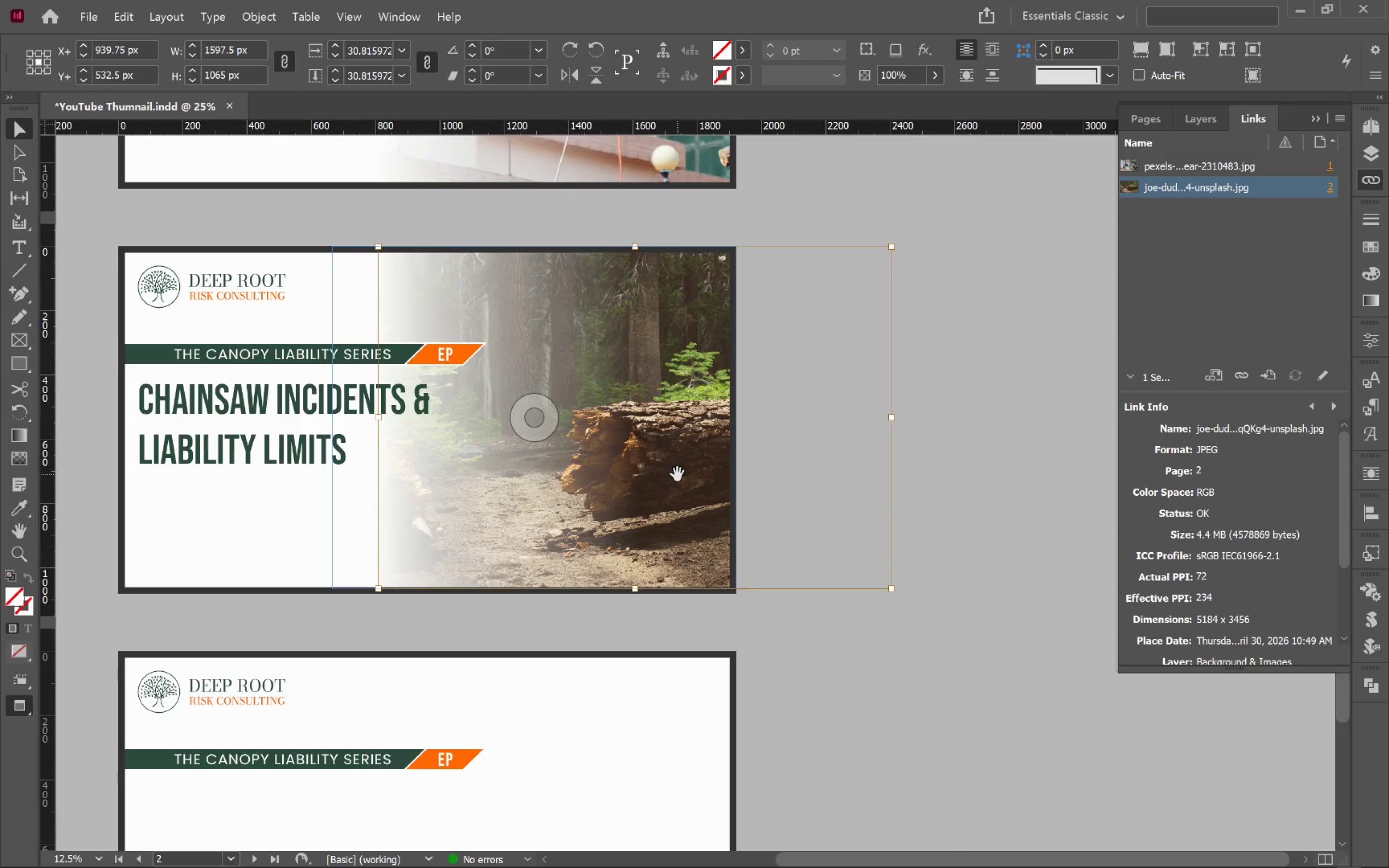 
left_click_drag(start_coordinate=[673, 473], to_coordinate=[639, 474])
 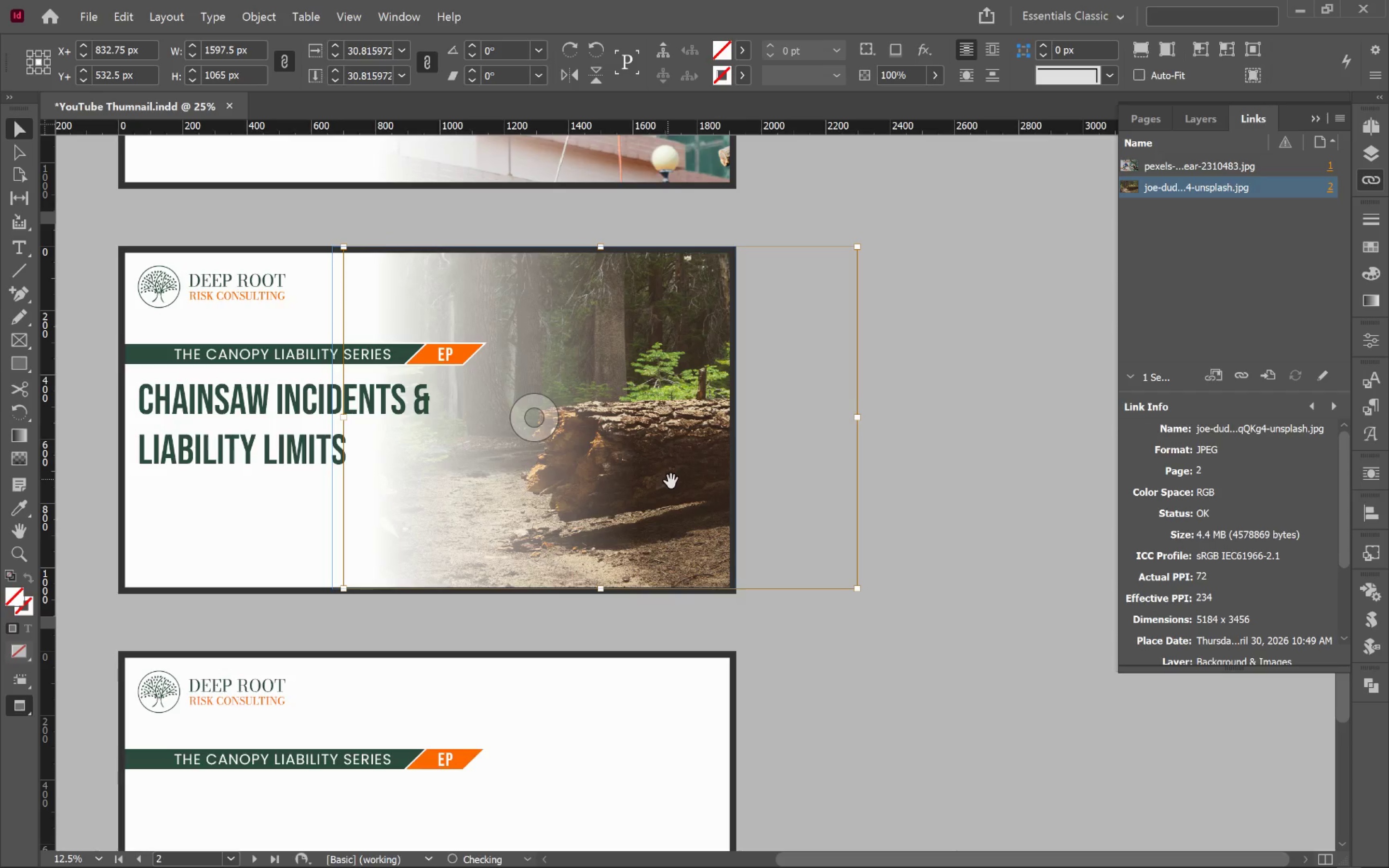 
hold_key(key=ShiftLeft, duration=0.99)
 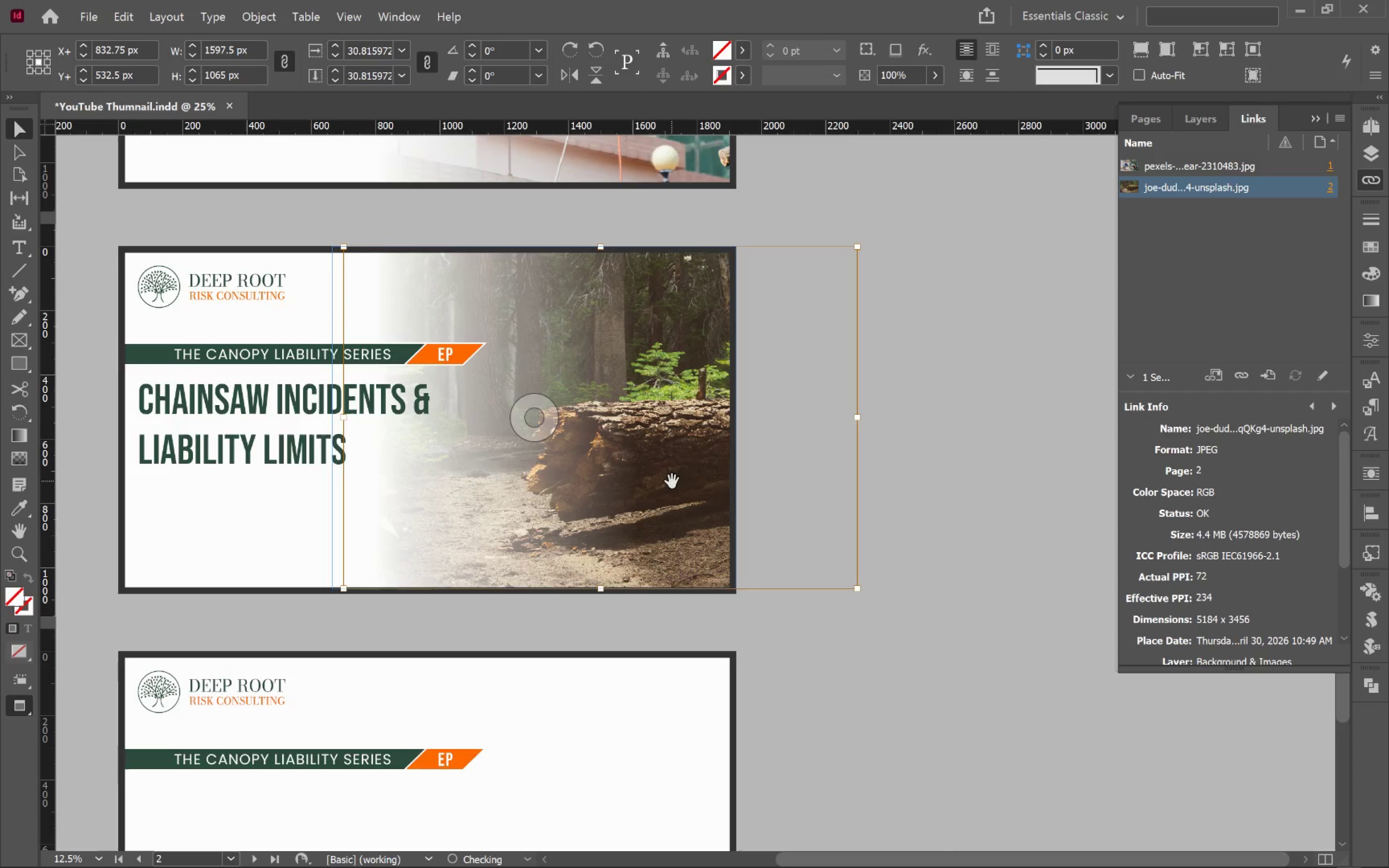 
left_click_drag(start_coordinate=[672, 481], to_coordinate=[648, 482])
 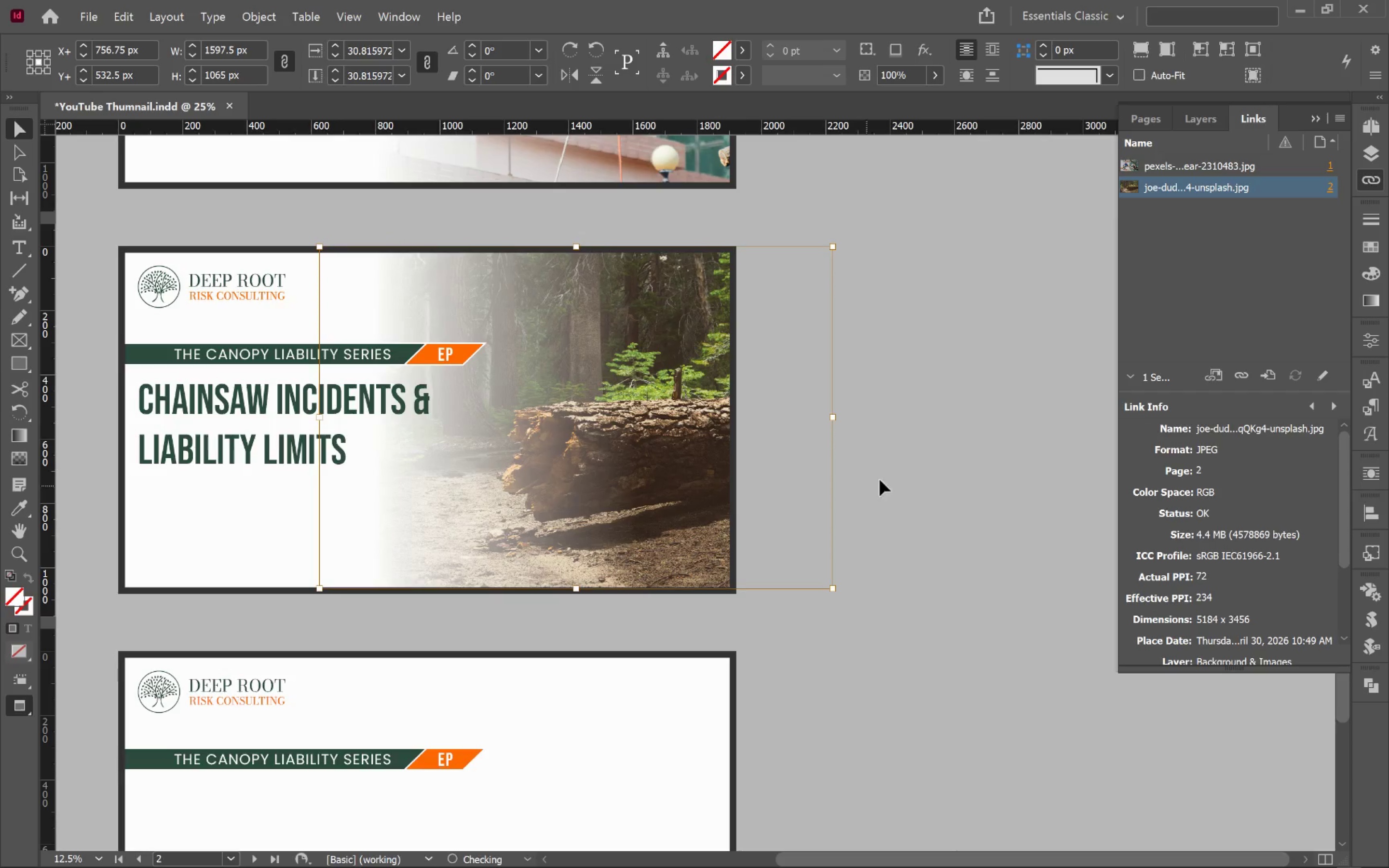 
hold_key(key=ShiftLeft, duration=0.79)
 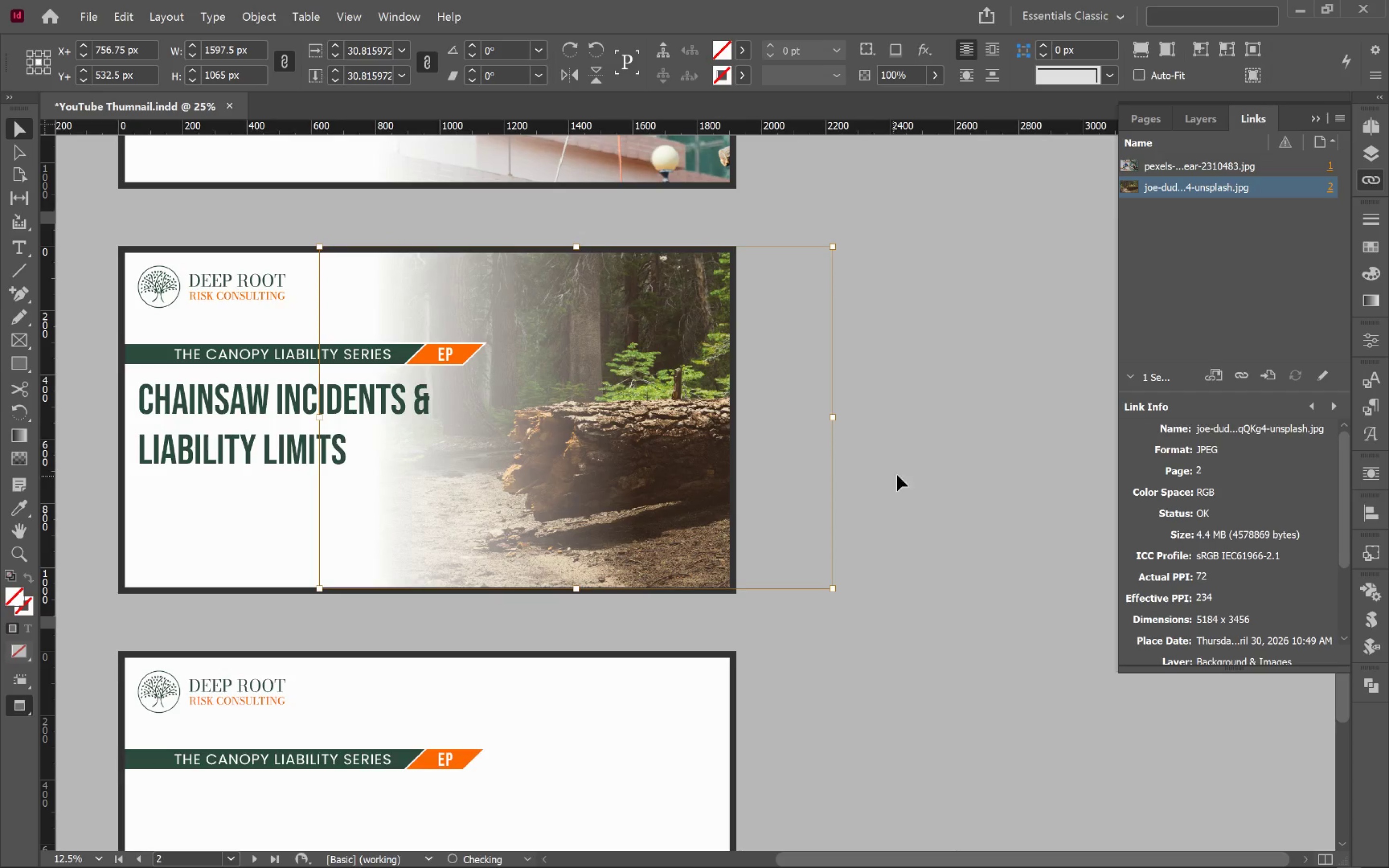 
left_click([910, 471])
 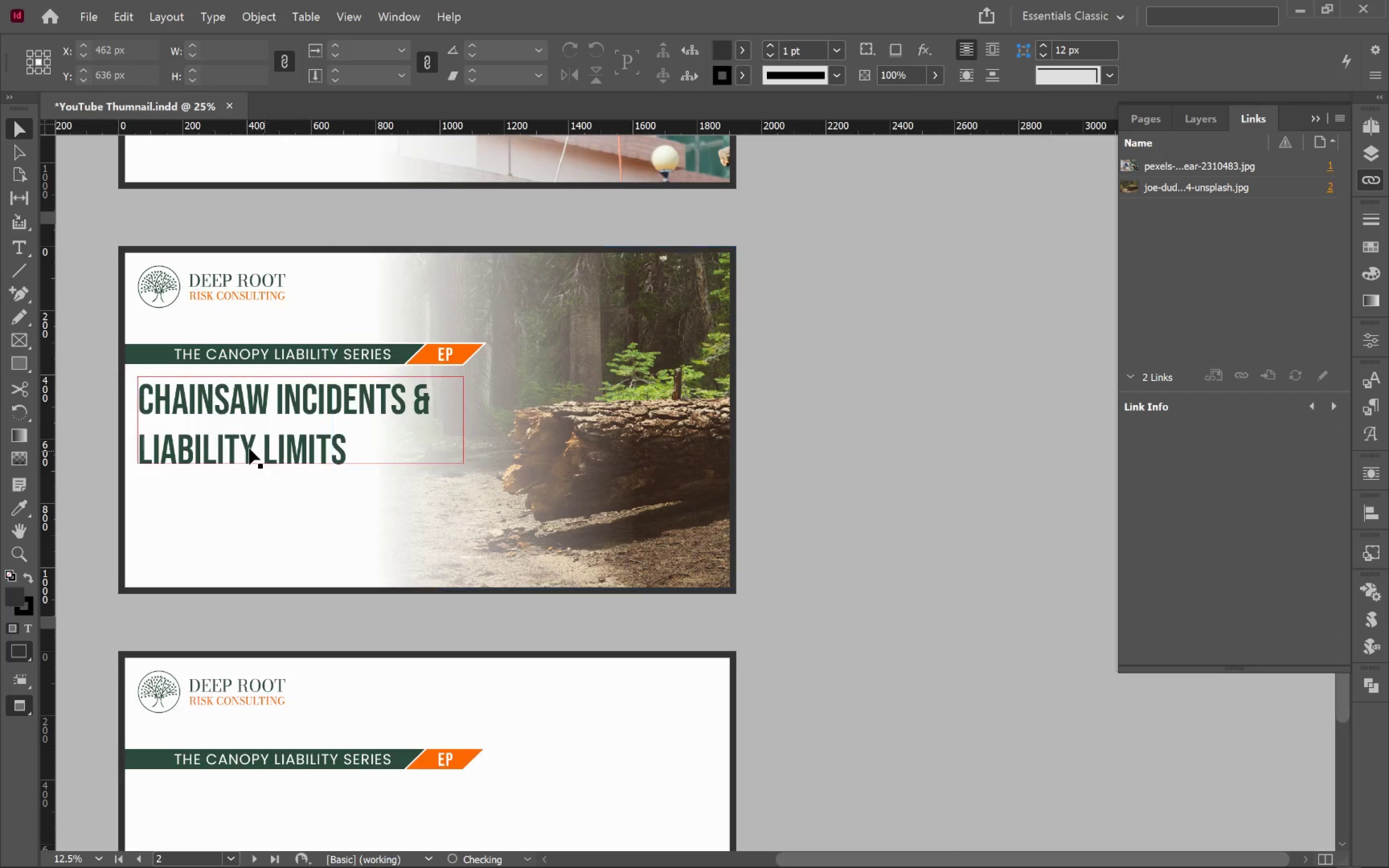 
left_click([233, 446])
 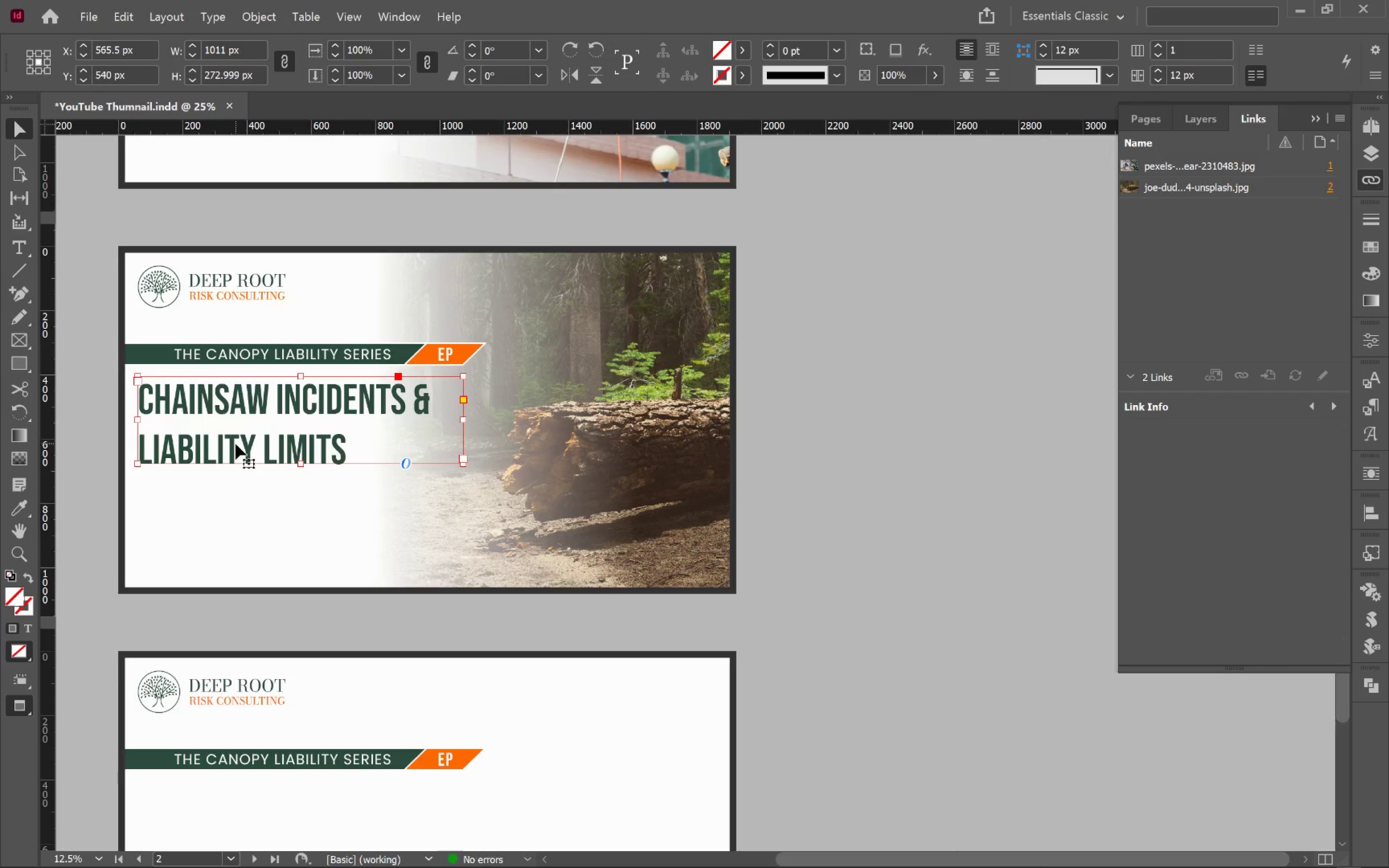 
double_click([235, 444])
 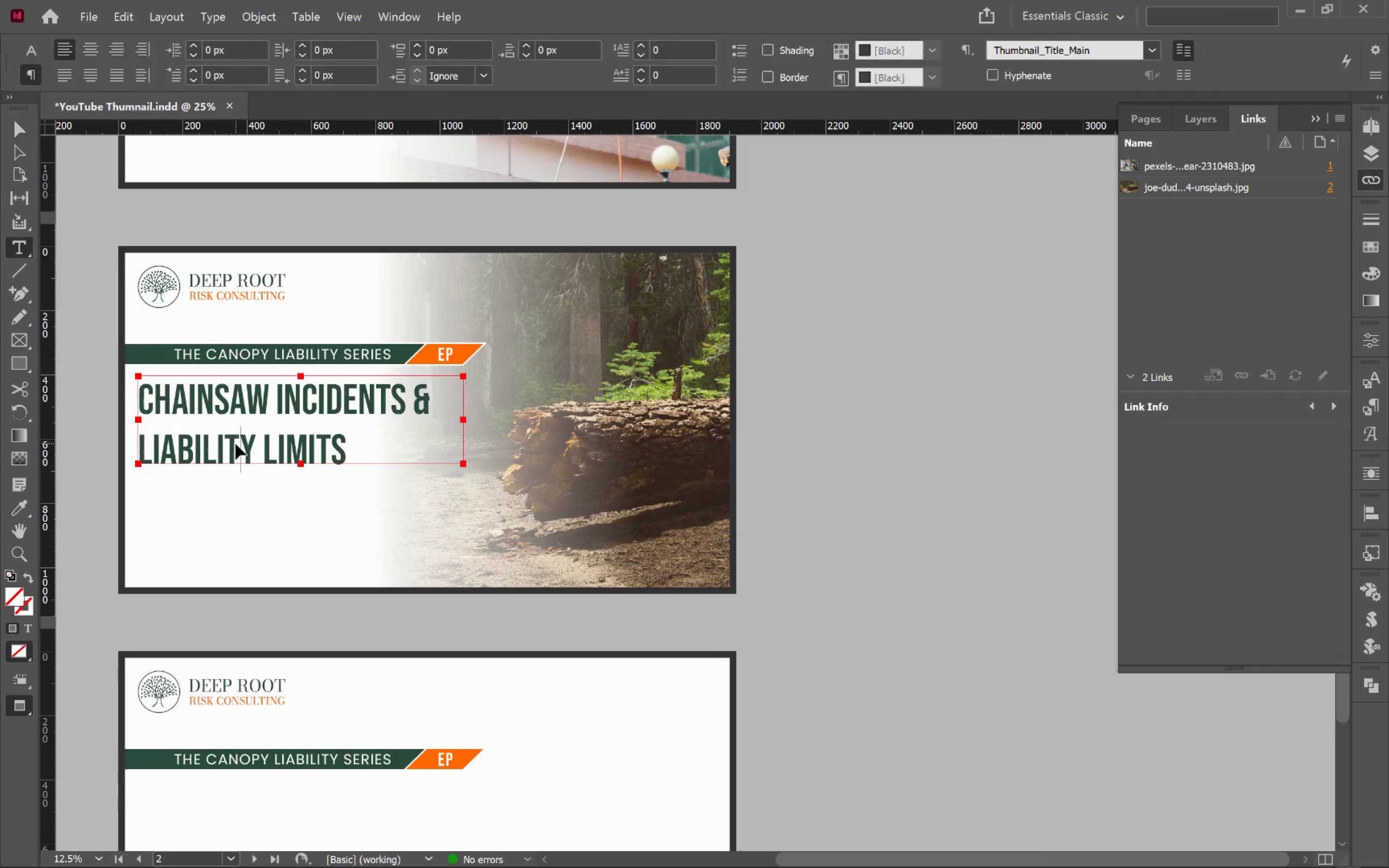 
key(Control+A)
 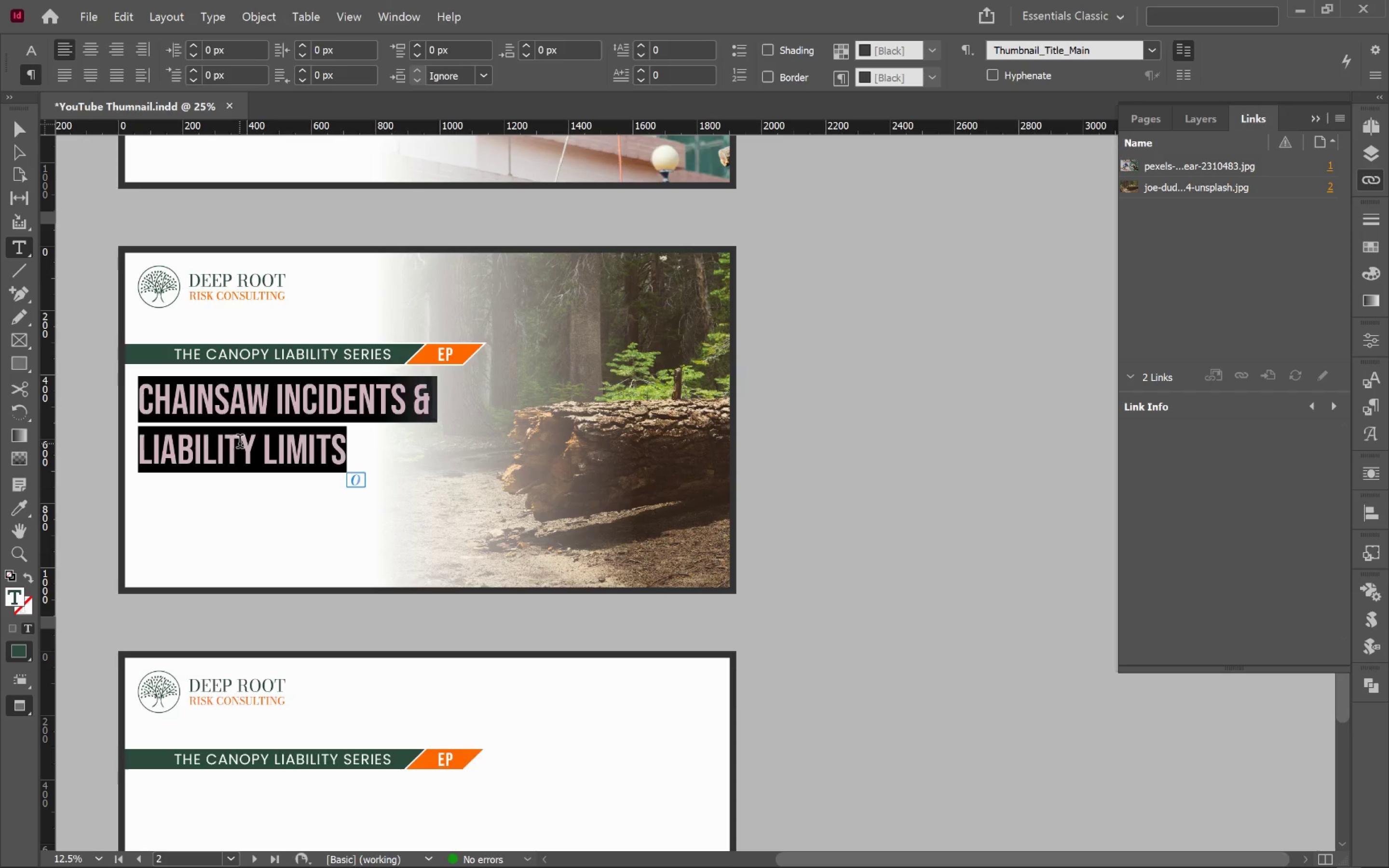 
wait(6.58)
 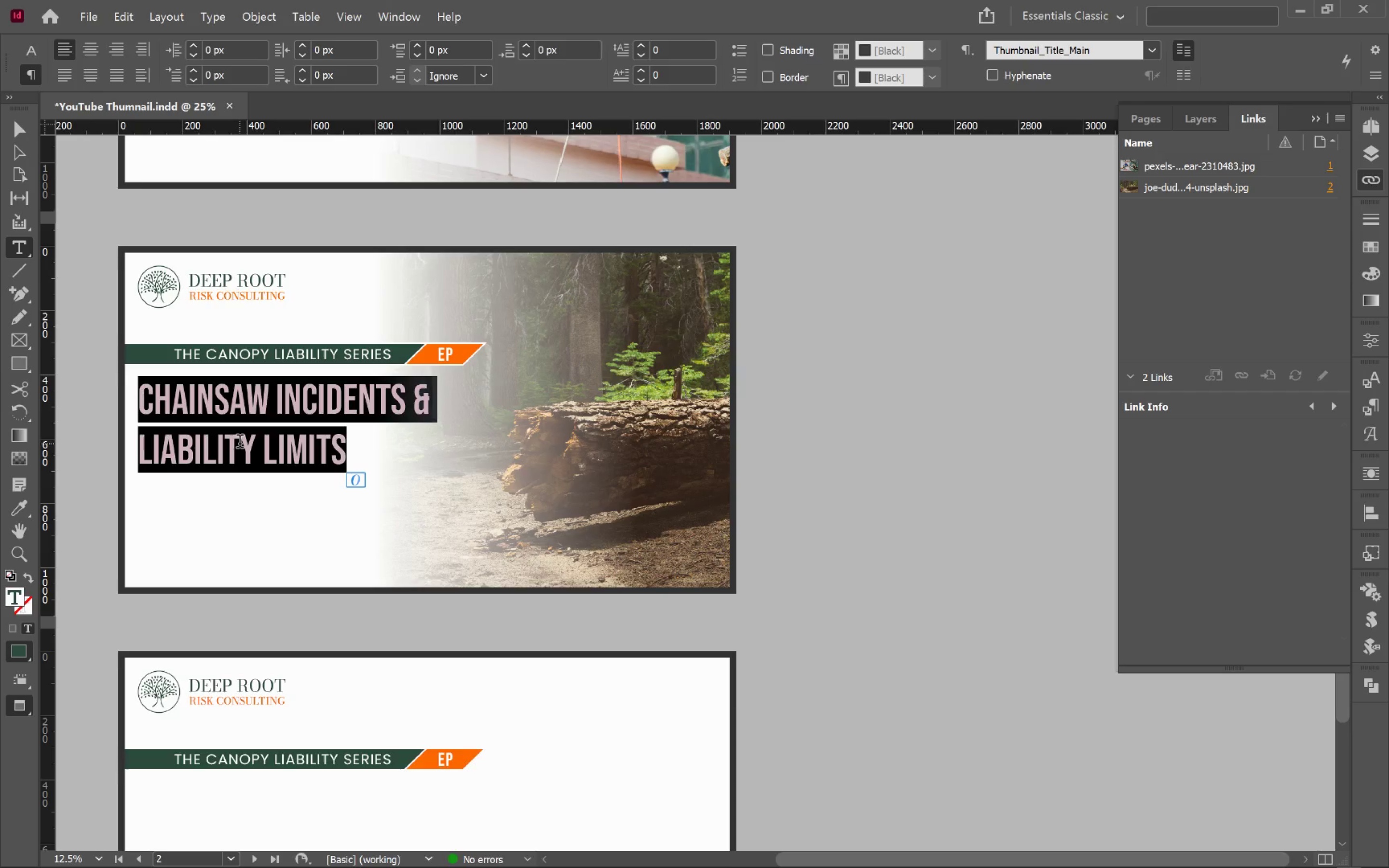 
type(The Hidden Cost of Tree Rot Claims)
 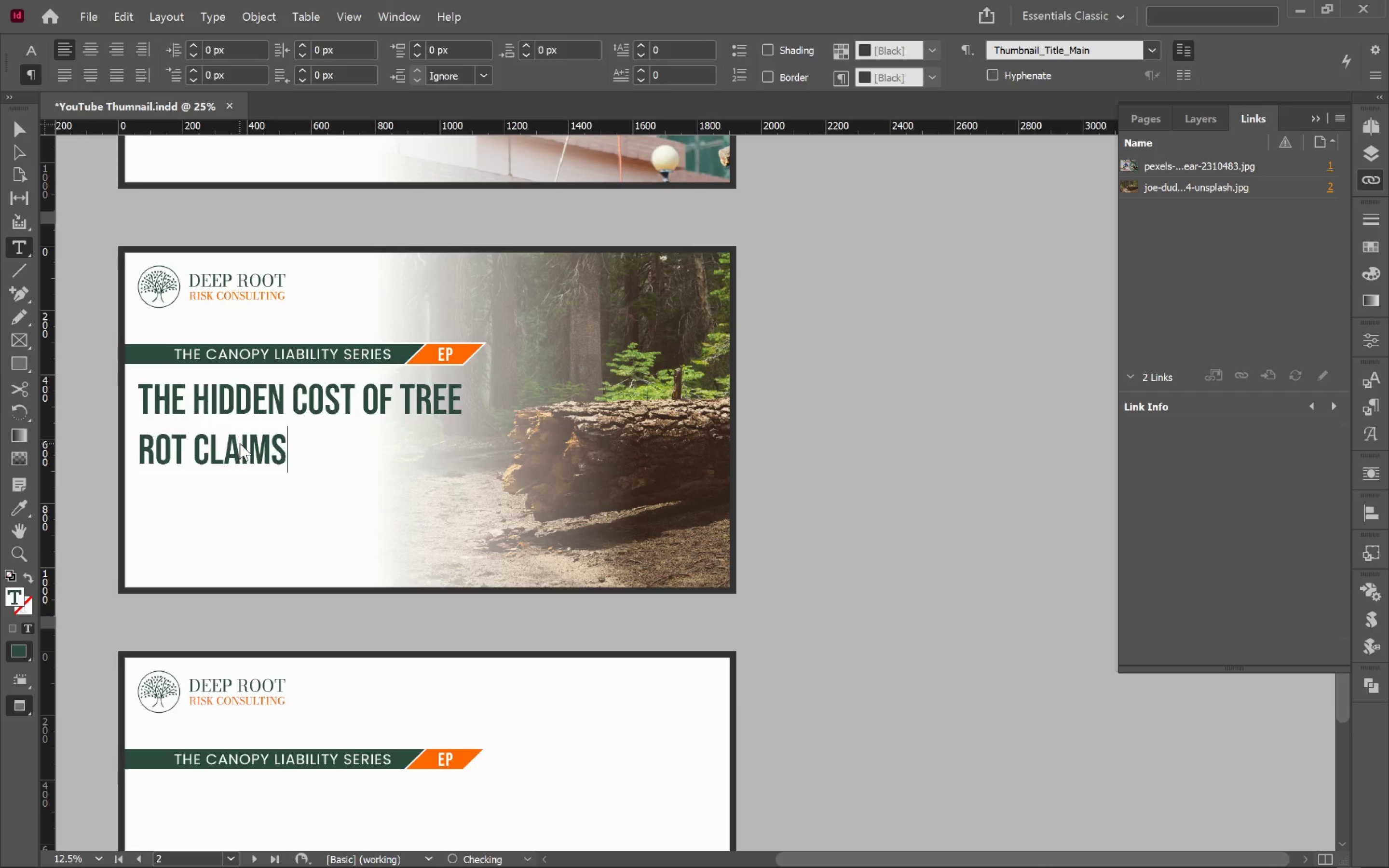 
left_click([368, 399])
 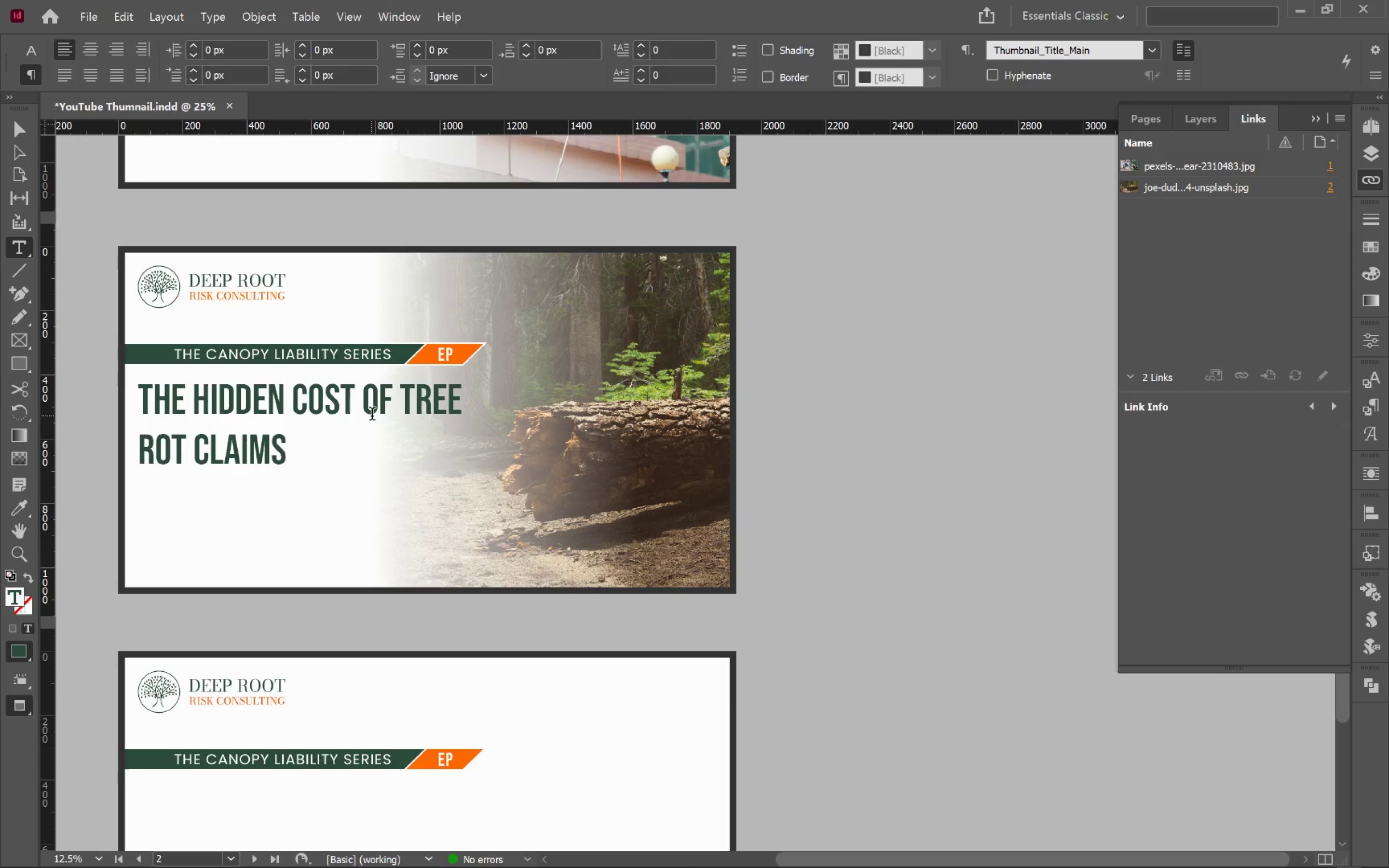 
key(Backspace)
 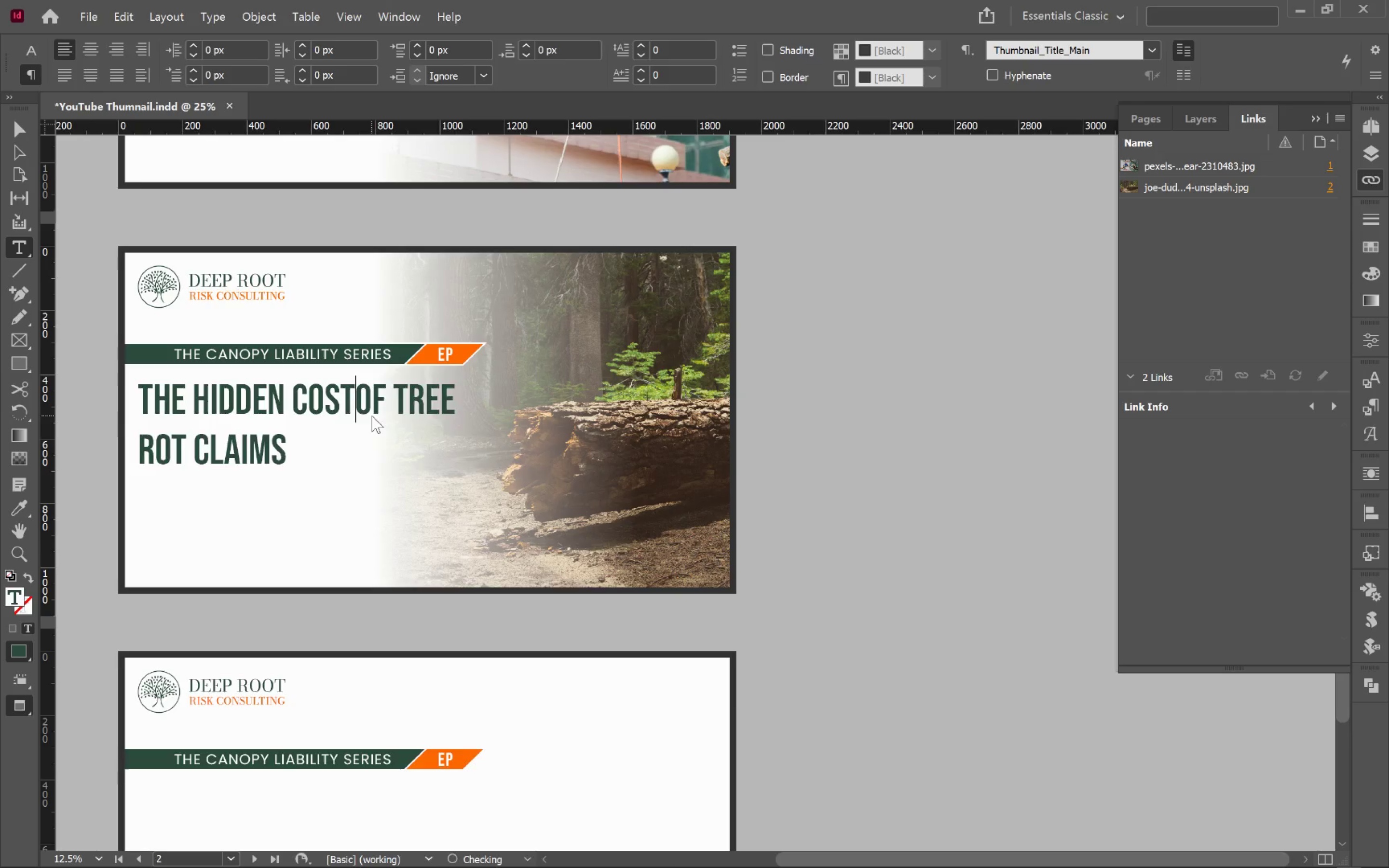 
key(Enter)
 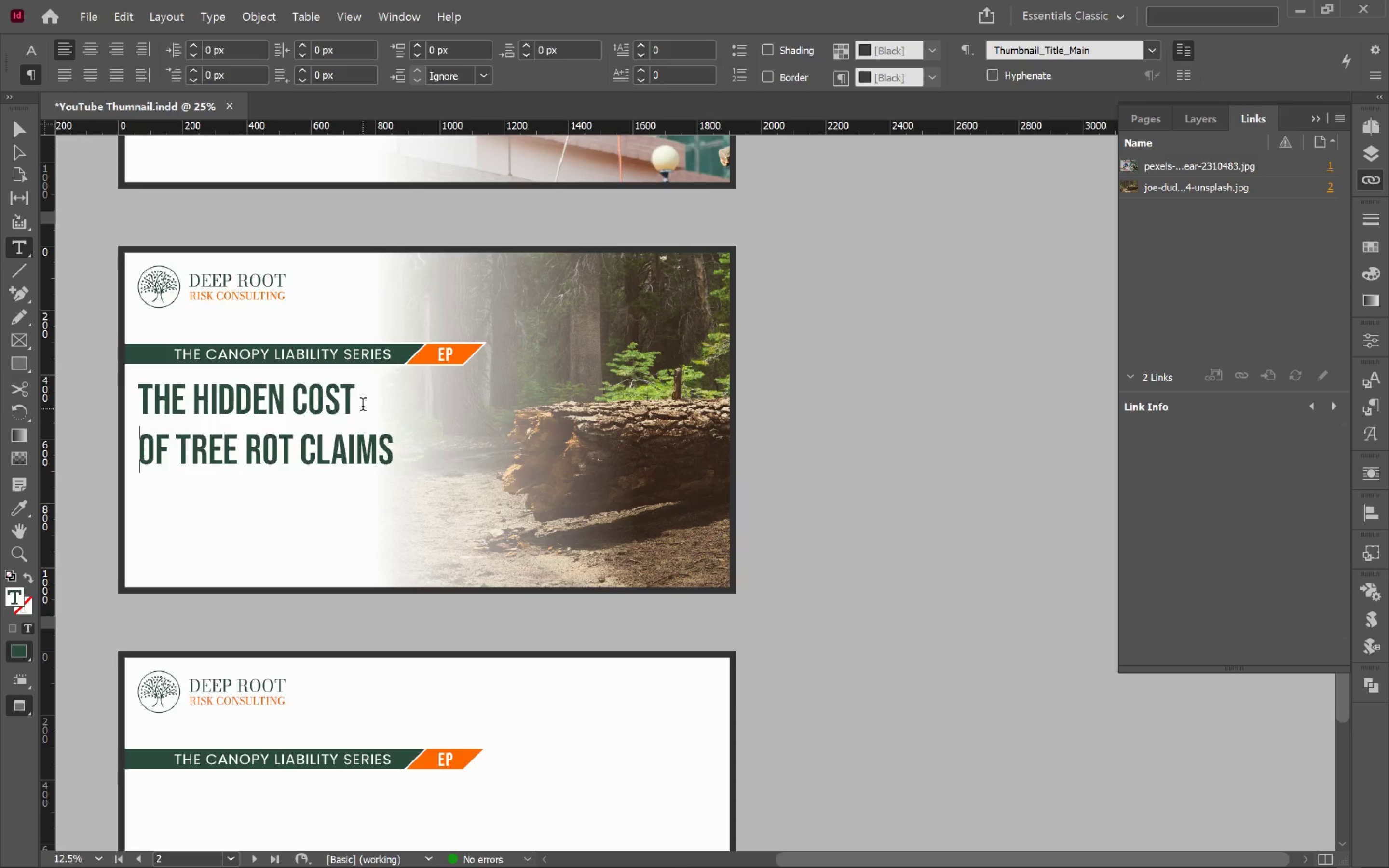 
left_click_drag(start_coordinate=[354, 393], to_coordinate=[123, 405])
 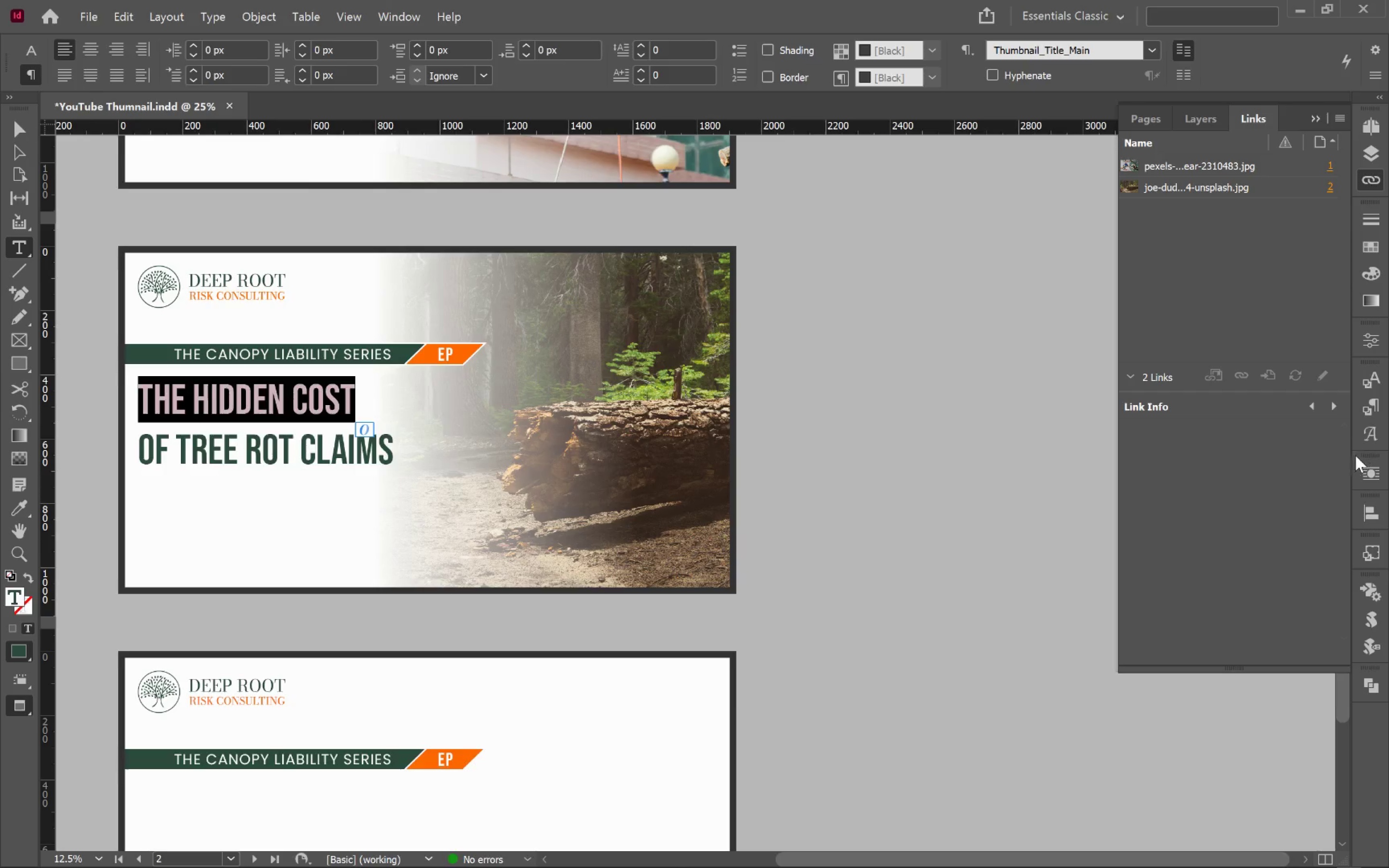 
left_click([1374, 407])
 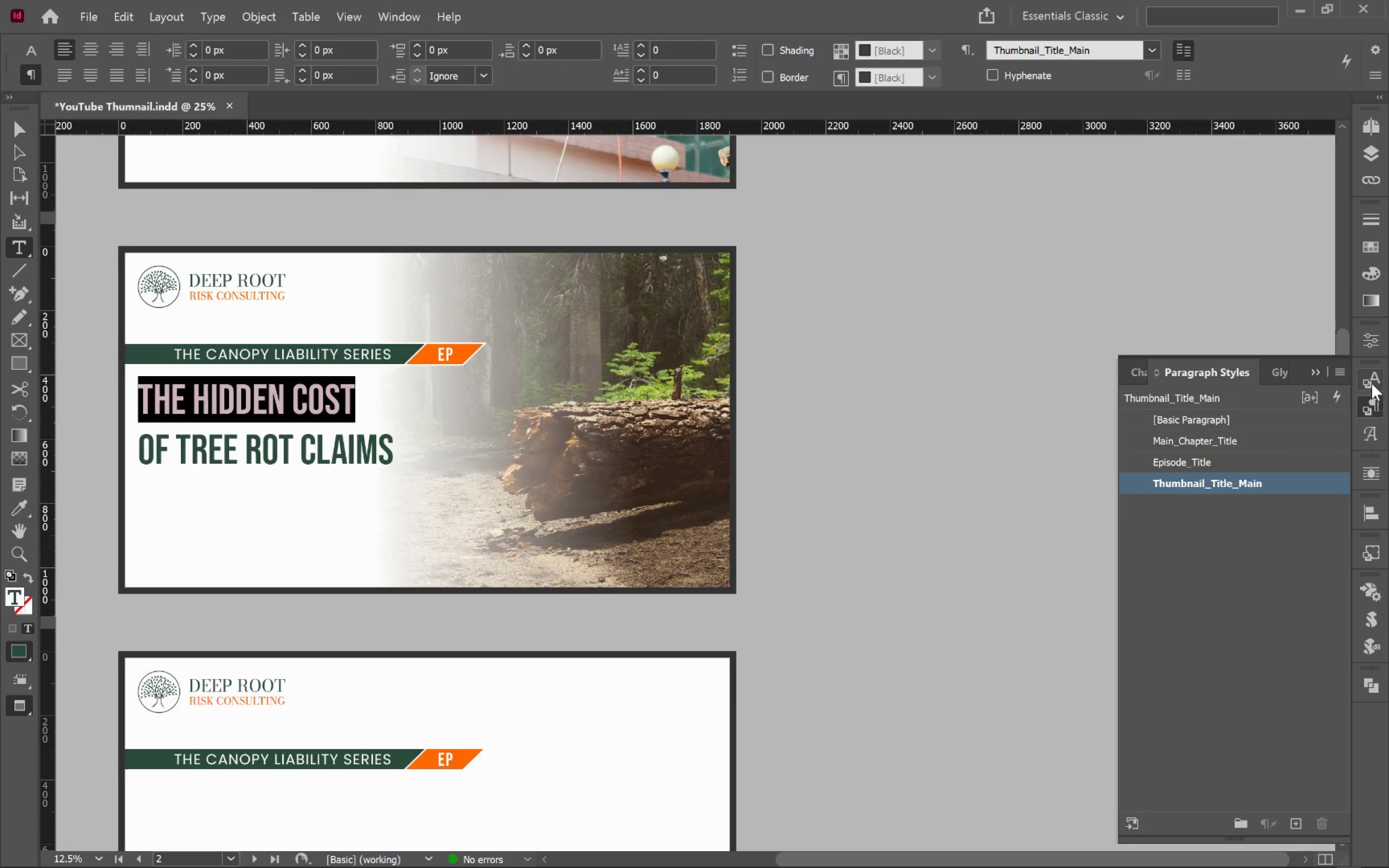 
left_click([1374, 378])
 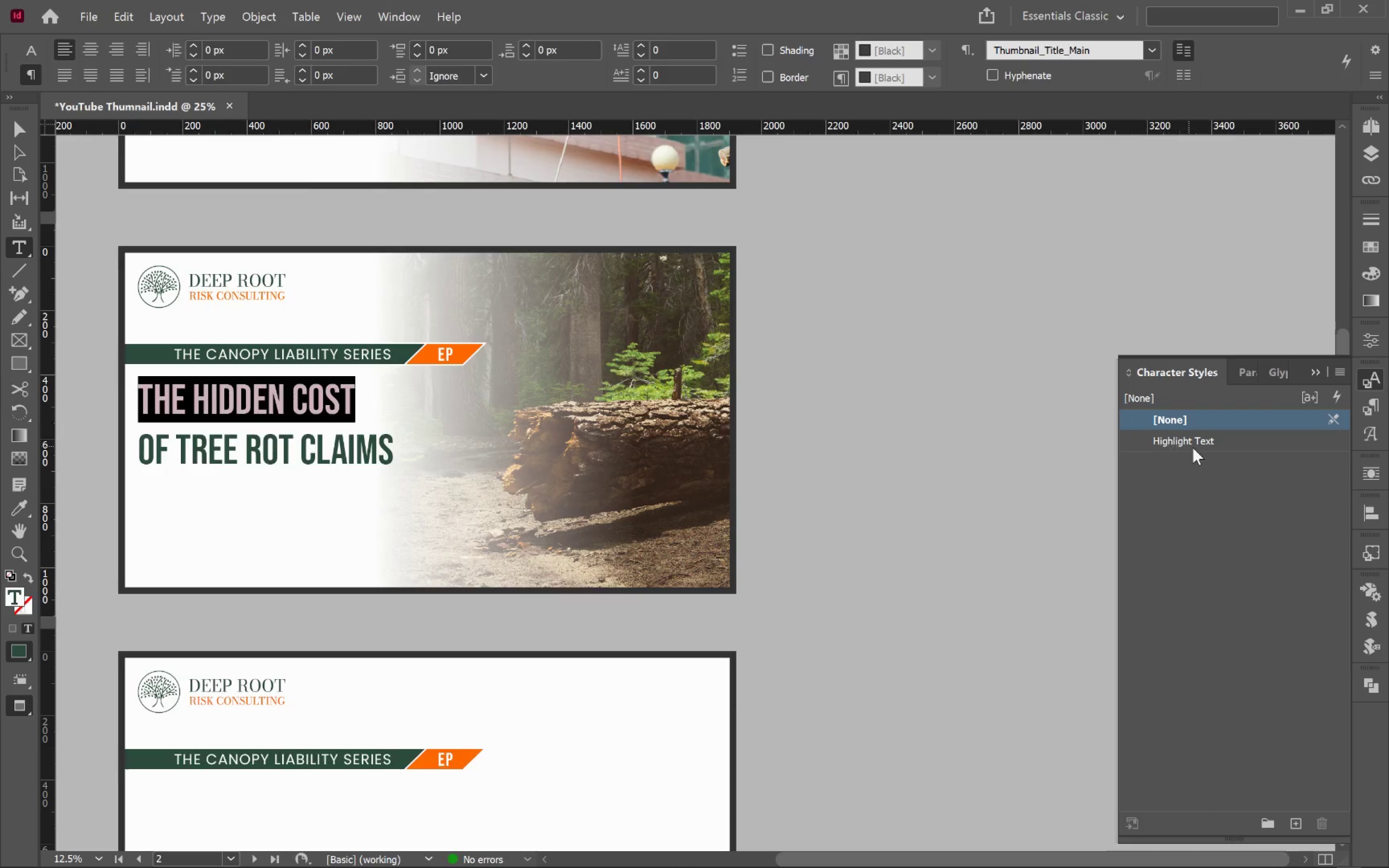 
left_click([1199, 443])
 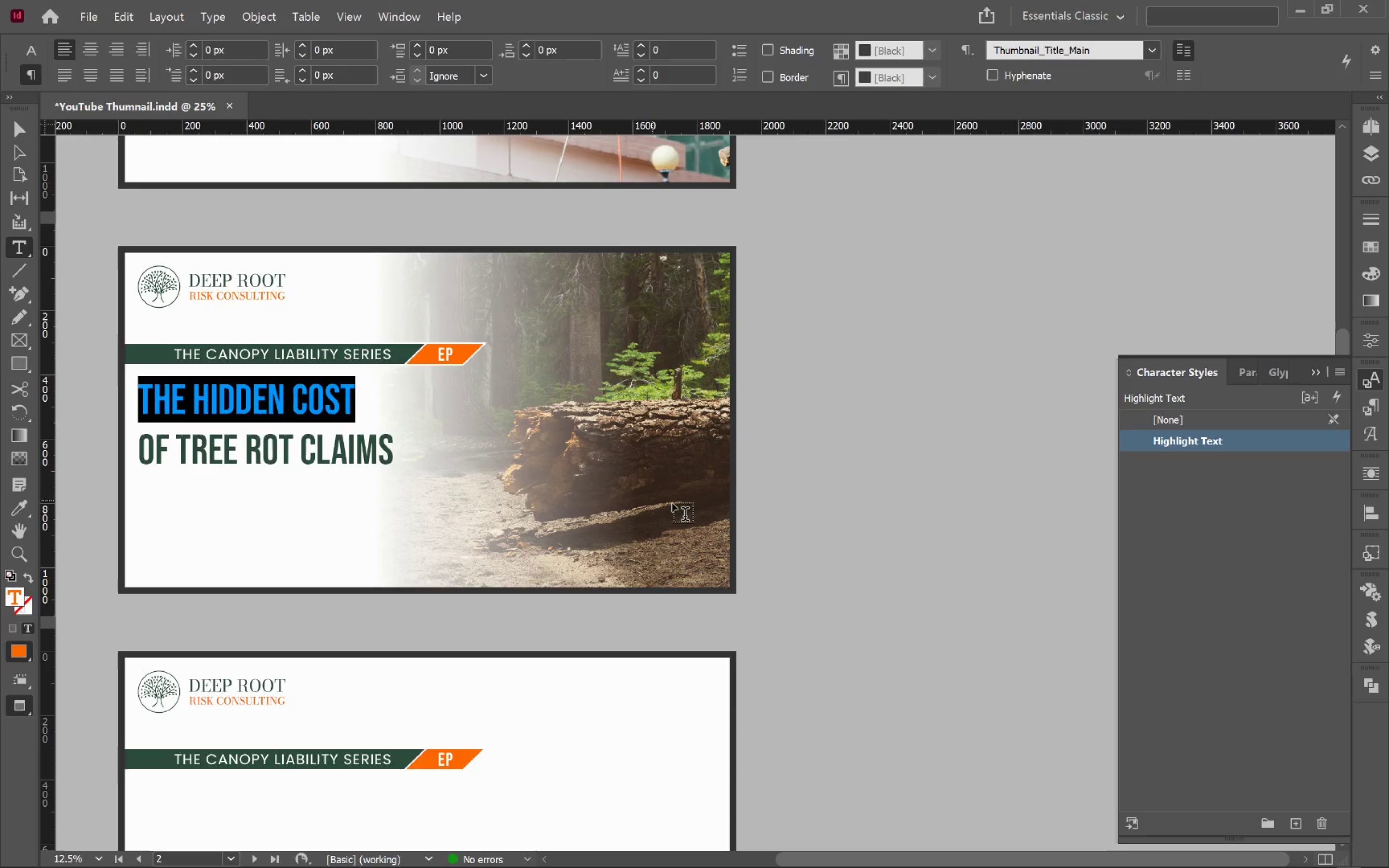 
hold_key(key=ControlLeft, duration=1.44)
left_click([893, 508])
 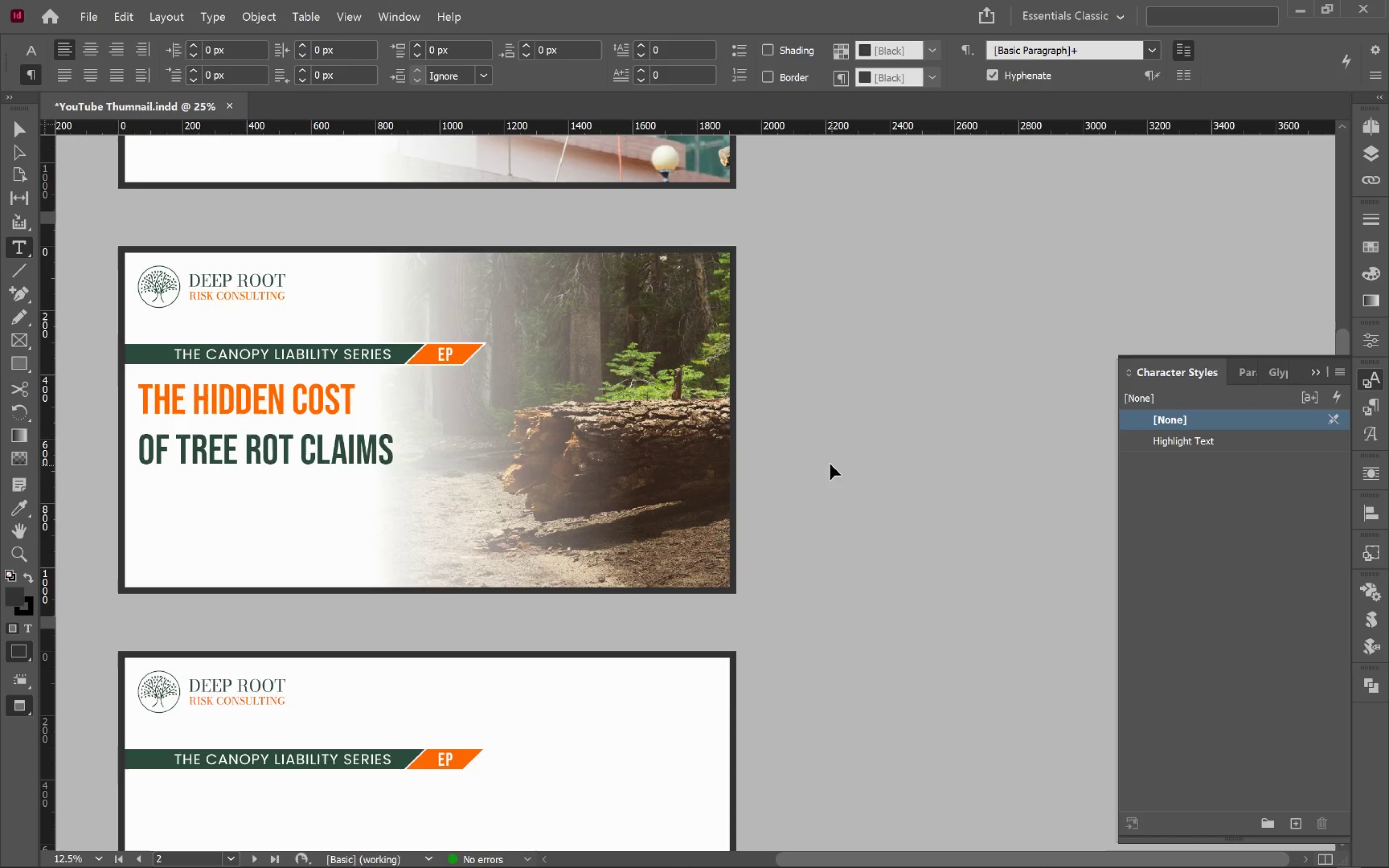 
left_click([830, 463])
 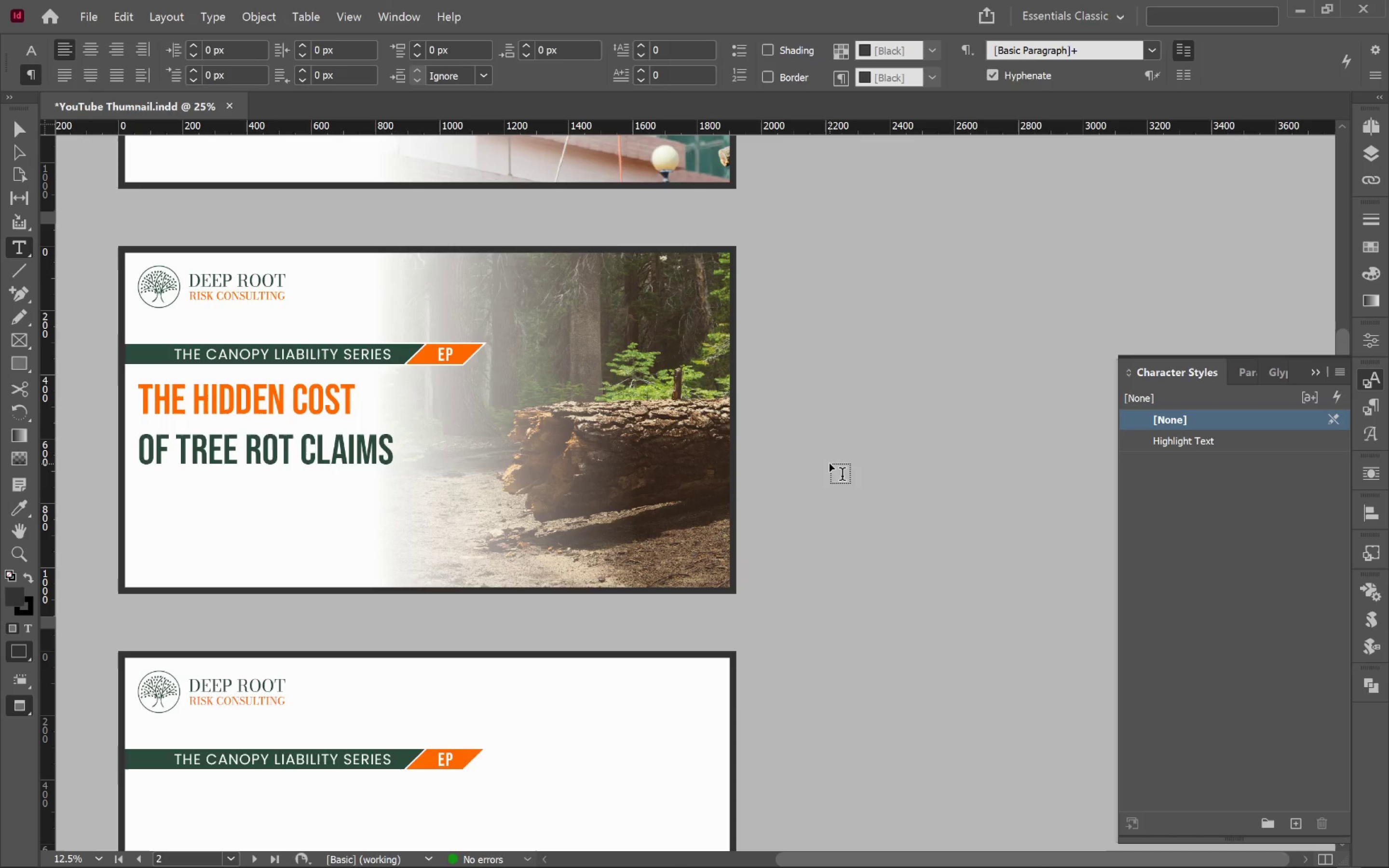 
key(V)
 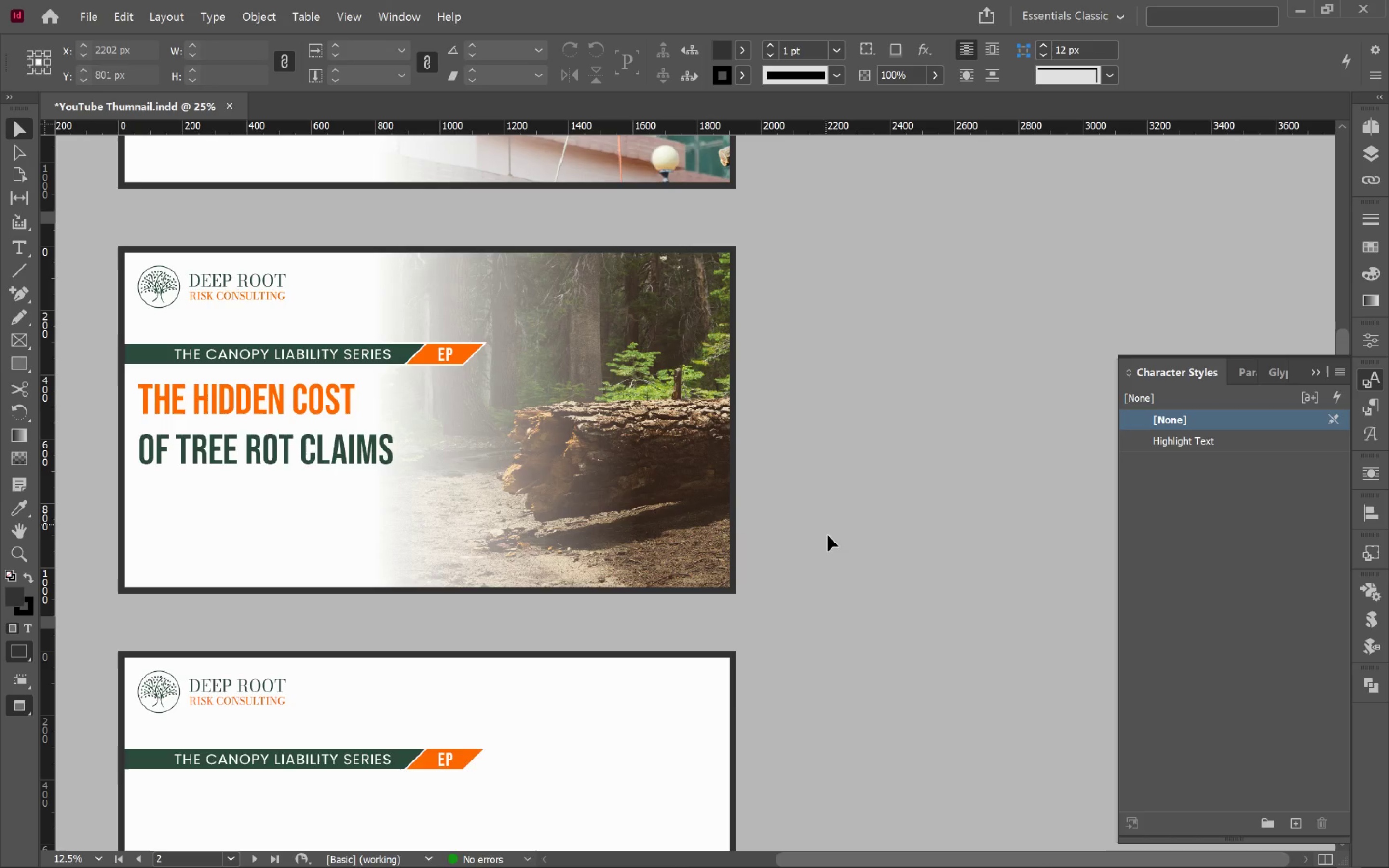 
scroll: coordinate [830, 541], scroll_direction: up, amount: 6.0
 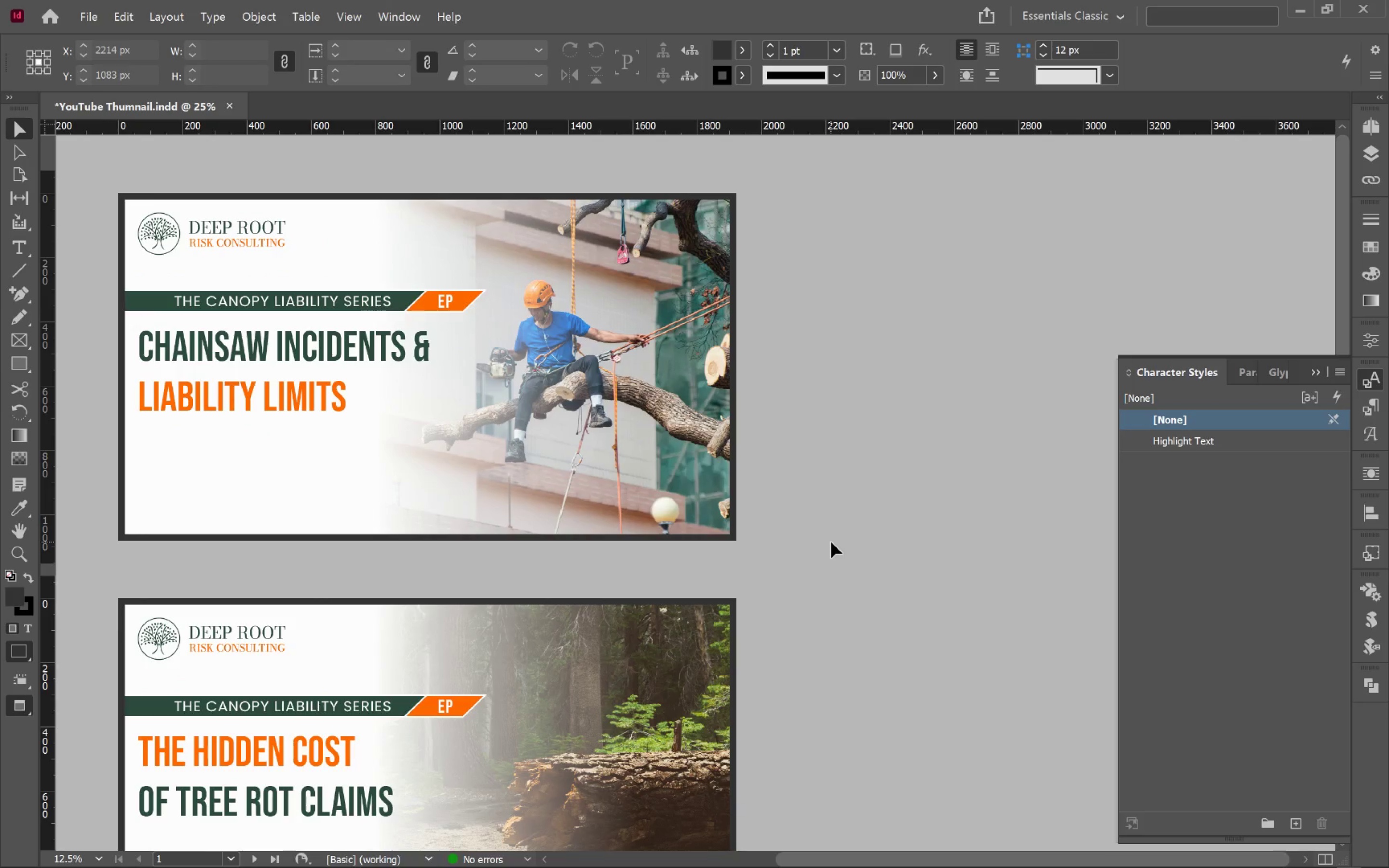 
wait(14.15)
 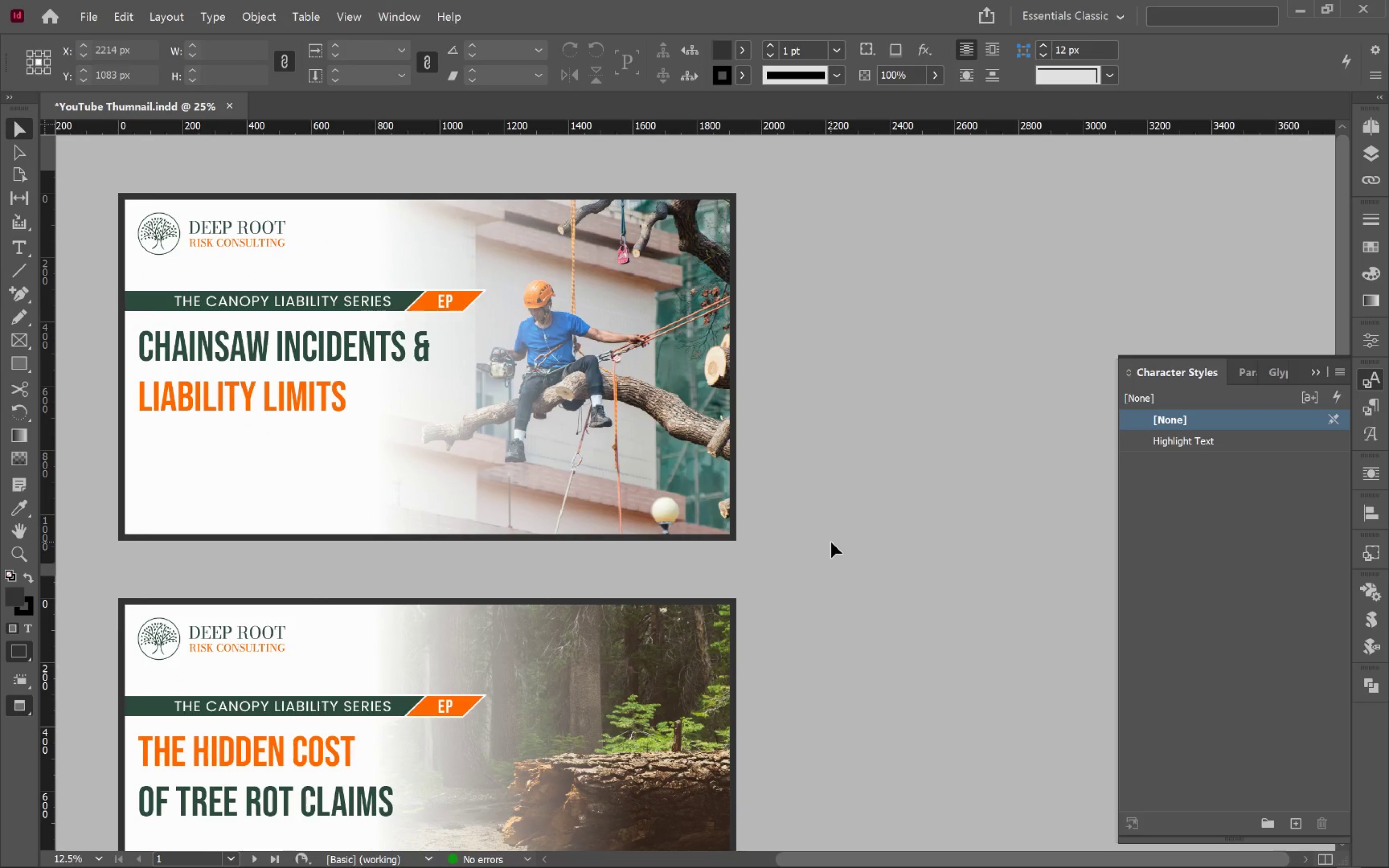 
hold_key(key=AltLeft, duration=0.53)
 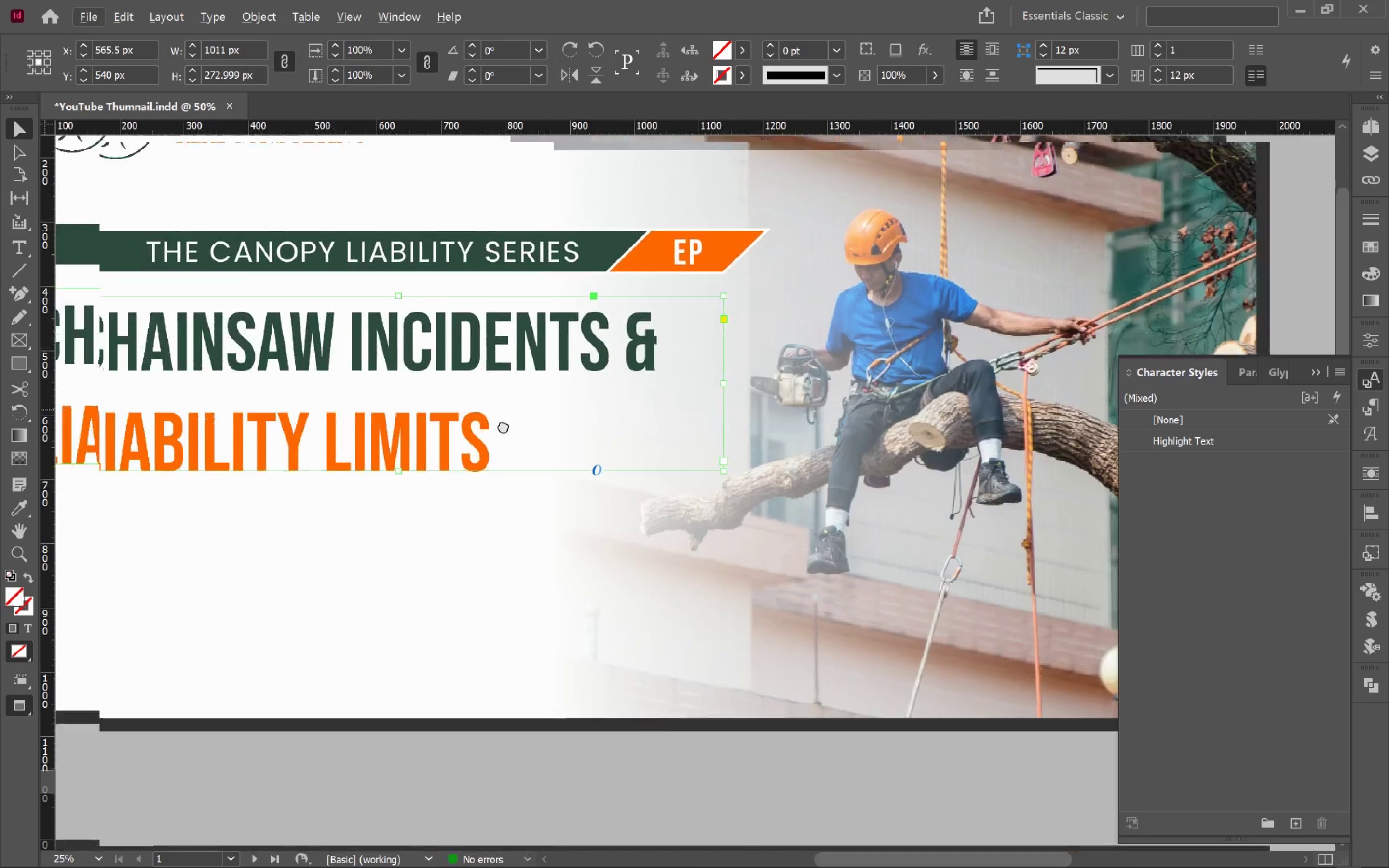 
hold_key(key=Space, duration=1.33)
 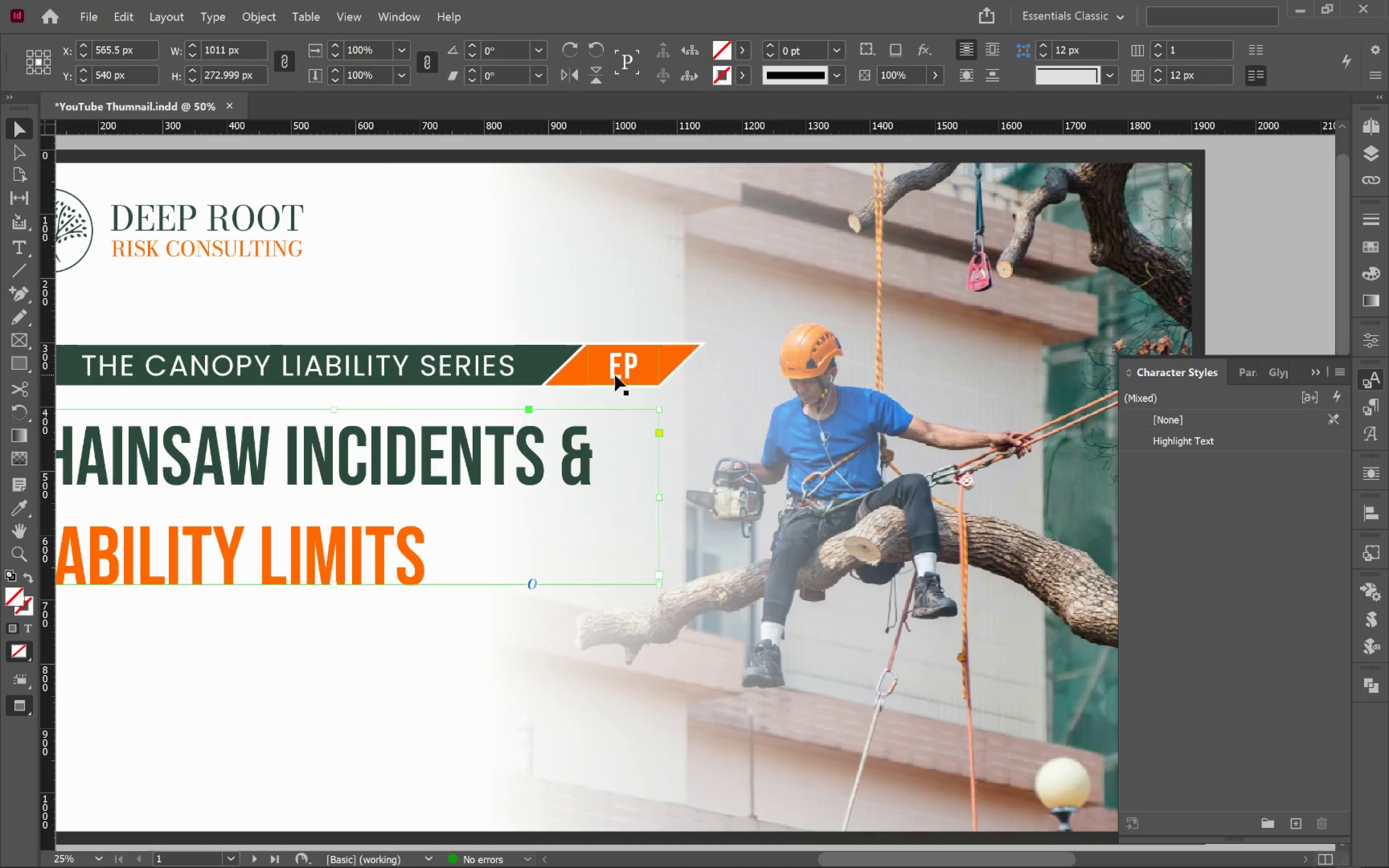 
scroll: coordinate [299, 399], scroll_direction: up, amount: 1.0
 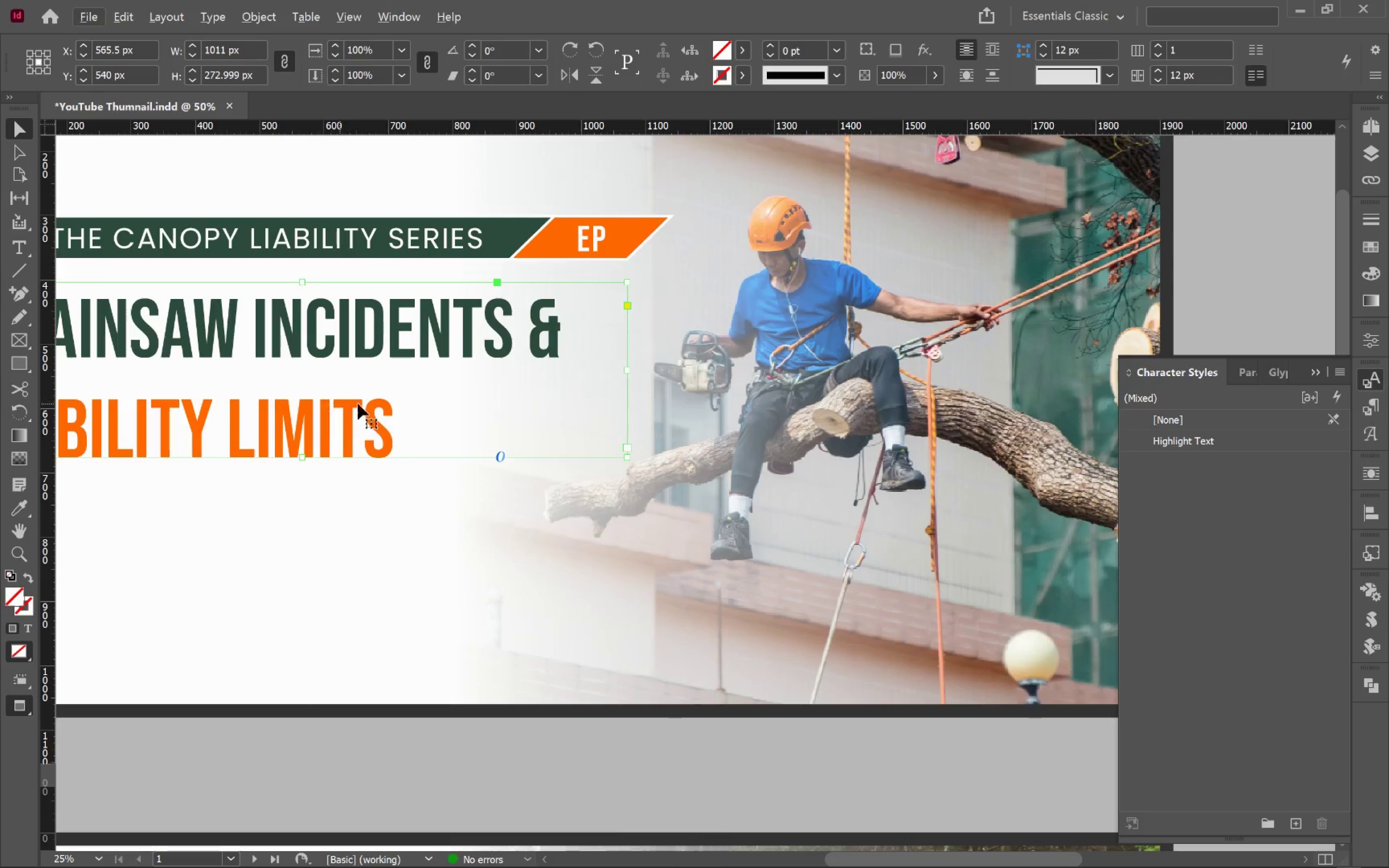 
left_click_drag(start_coordinate=[387, 407], to_coordinate=[419, 534])
 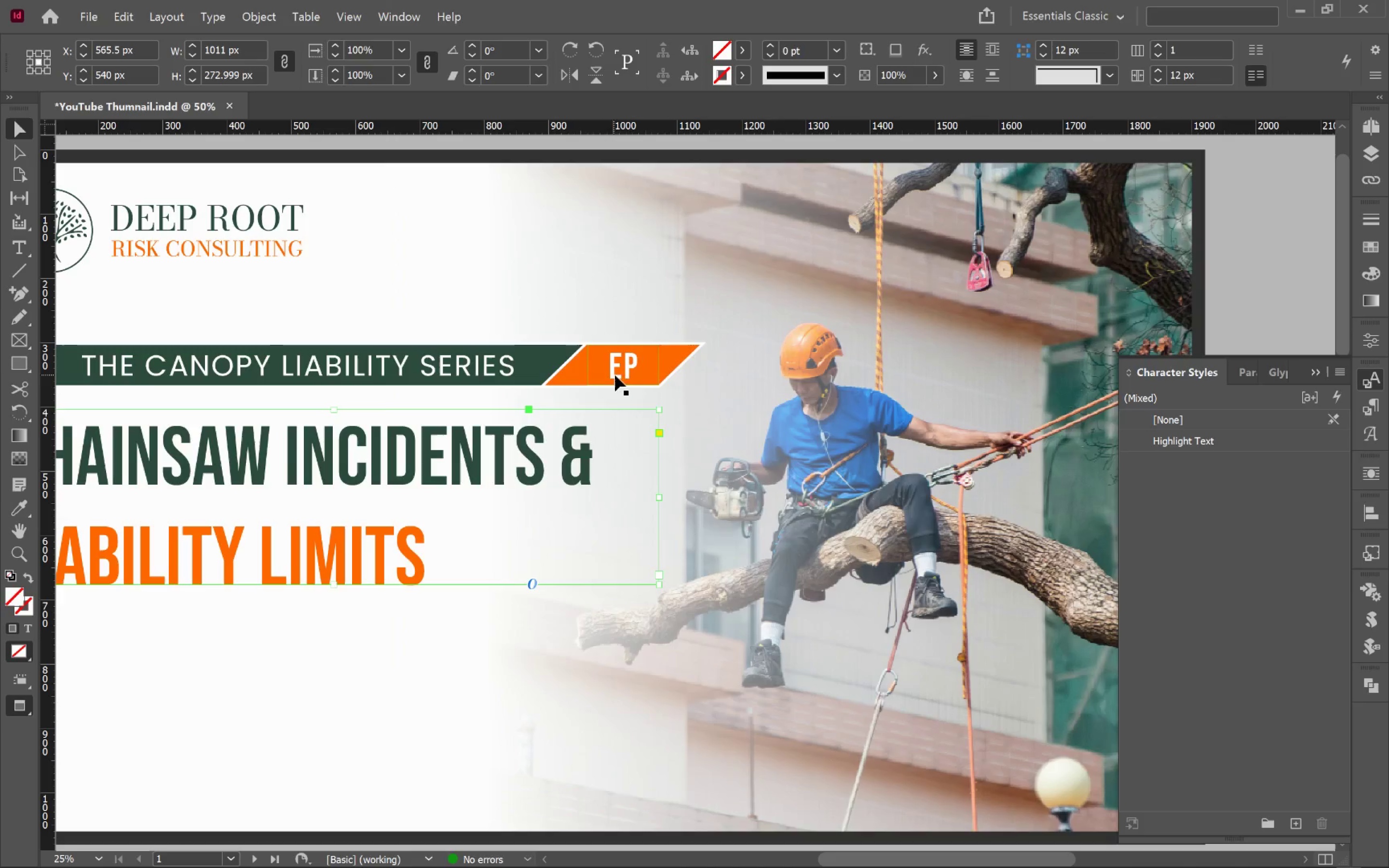 
left_click([636, 371])
 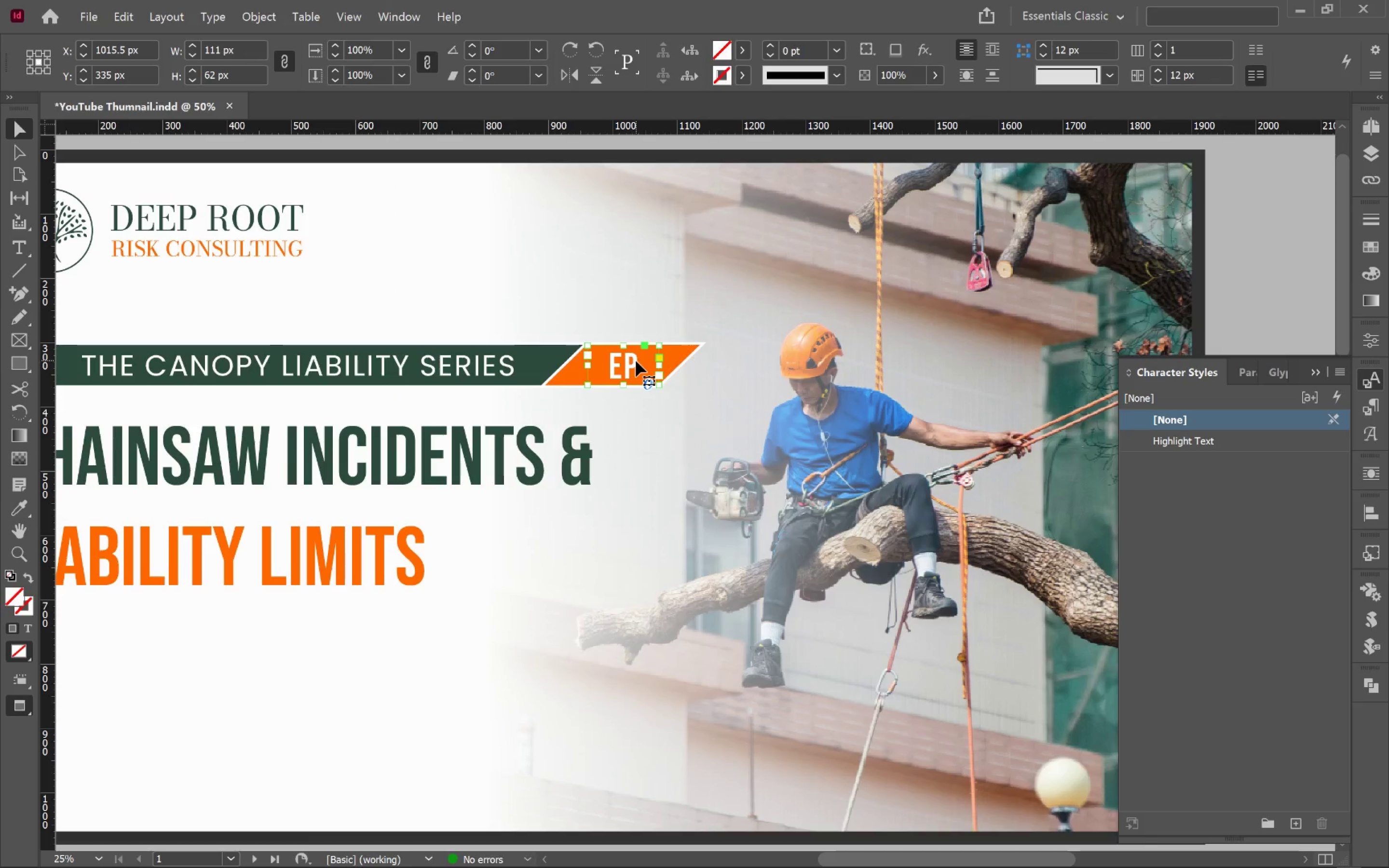 
double_click([636, 361])
 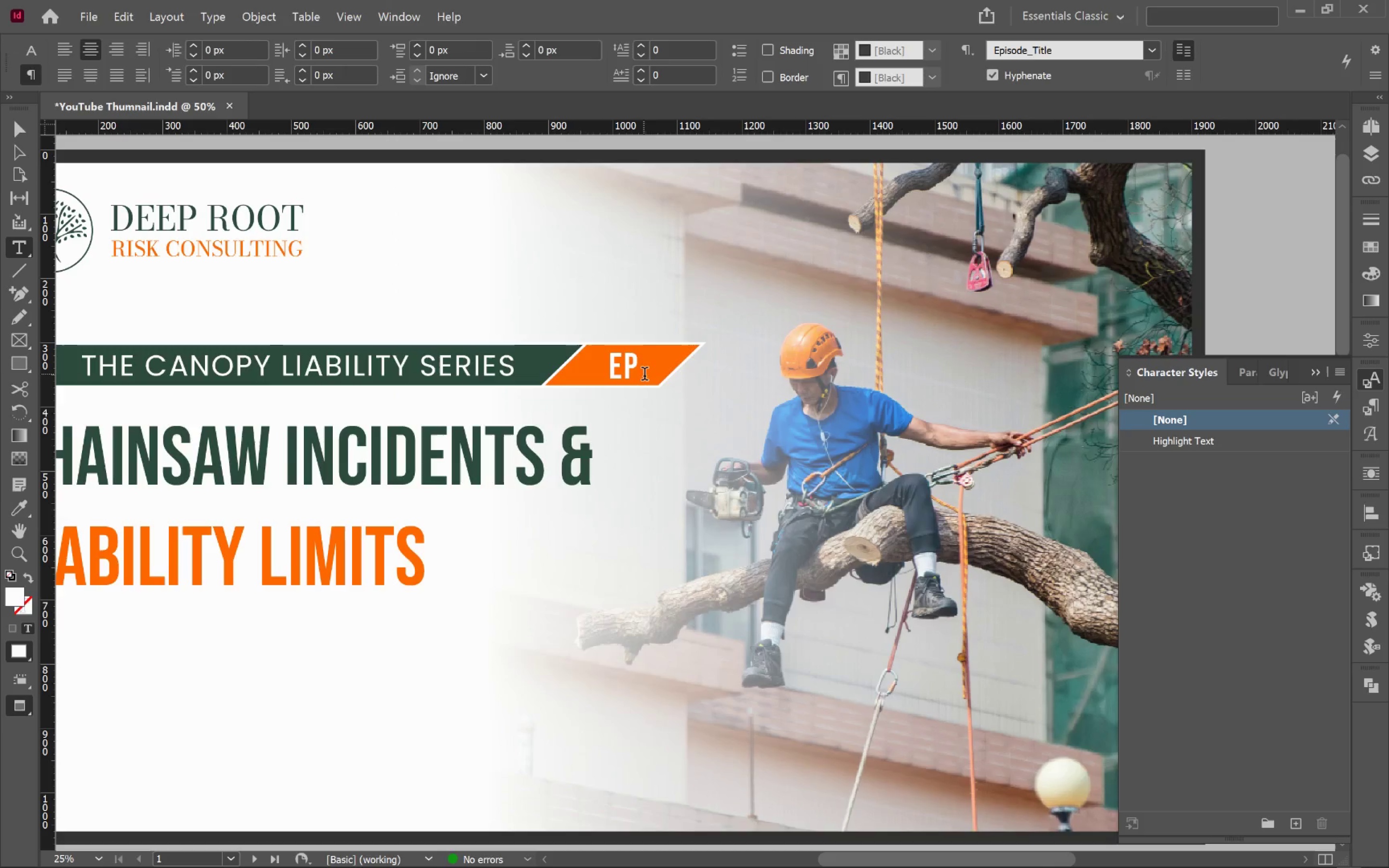 
hold_key(key=AltLeft, duration=0.76)
scroll: coordinate [643, 369], scroll_direction: up, amount: 2.0
 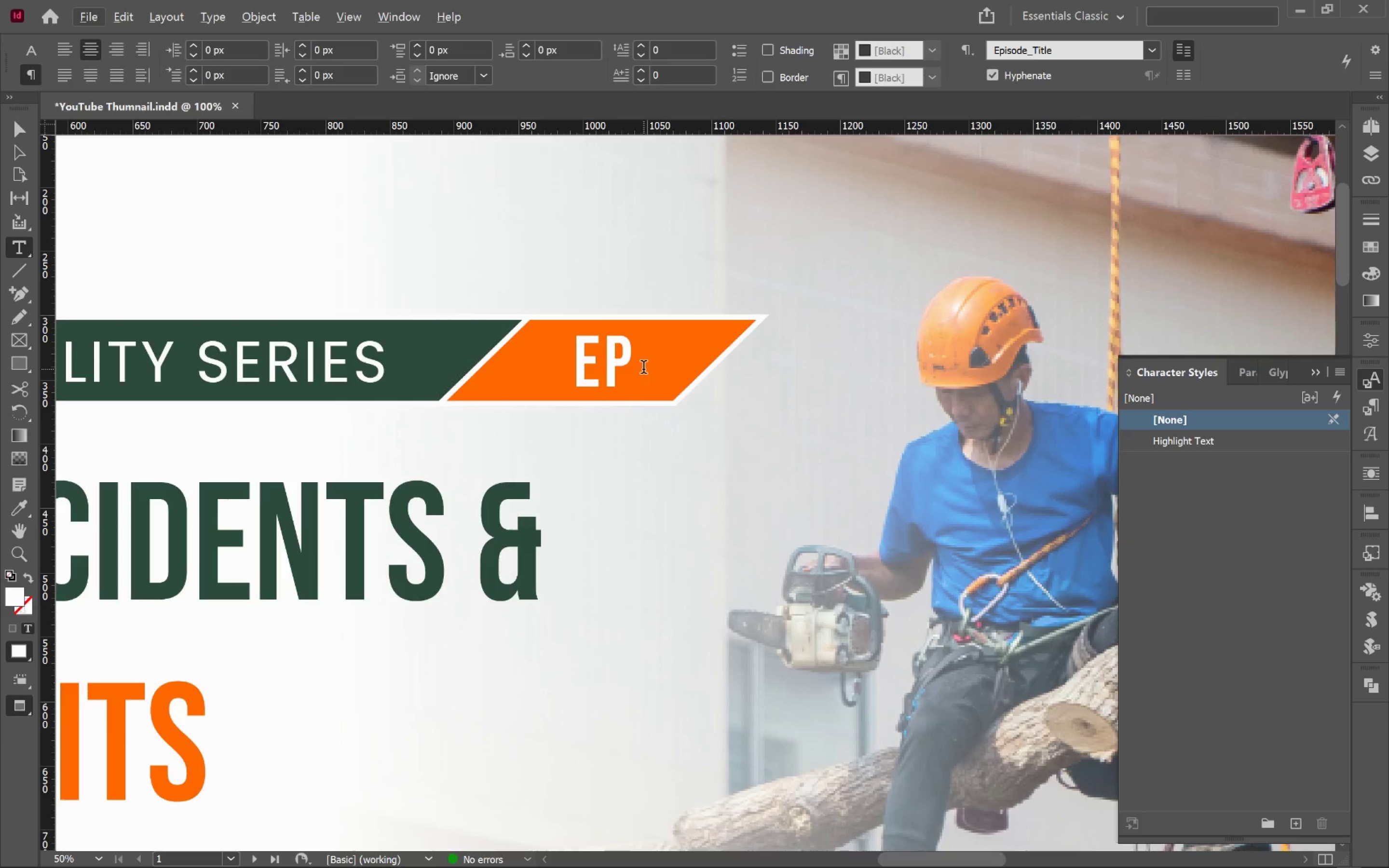 
type(. 01)
 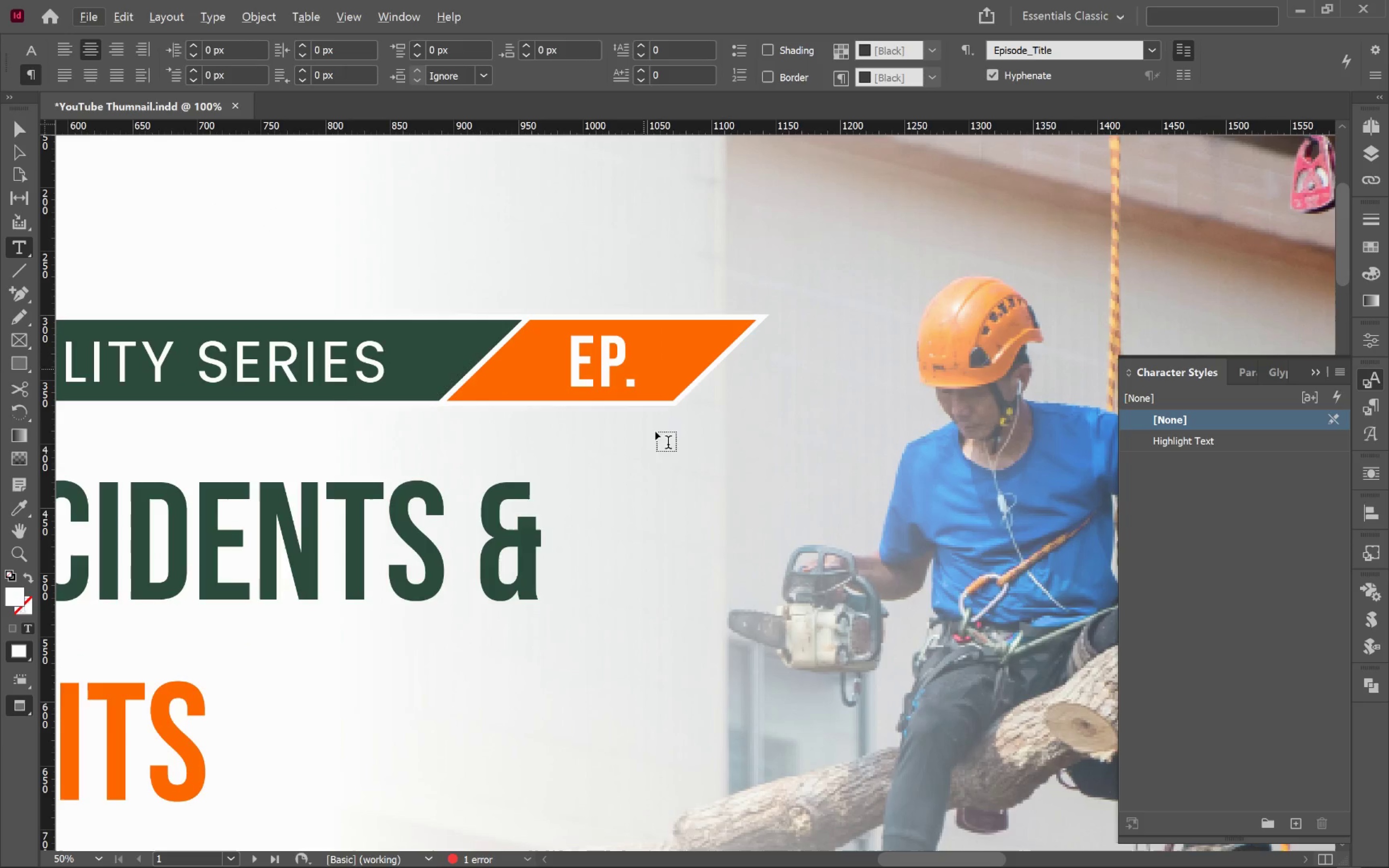 
hold_key(key=ControlLeft, duration=0.57)
 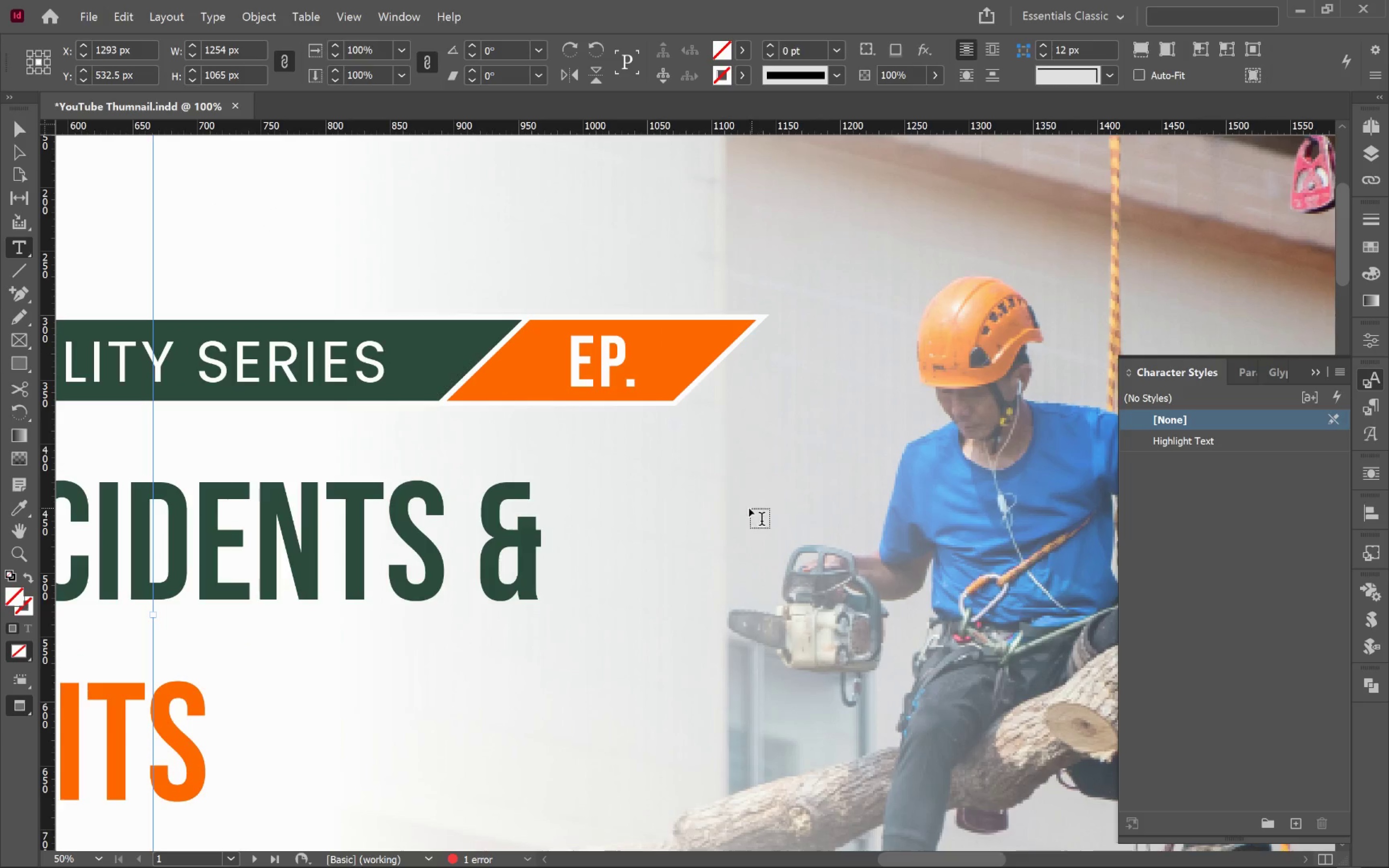 
key(V)
 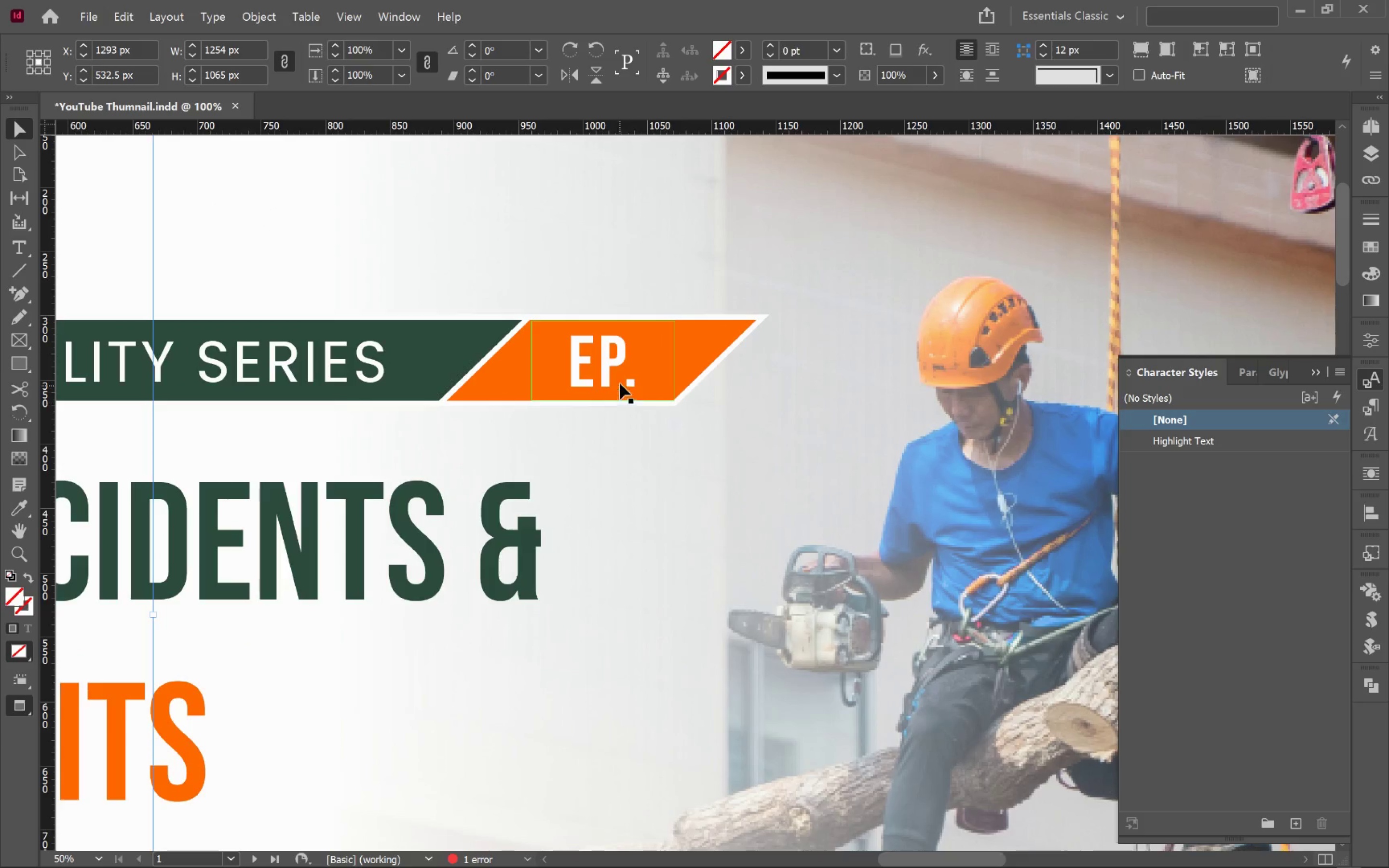 
left_click([616, 370])
 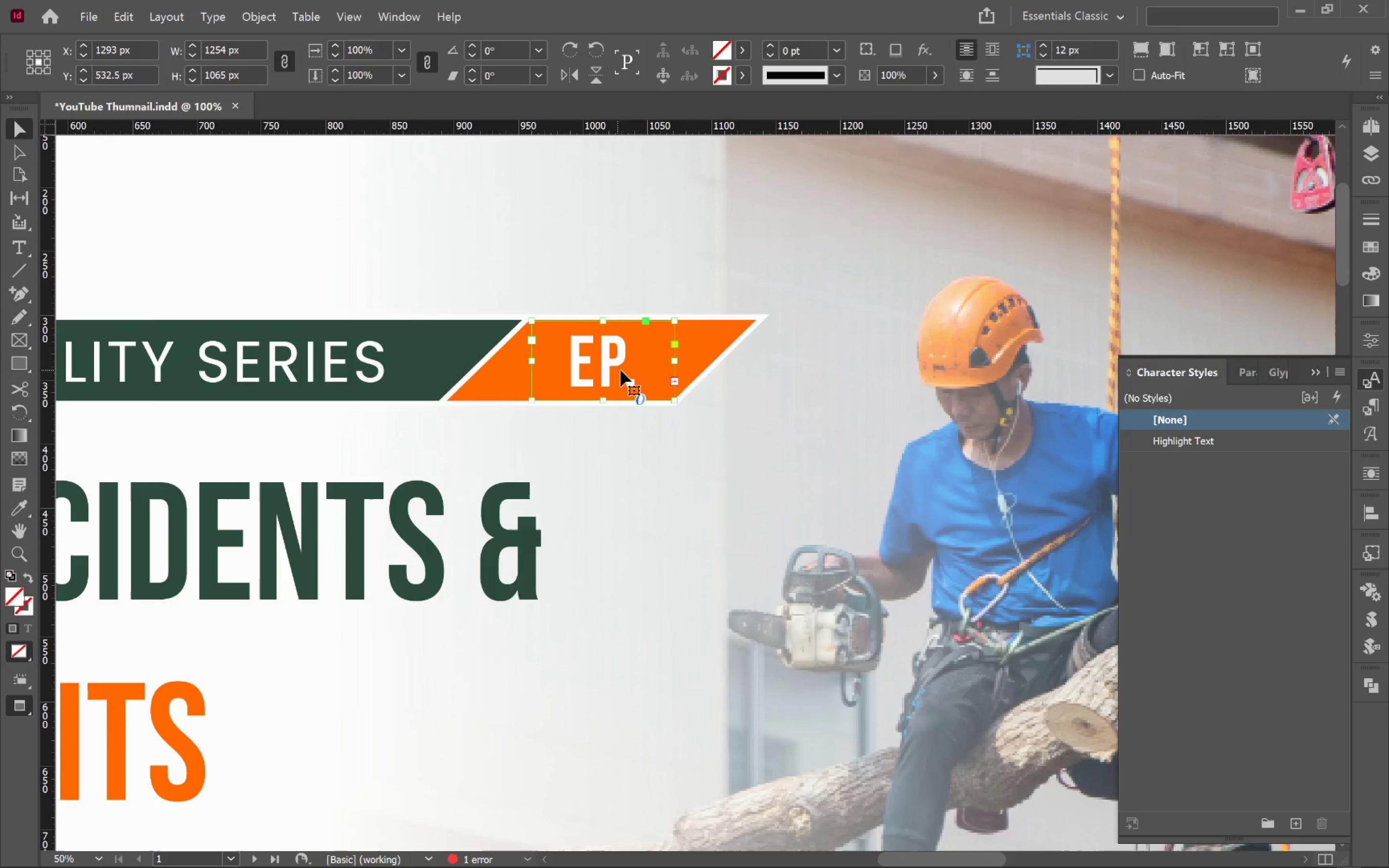 
hold_key(key=AltLeft, duration=0.56)
scroll: coordinate [683, 362], scroll_direction: up, amount: 2.0
 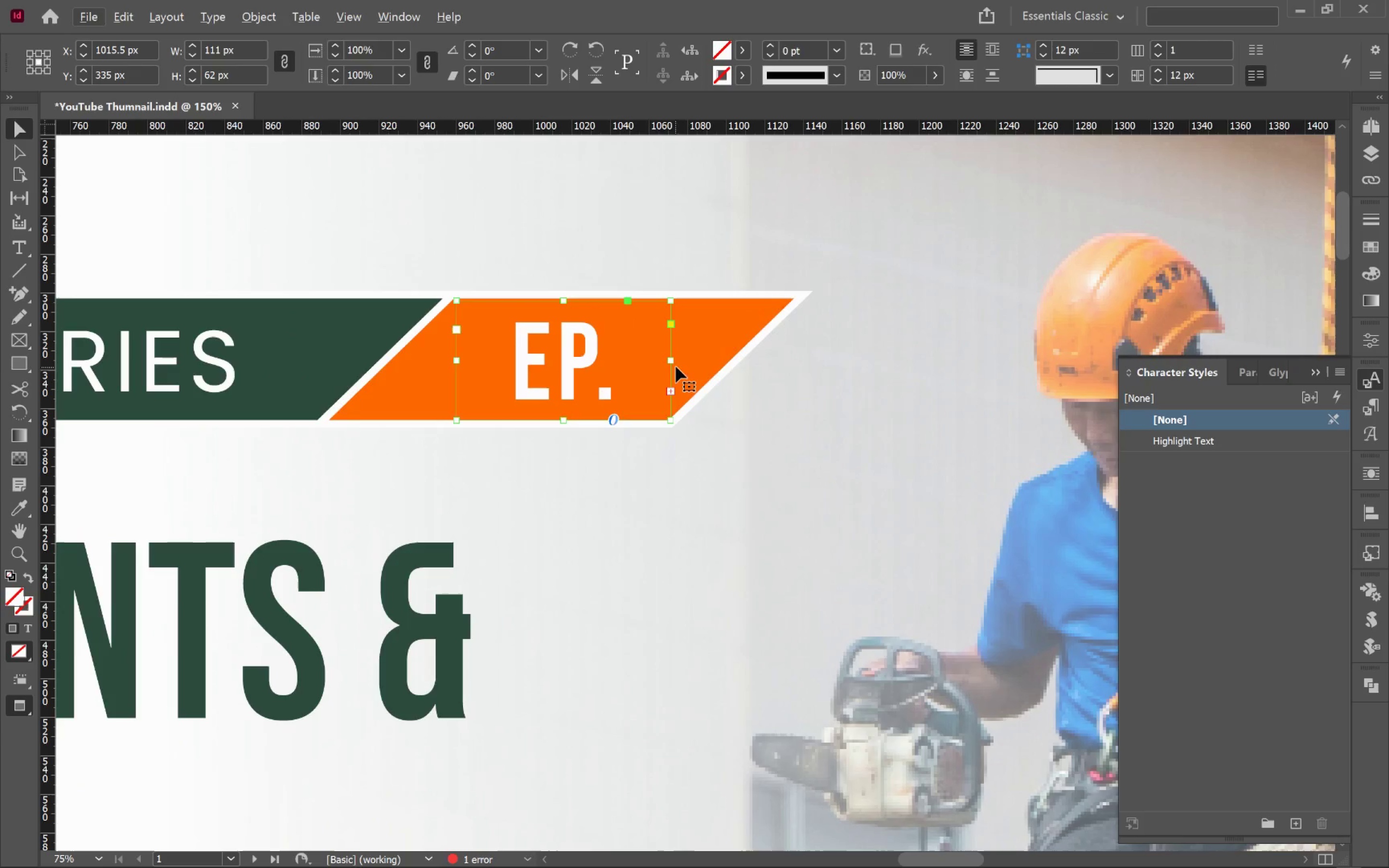 
hold_key(key=AltLeft, duration=2.0)
left_click_drag(start_coordinate=[672, 362], to_coordinate=[688, 364])
 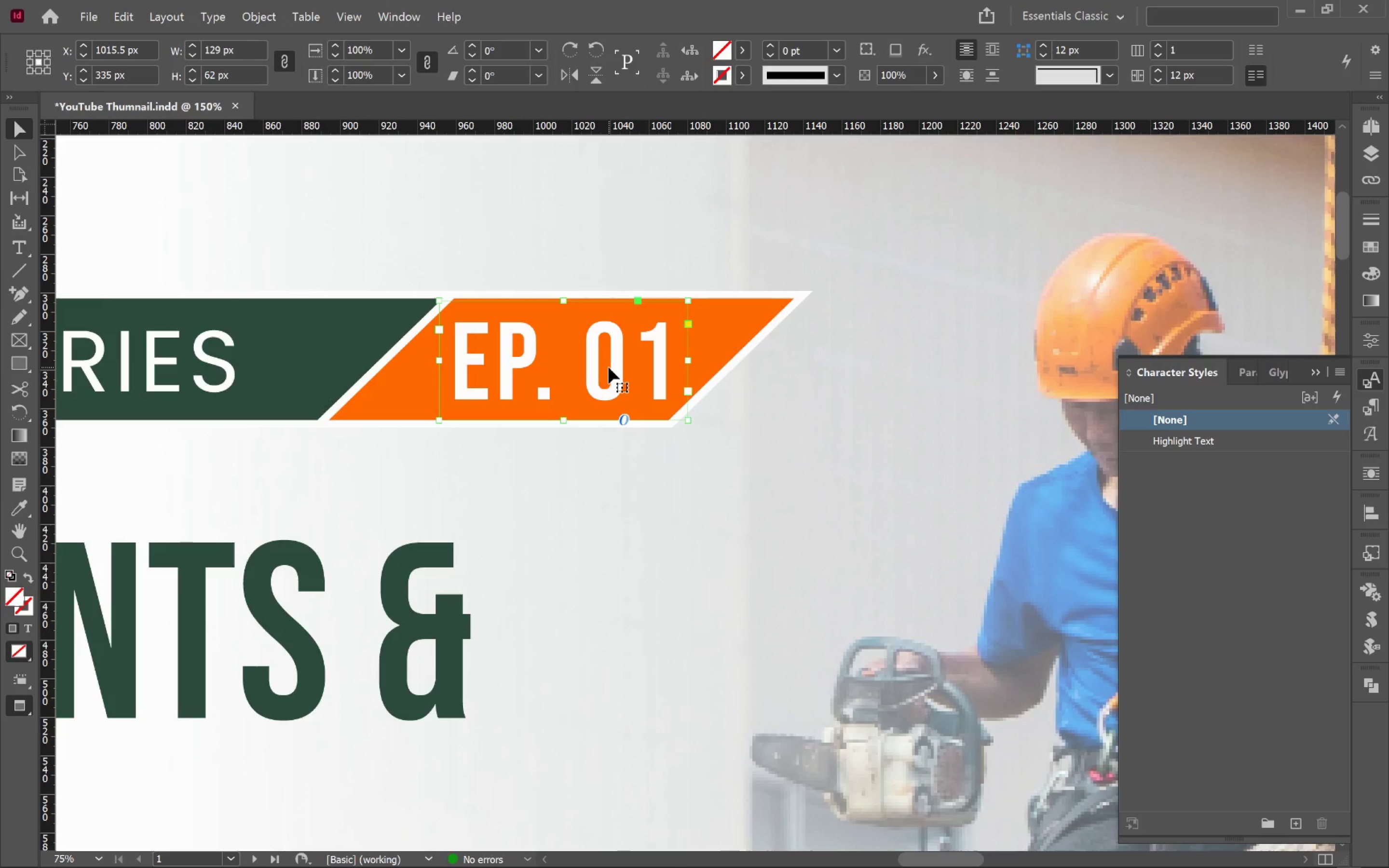 
wait(6.66)
 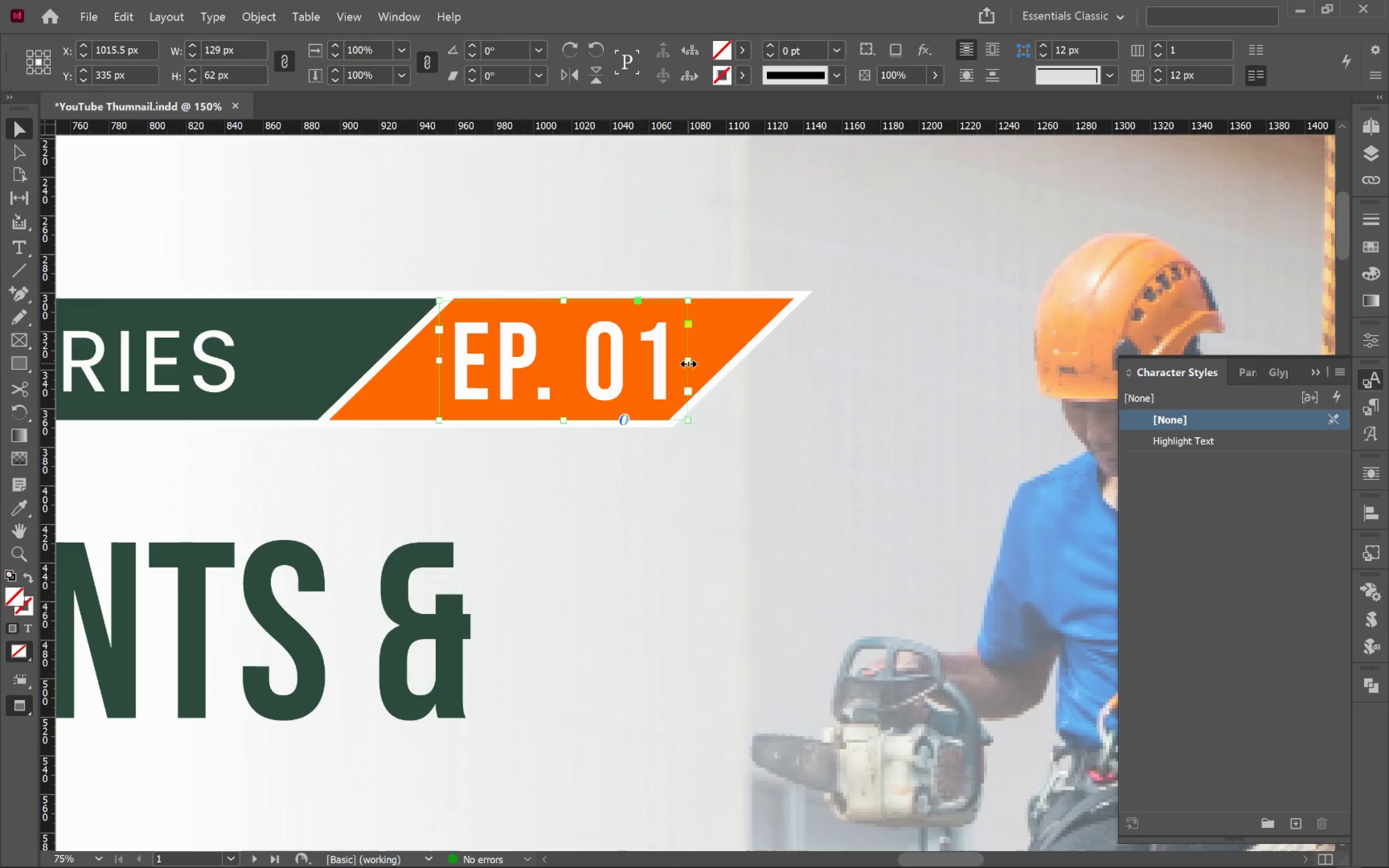 
hold_key(key=AltLeft, duration=1.13)
scroll: coordinate [635, 448], scroll_direction: down, amount: 23.0
 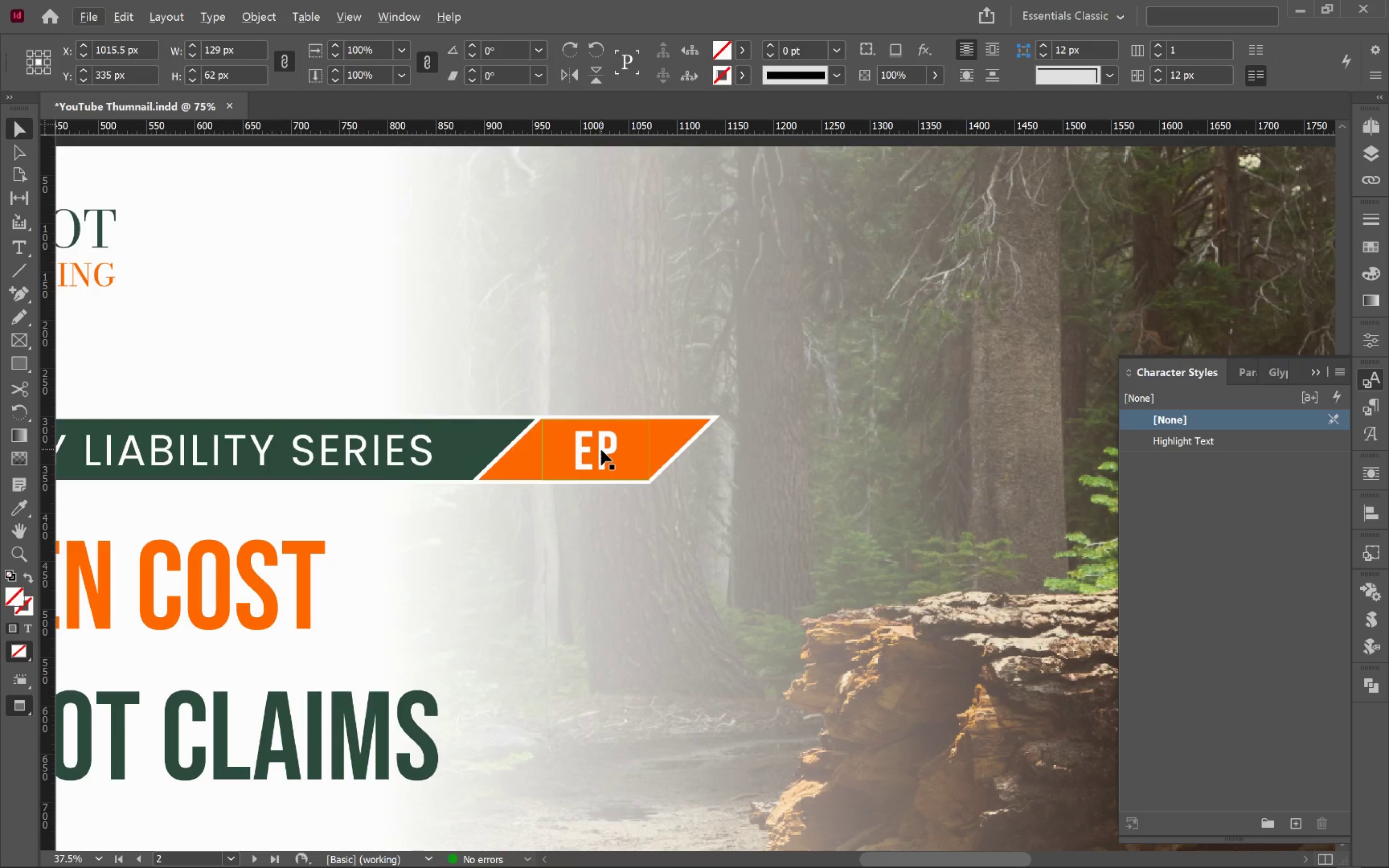 
left_click([601, 449])
 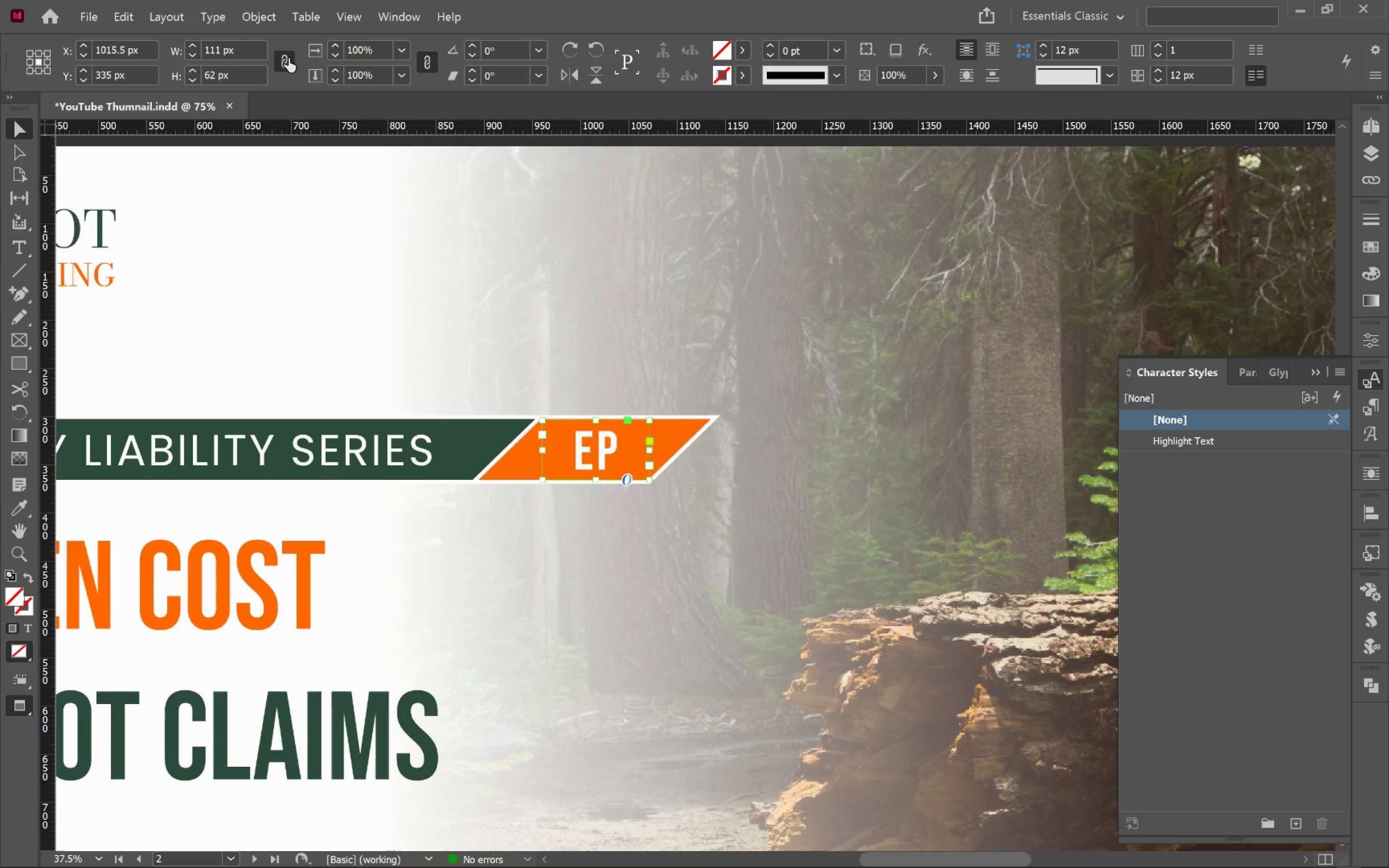 
left_click([288, 57])
 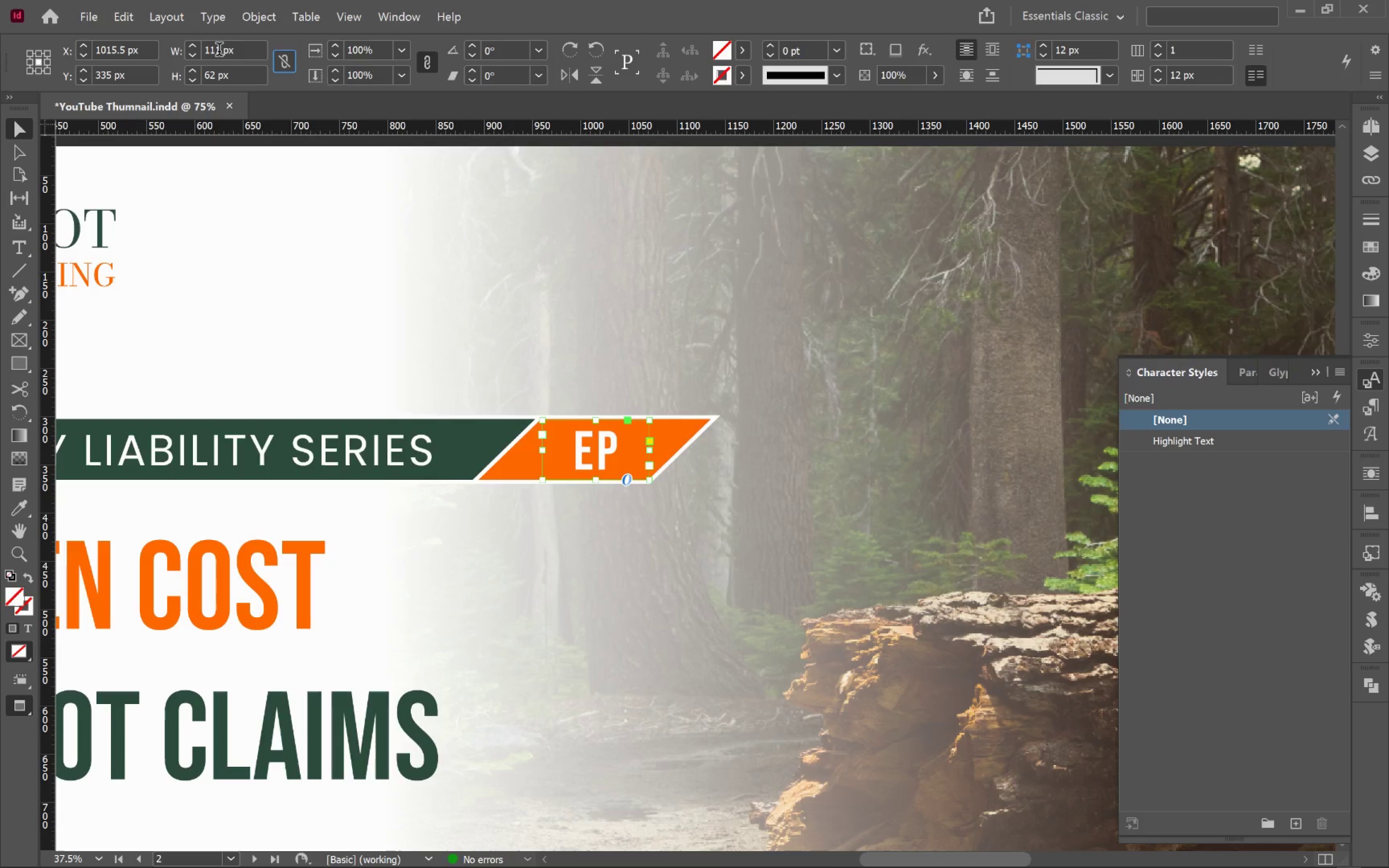 
left_click([219, 51])
 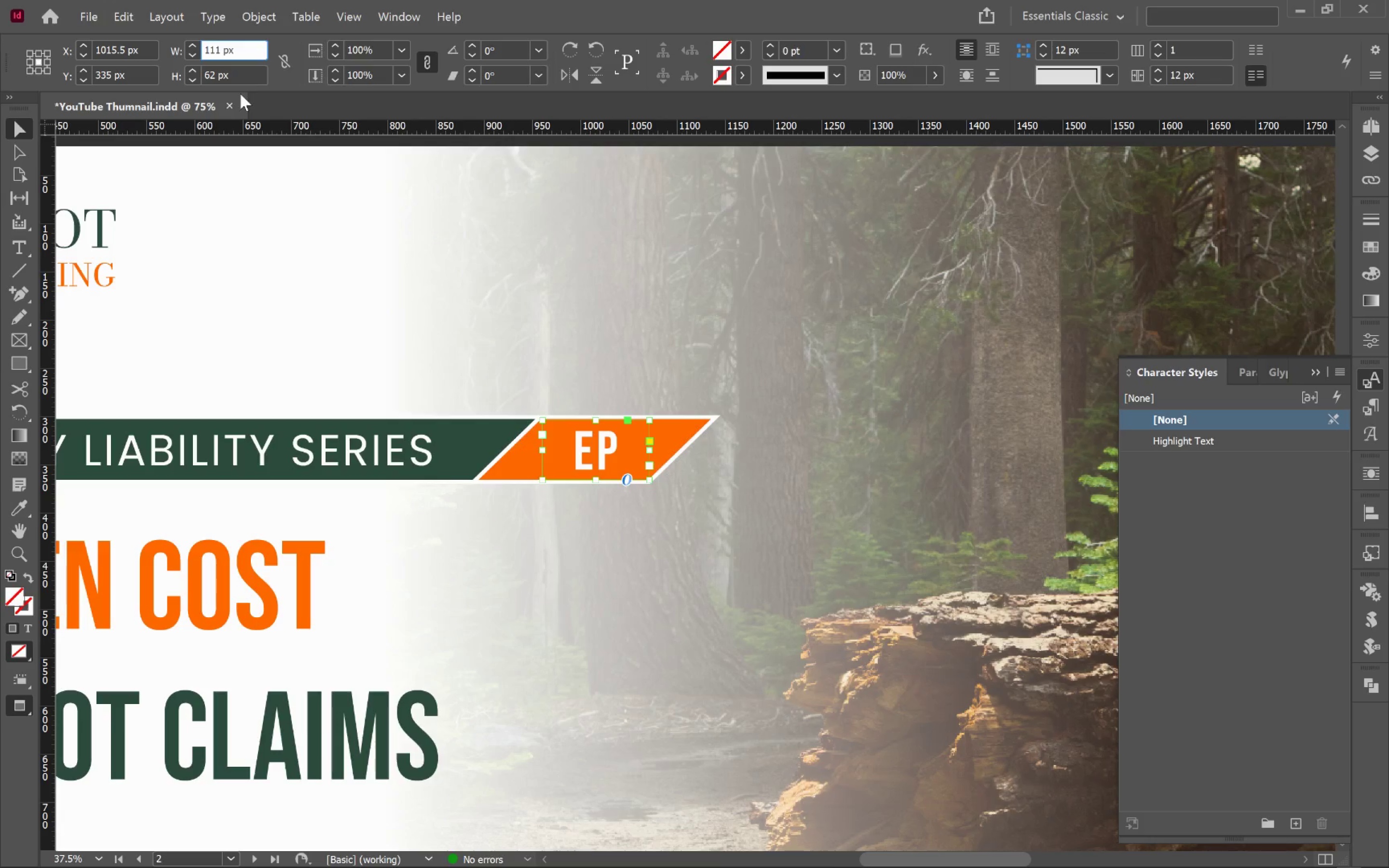 
key(Backspace)
key(Backspace)
type(29)
 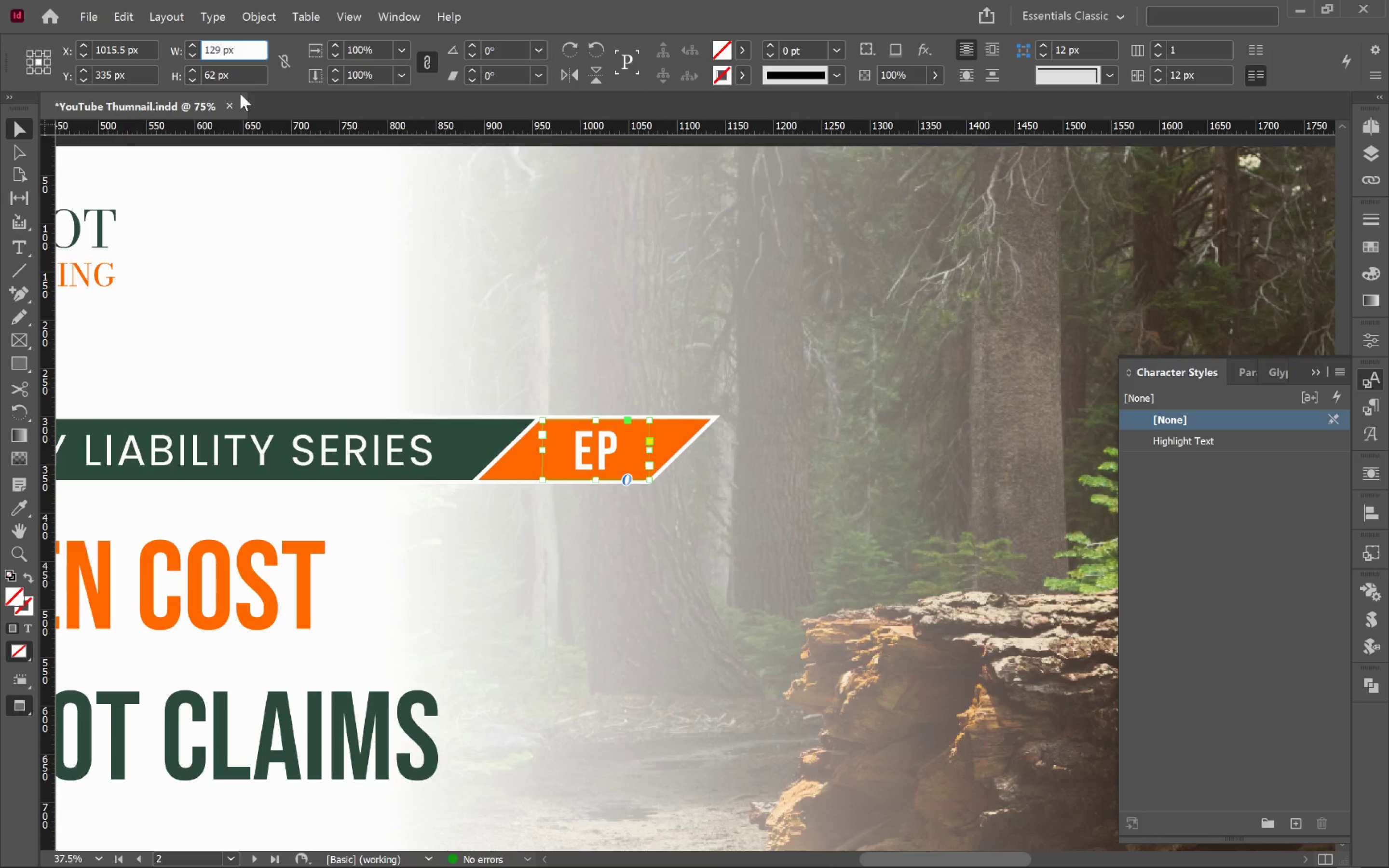 
key(Enter)
 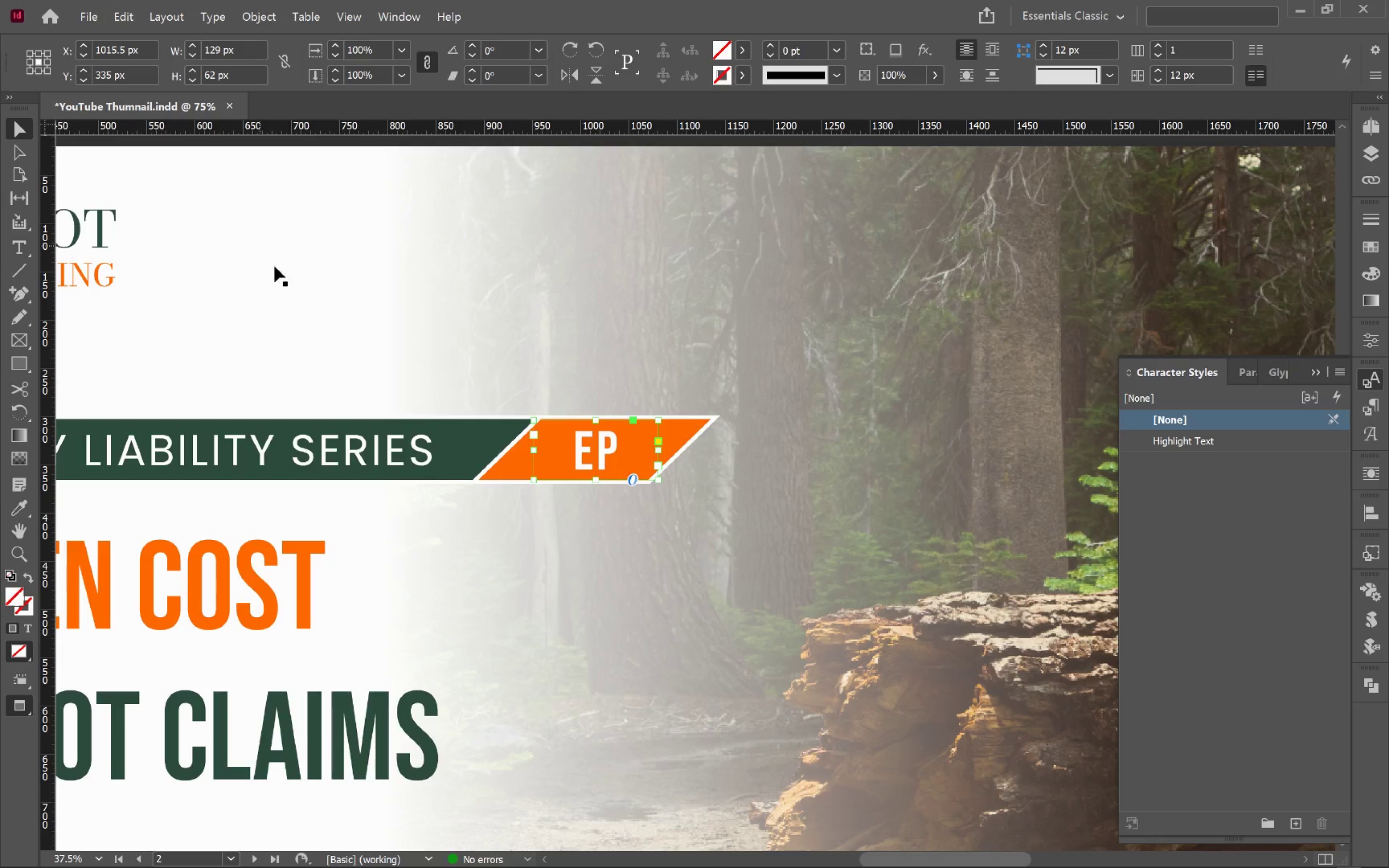 
scroll: coordinate [456, 324], scroll_direction: down, amount: 20.0
 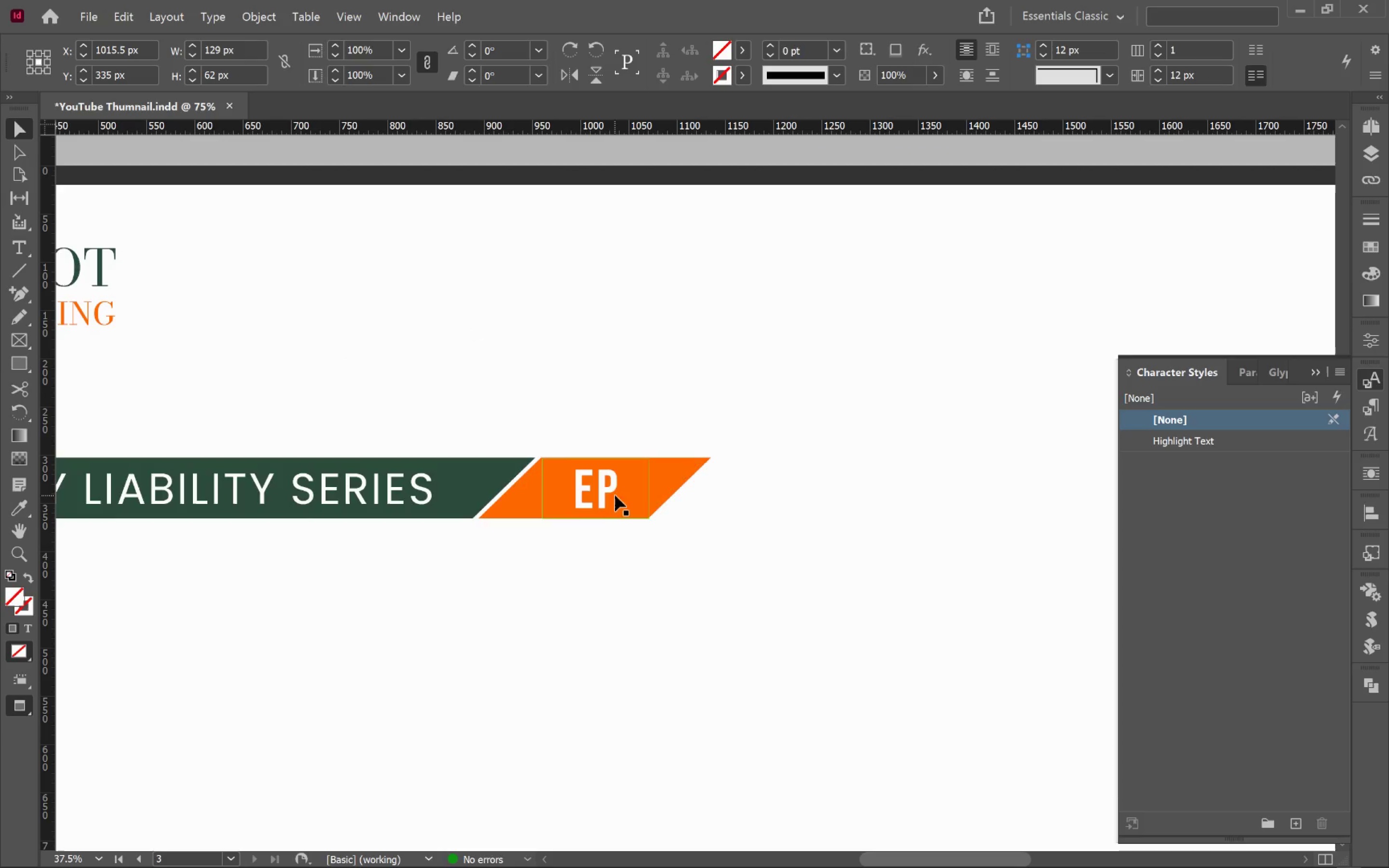 
left_click([599, 491])
 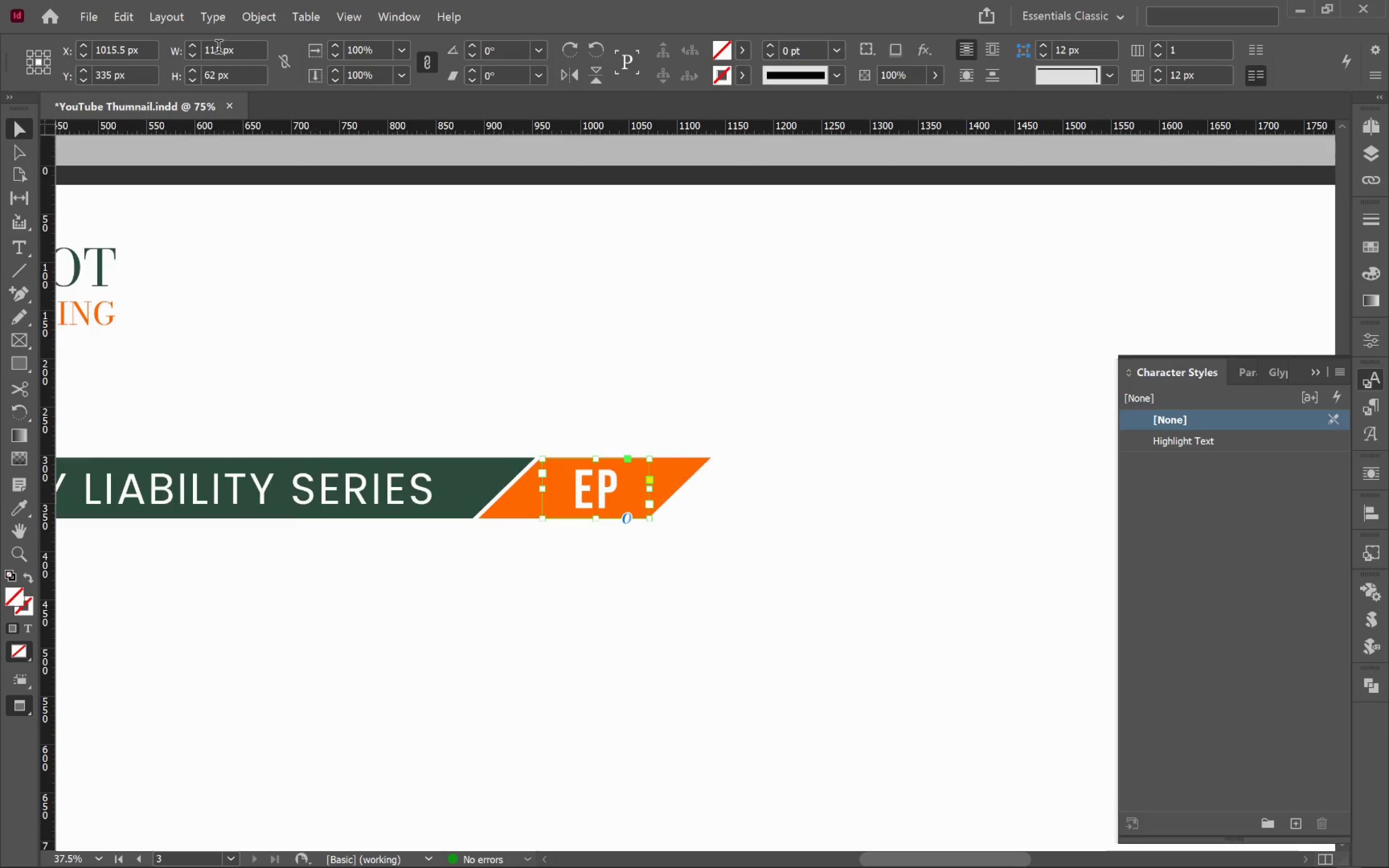 
left_click([220, 51])
 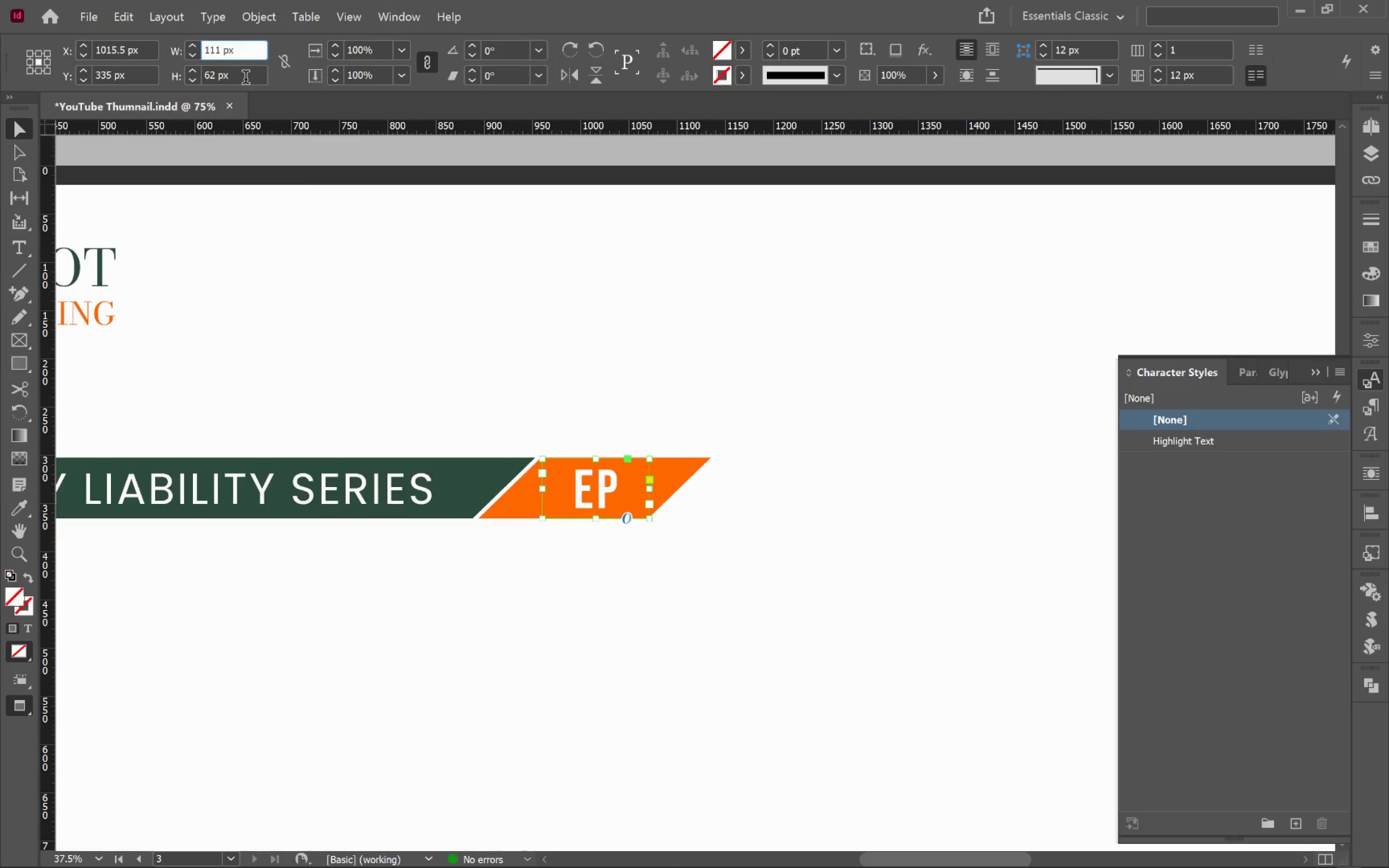 
key(Backspace)
key(Backspace)
type(29)
 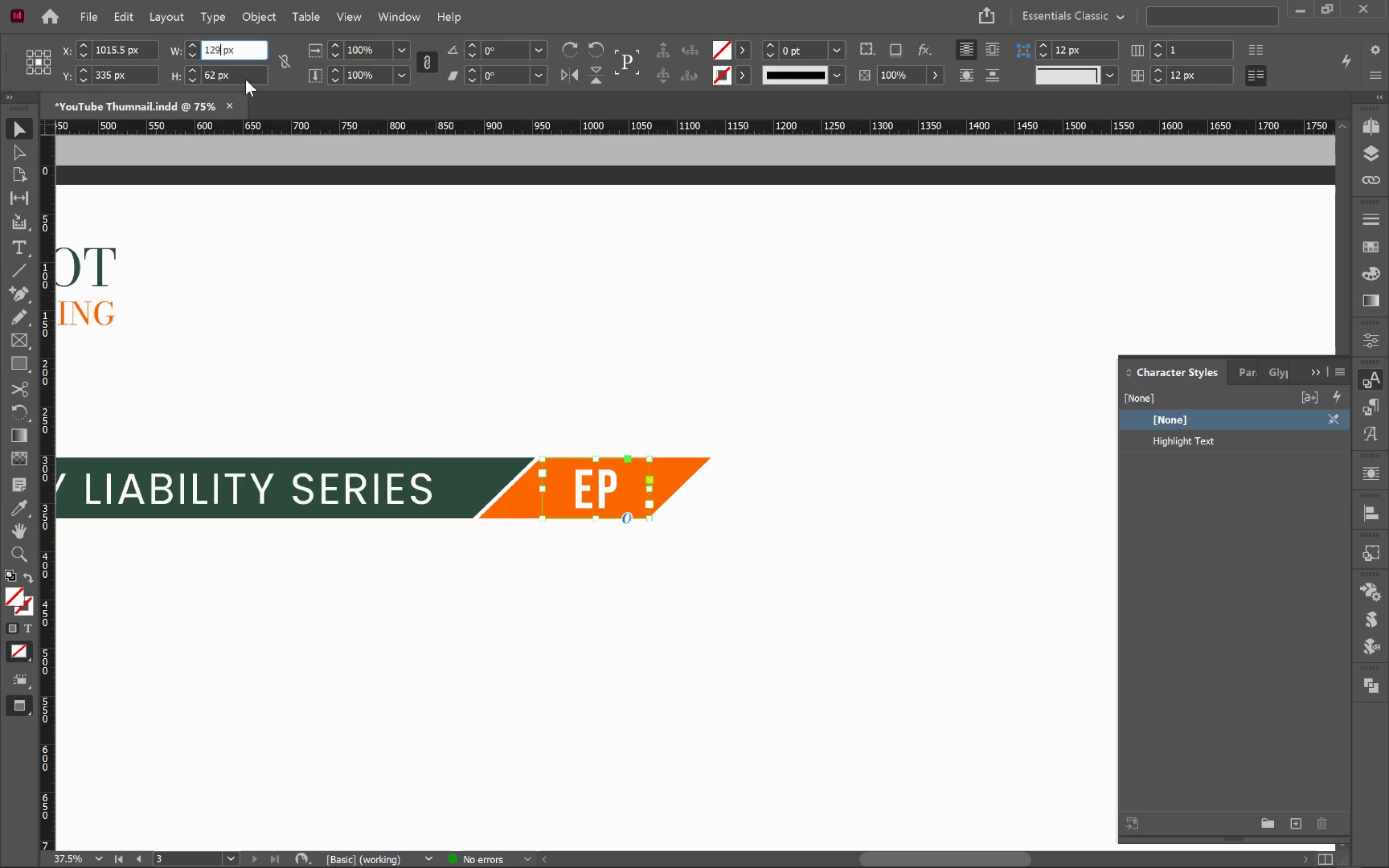 
key(Enter)
 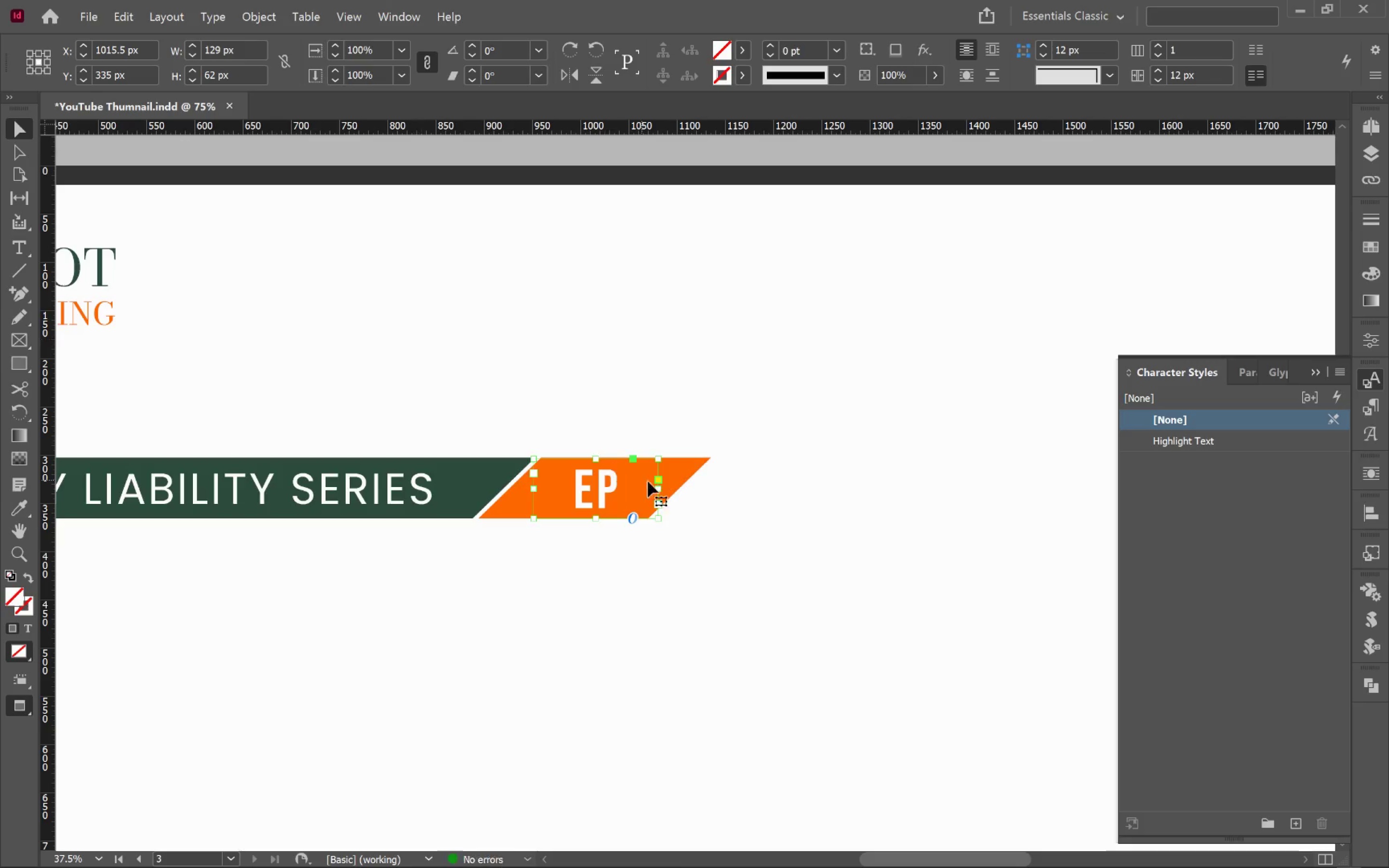 
hold_key(key=AltLeft, duration=0.46)
 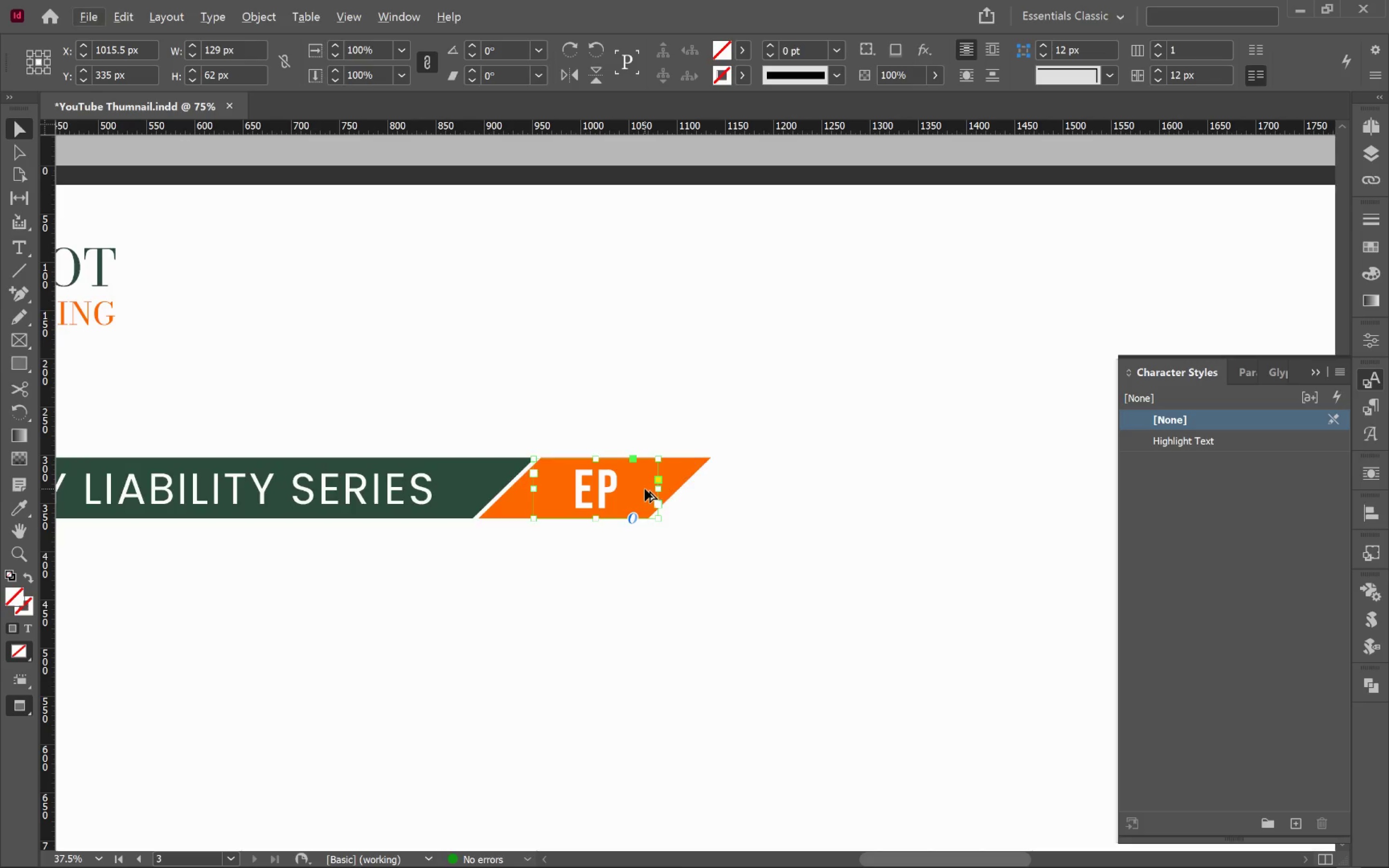 
scroll: coordinate [646, 486], scroll_direction: up, amount: 17.0
 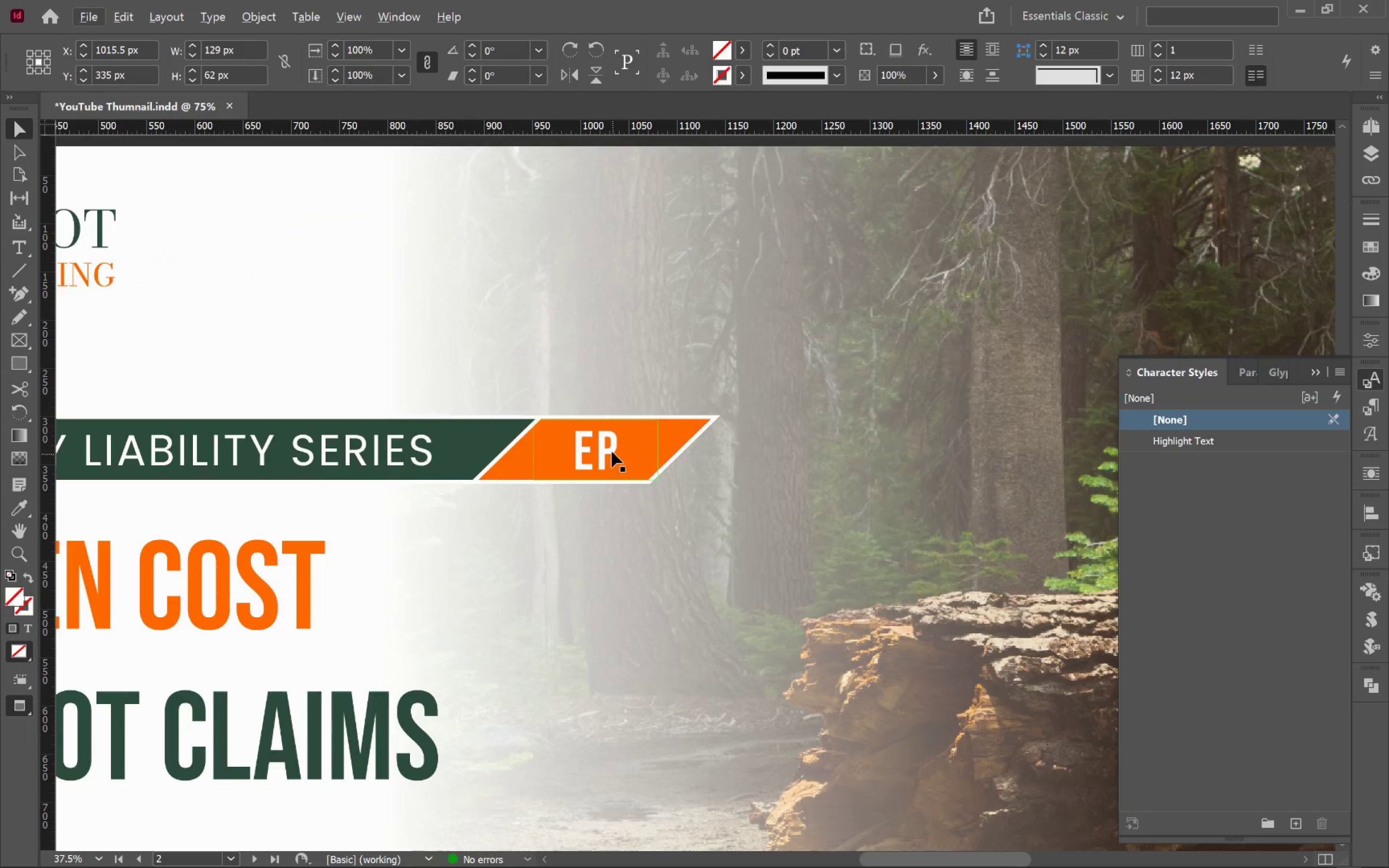 
left_click([610, 449])
 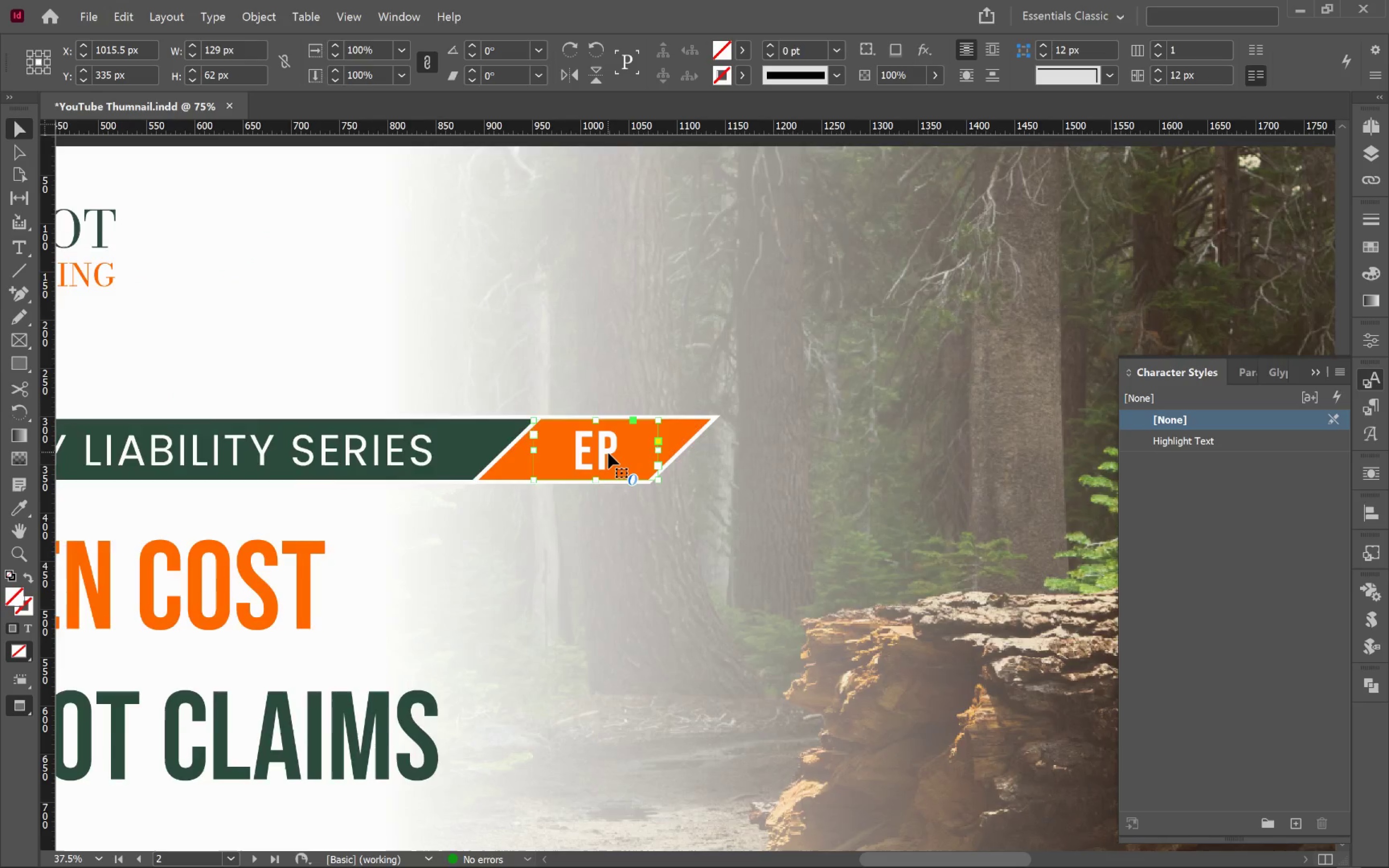 
scroll: coordinate [611, 453], scroll_direction: up, amount: 20.0
 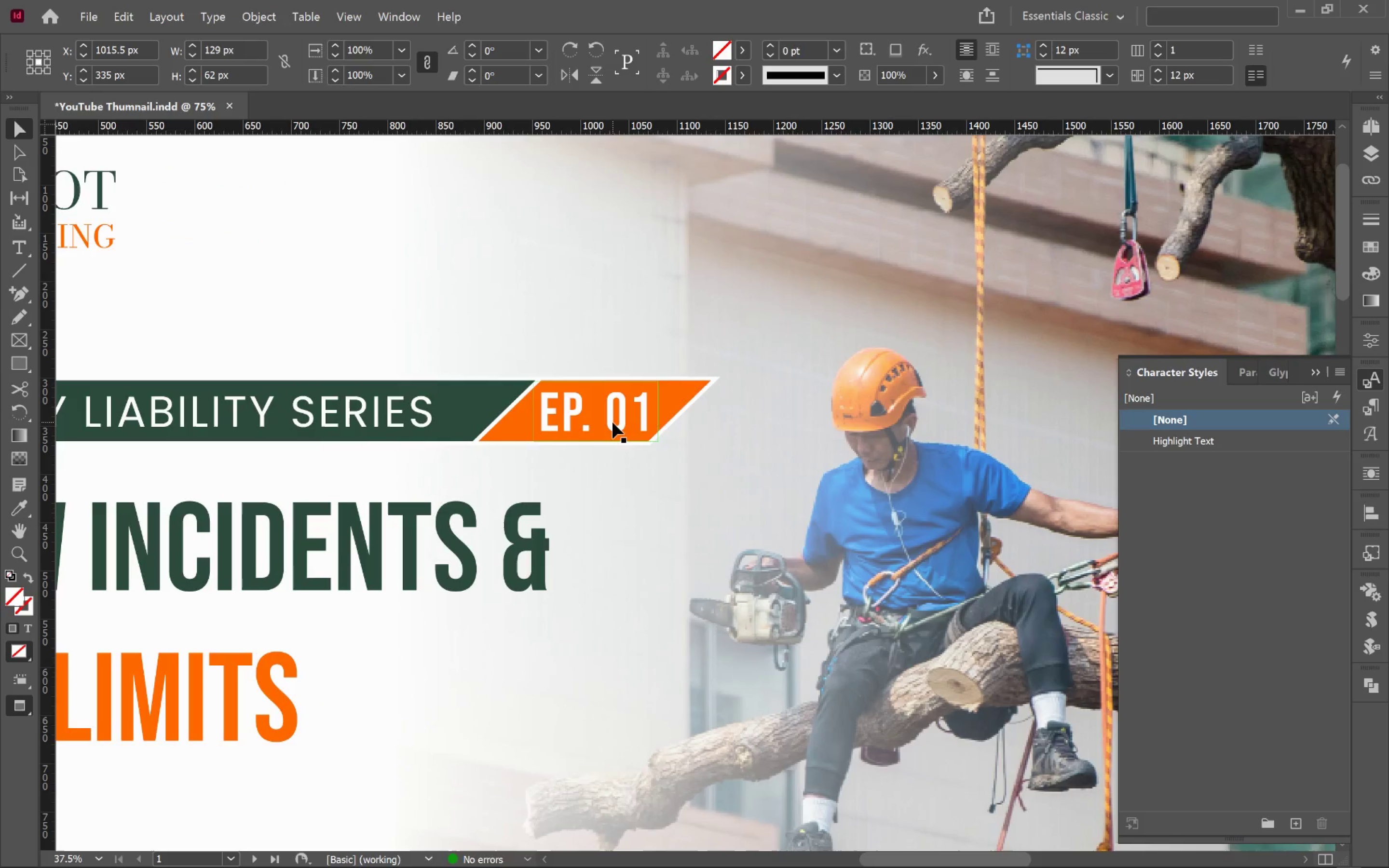 
double_click([613, 422])
 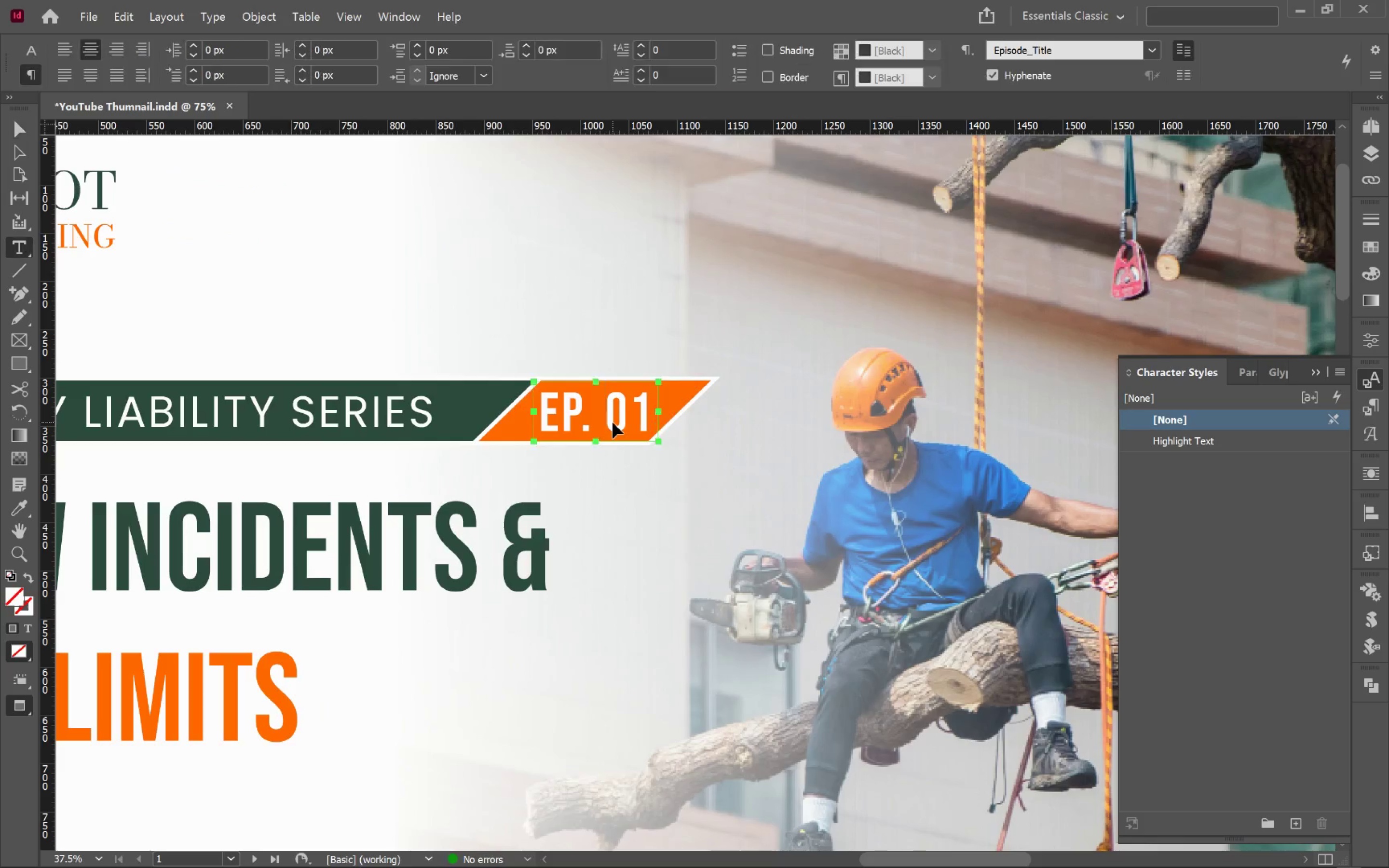 
key(Control+A)
 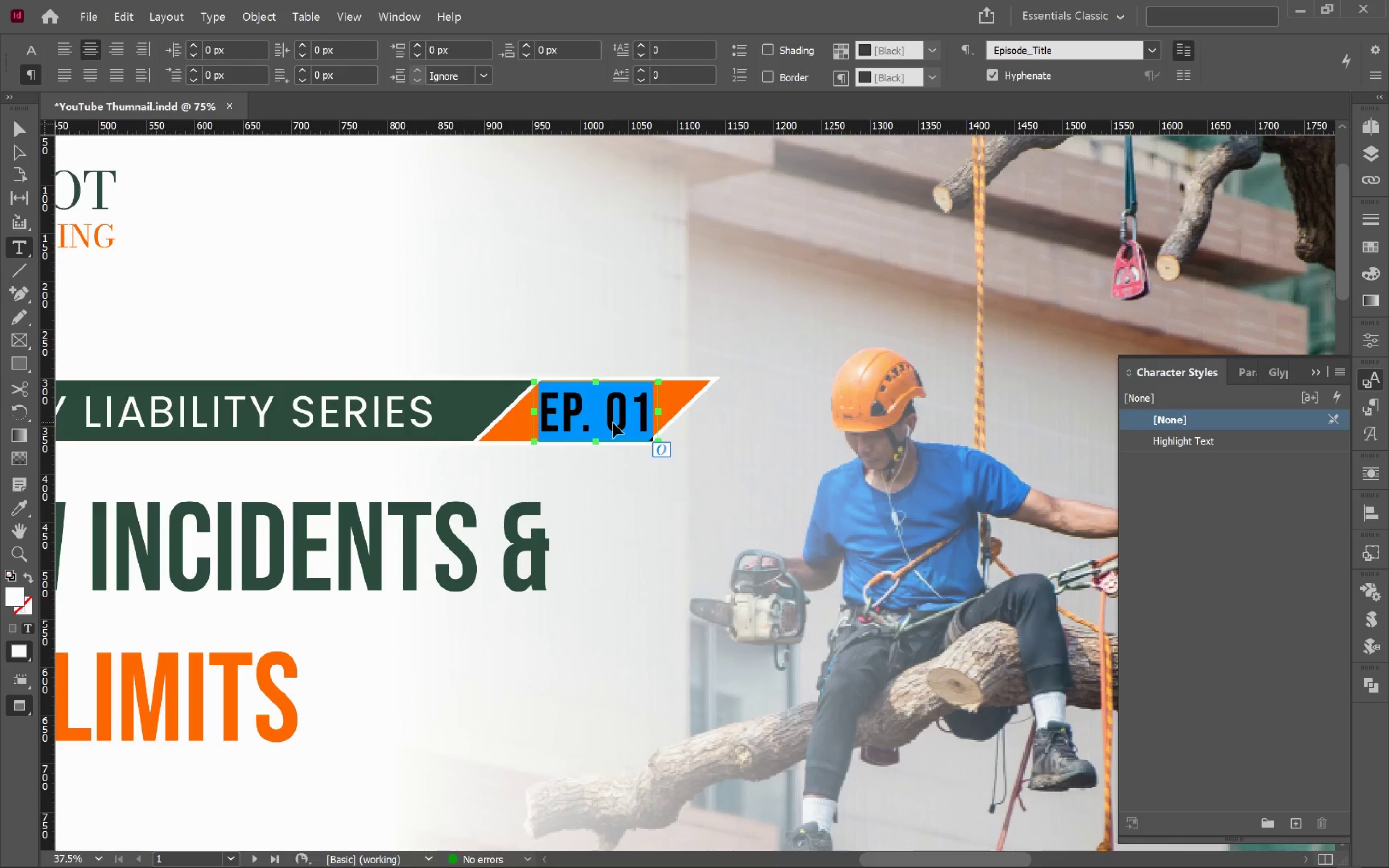 
key(Control+C)
 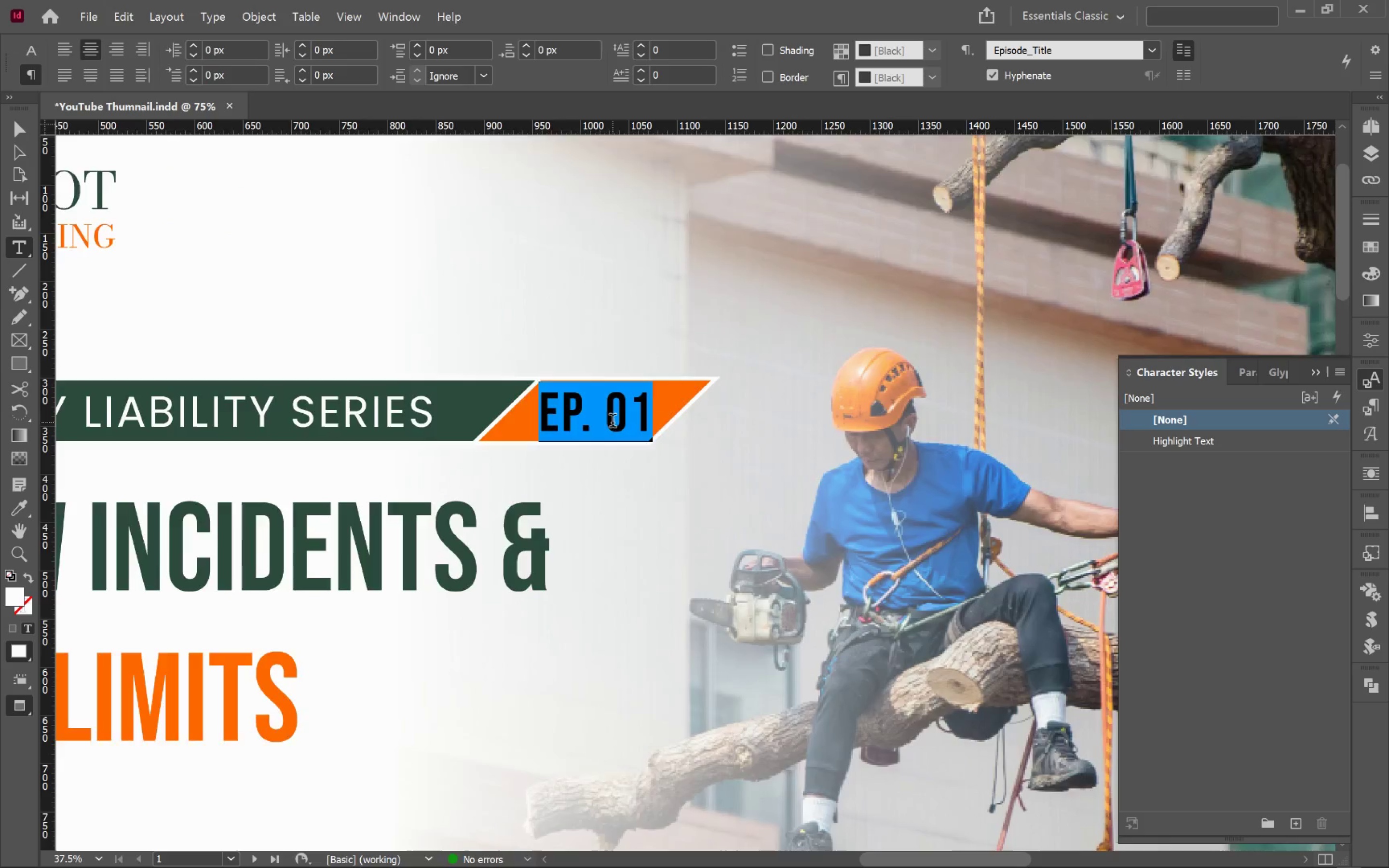 
left_click([602, 402])
 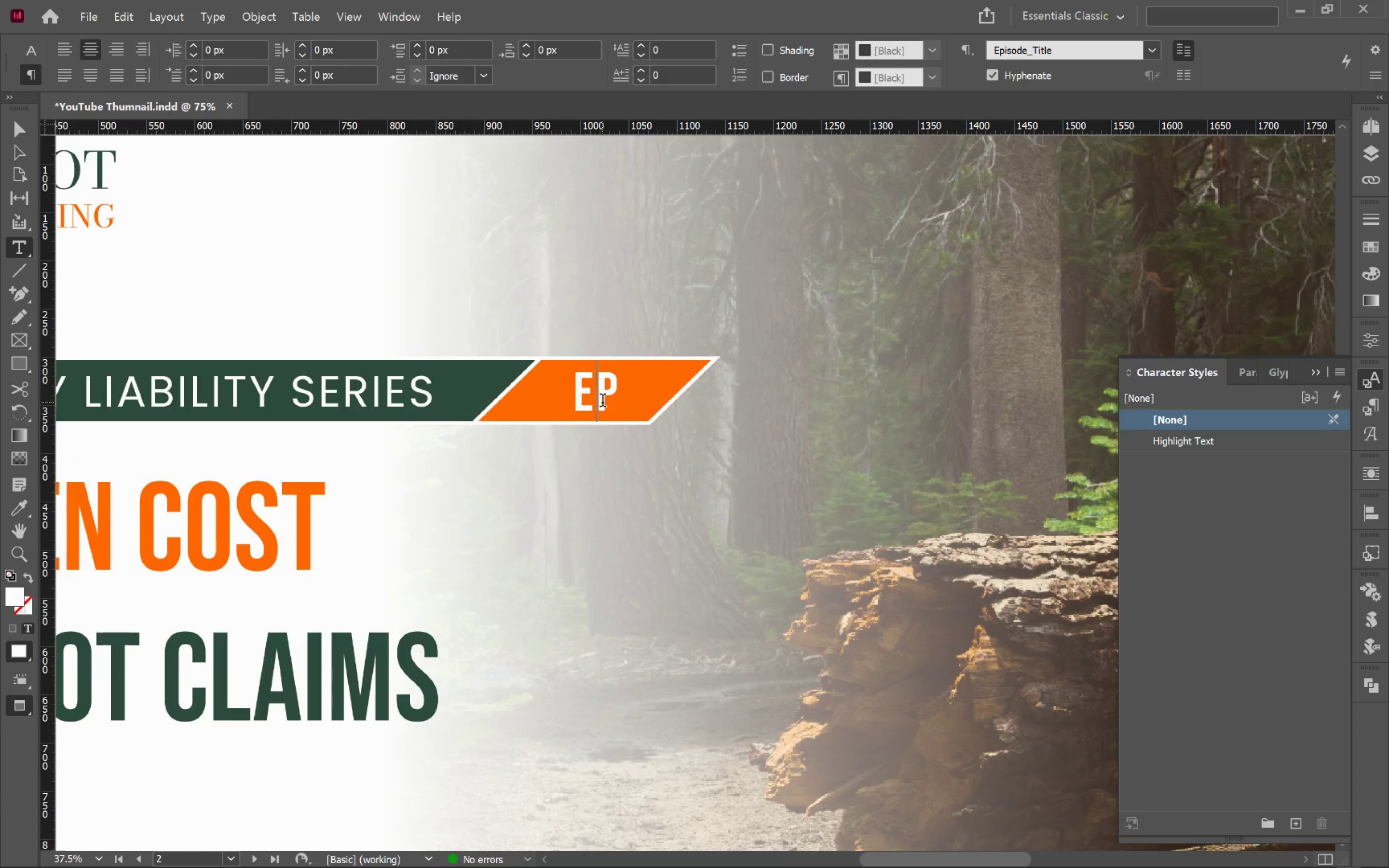 
scroll: coordinate [614, 420], scroll_direction: down, amount: 21.0
 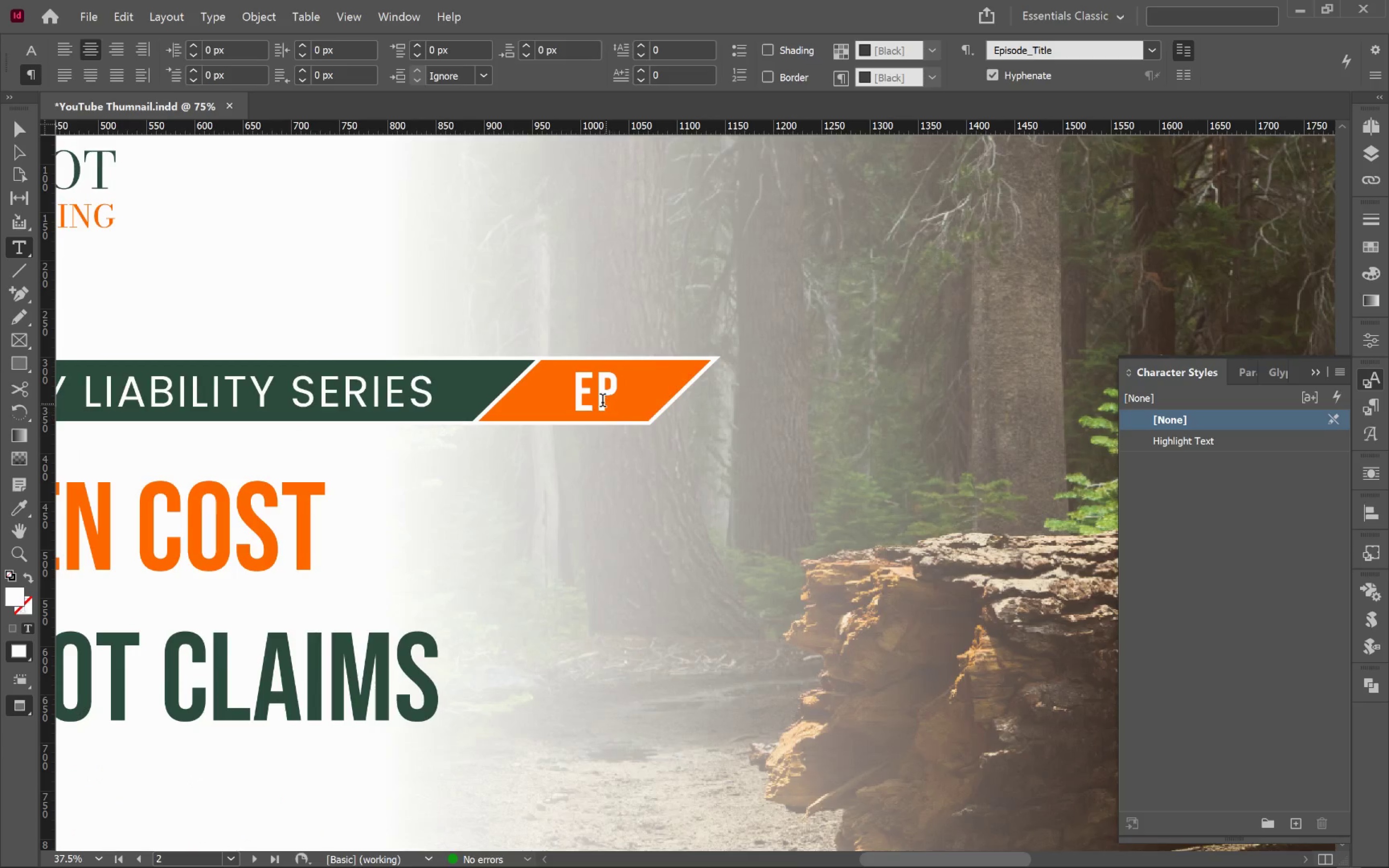 
key(Control+A)
 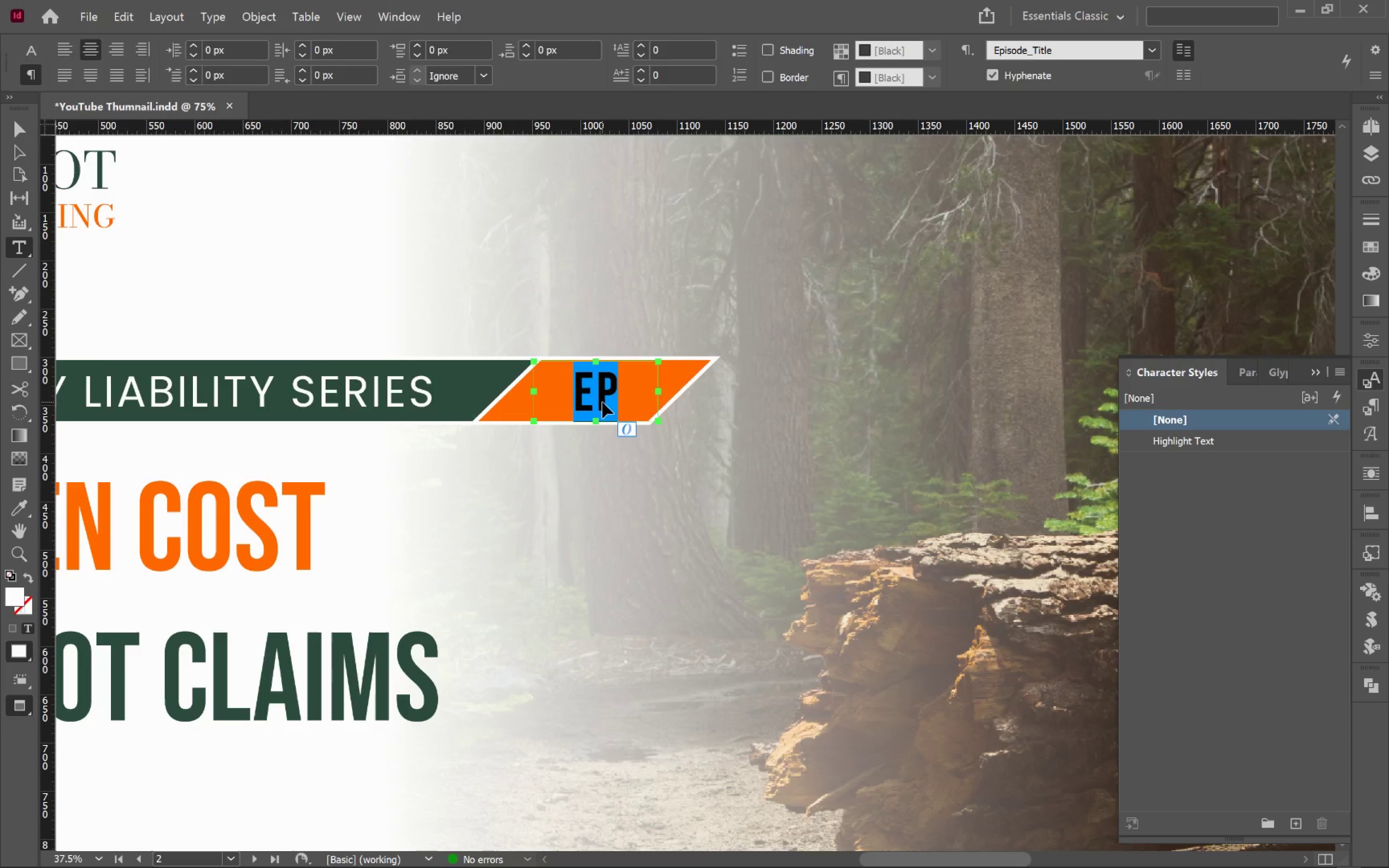 
key(Control+V)
 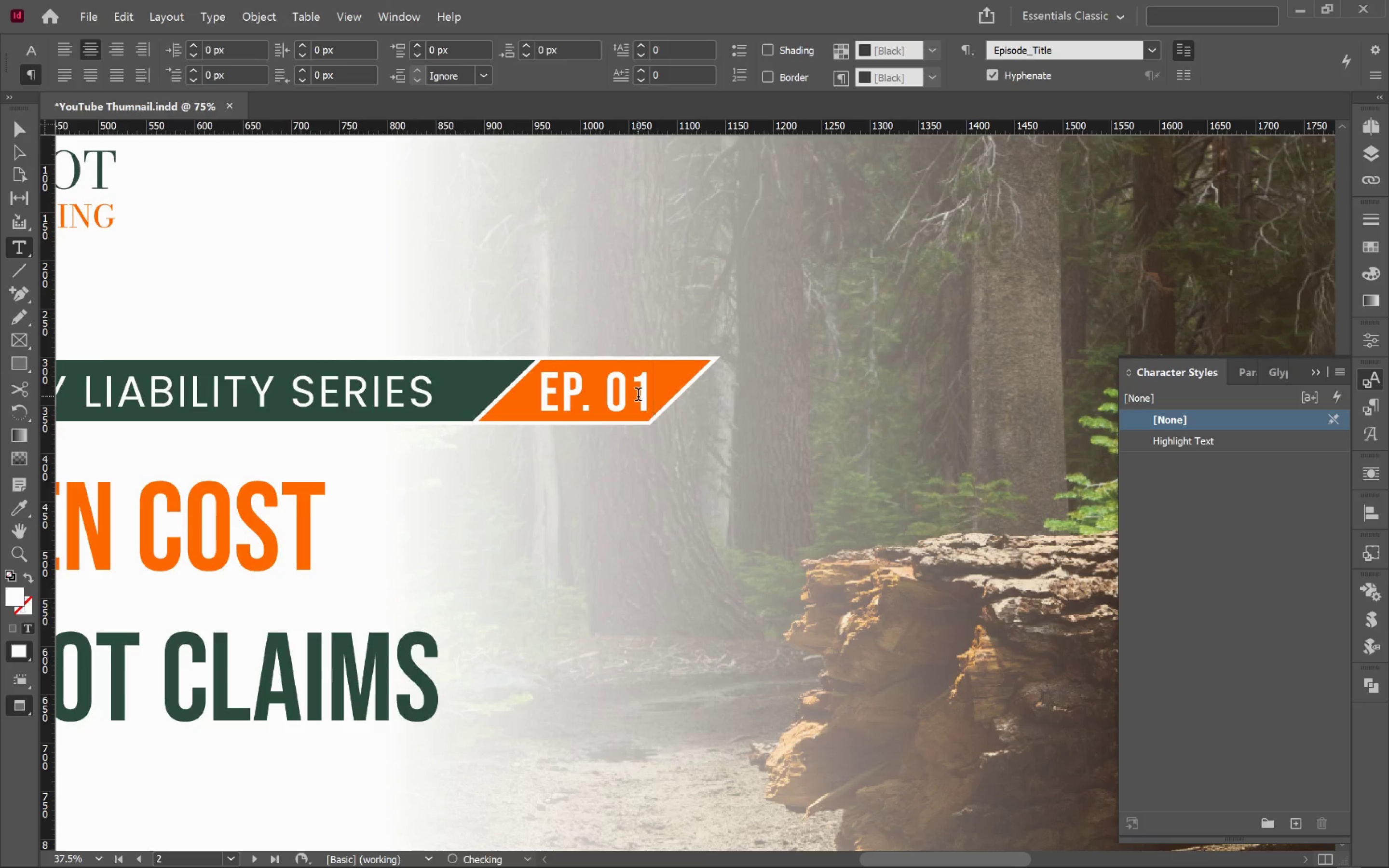 
key(Backspace)
 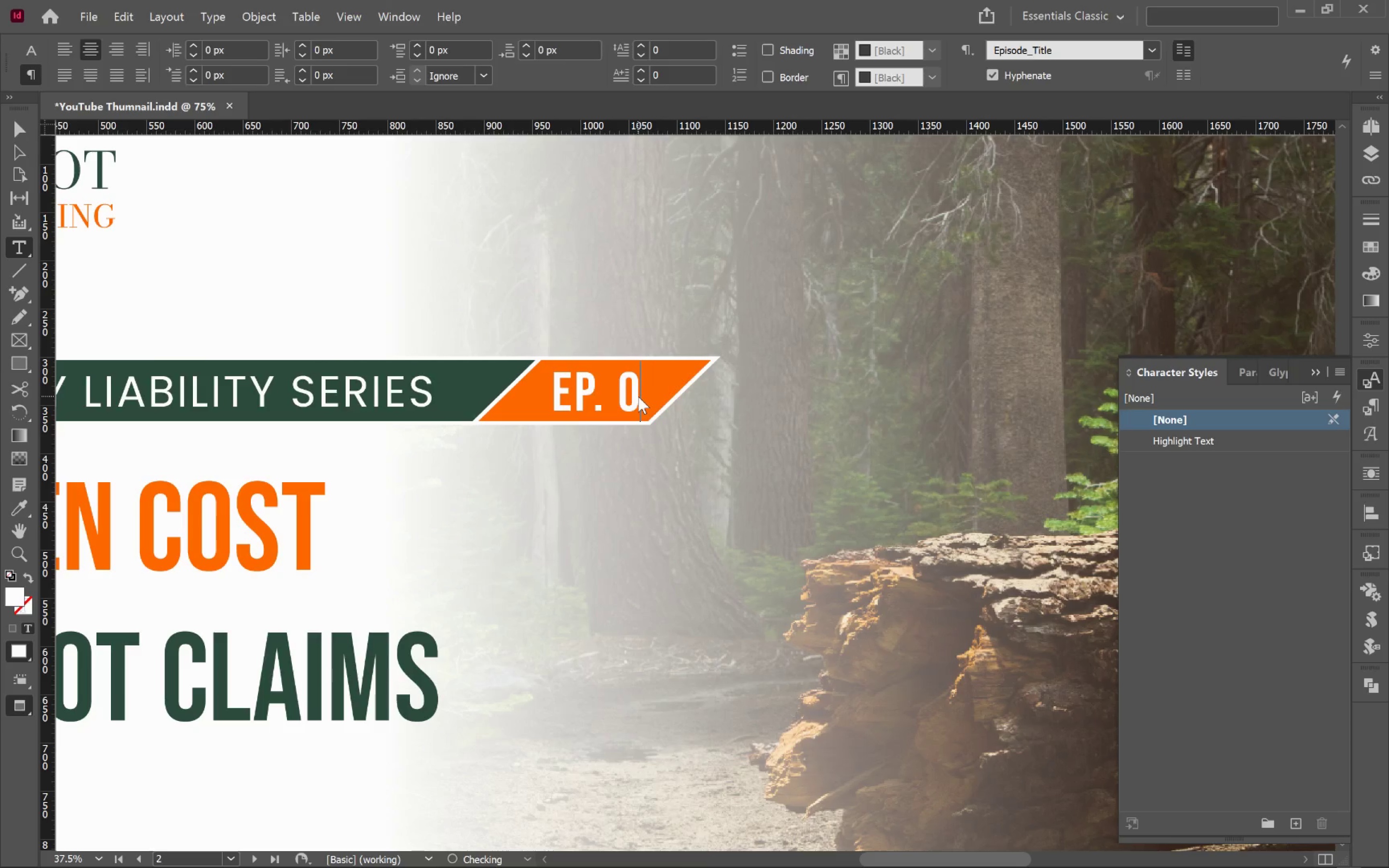 
key(2)
 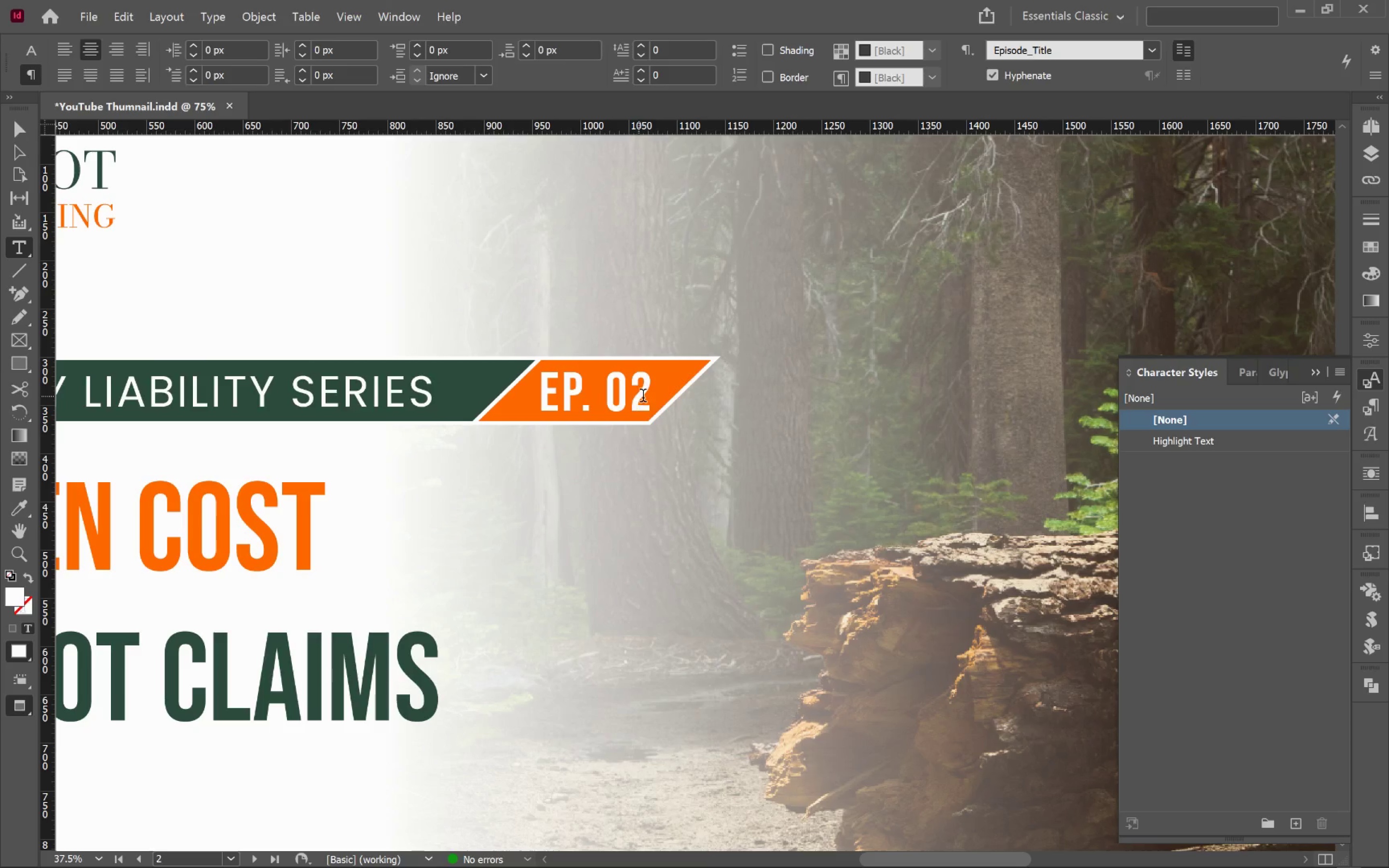 
scroll: coordinate [651, 399], scroll_direction: down, amount: 20.0
 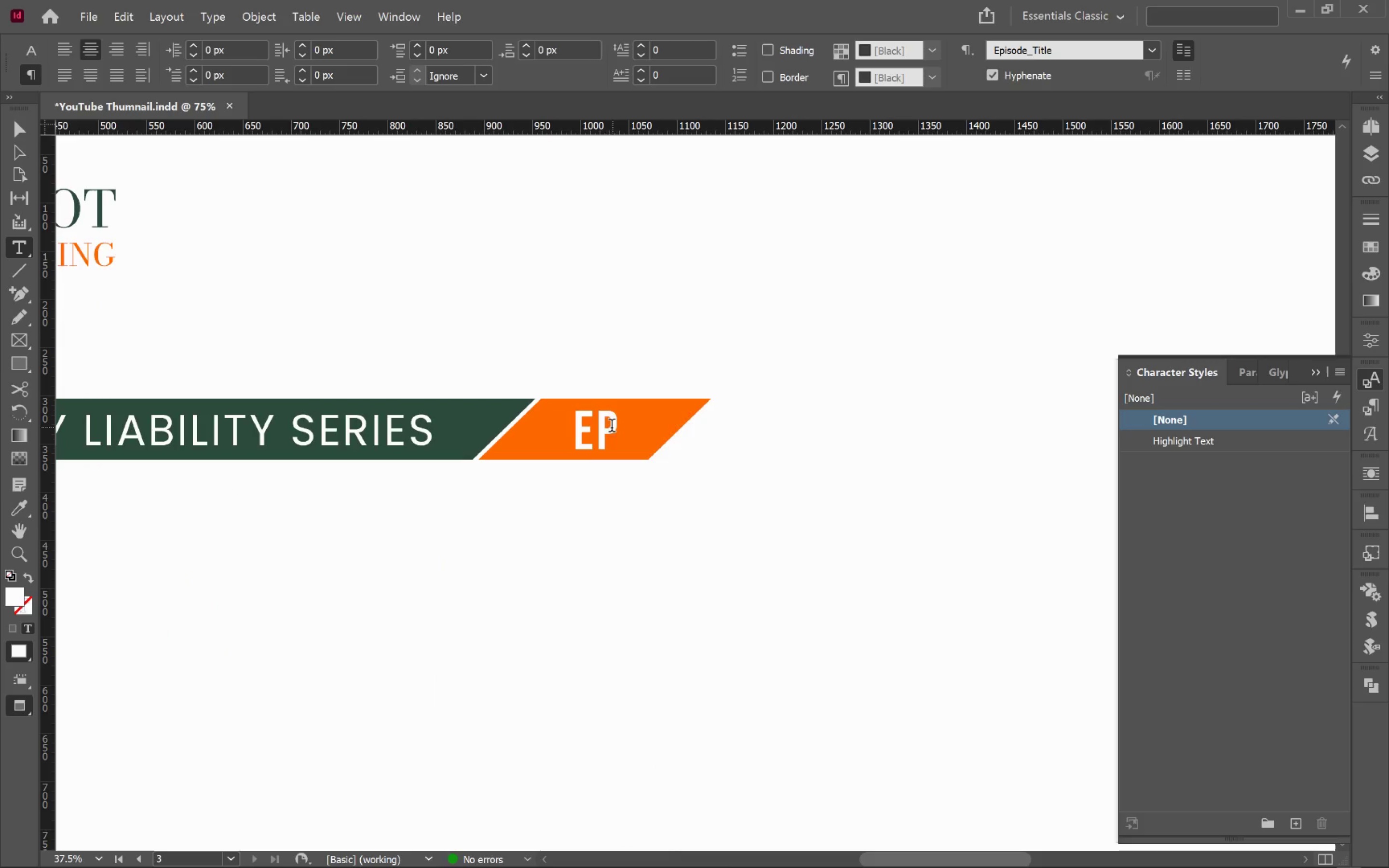 
left_click([606, 427])
 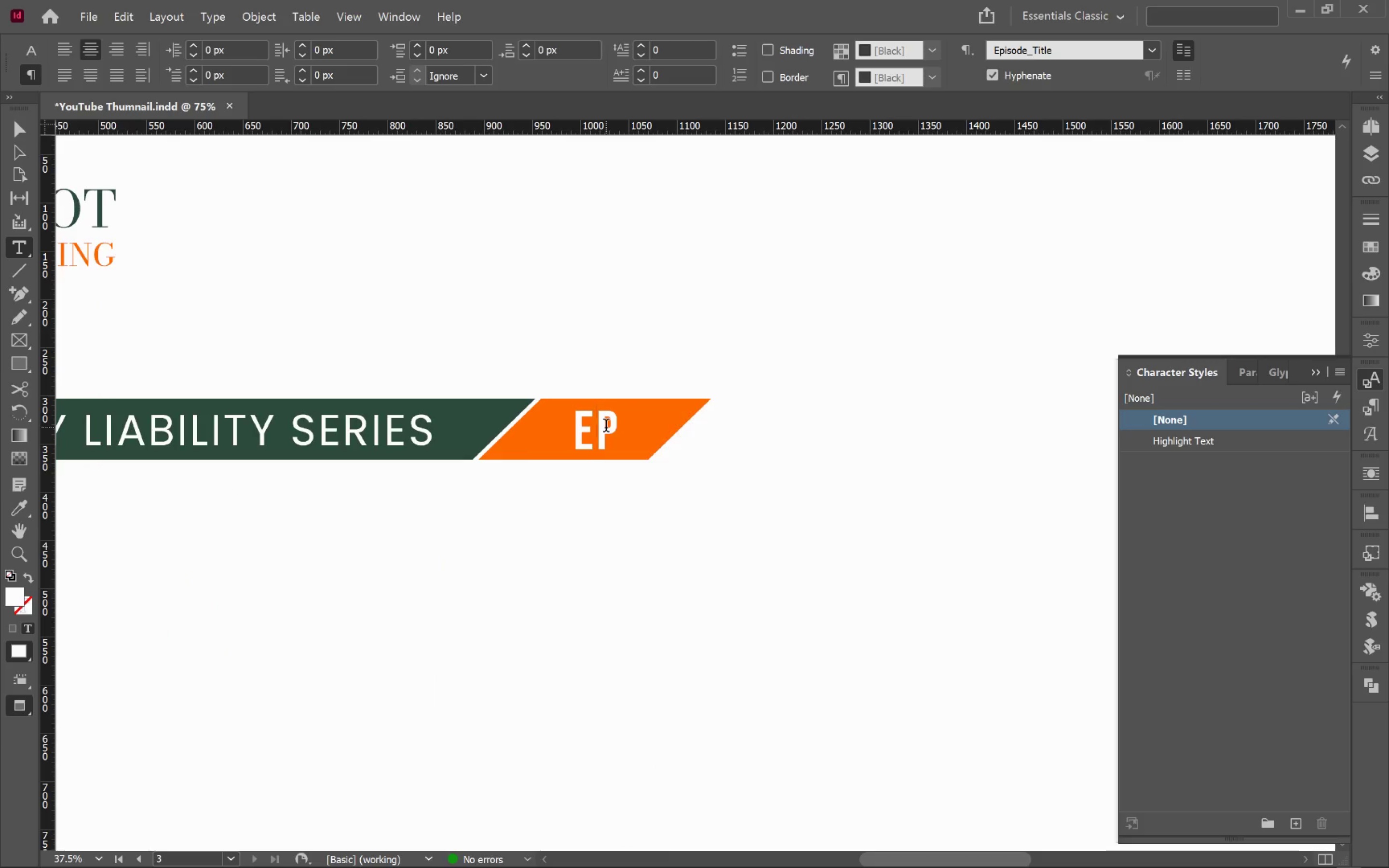 
key(Control+A)
 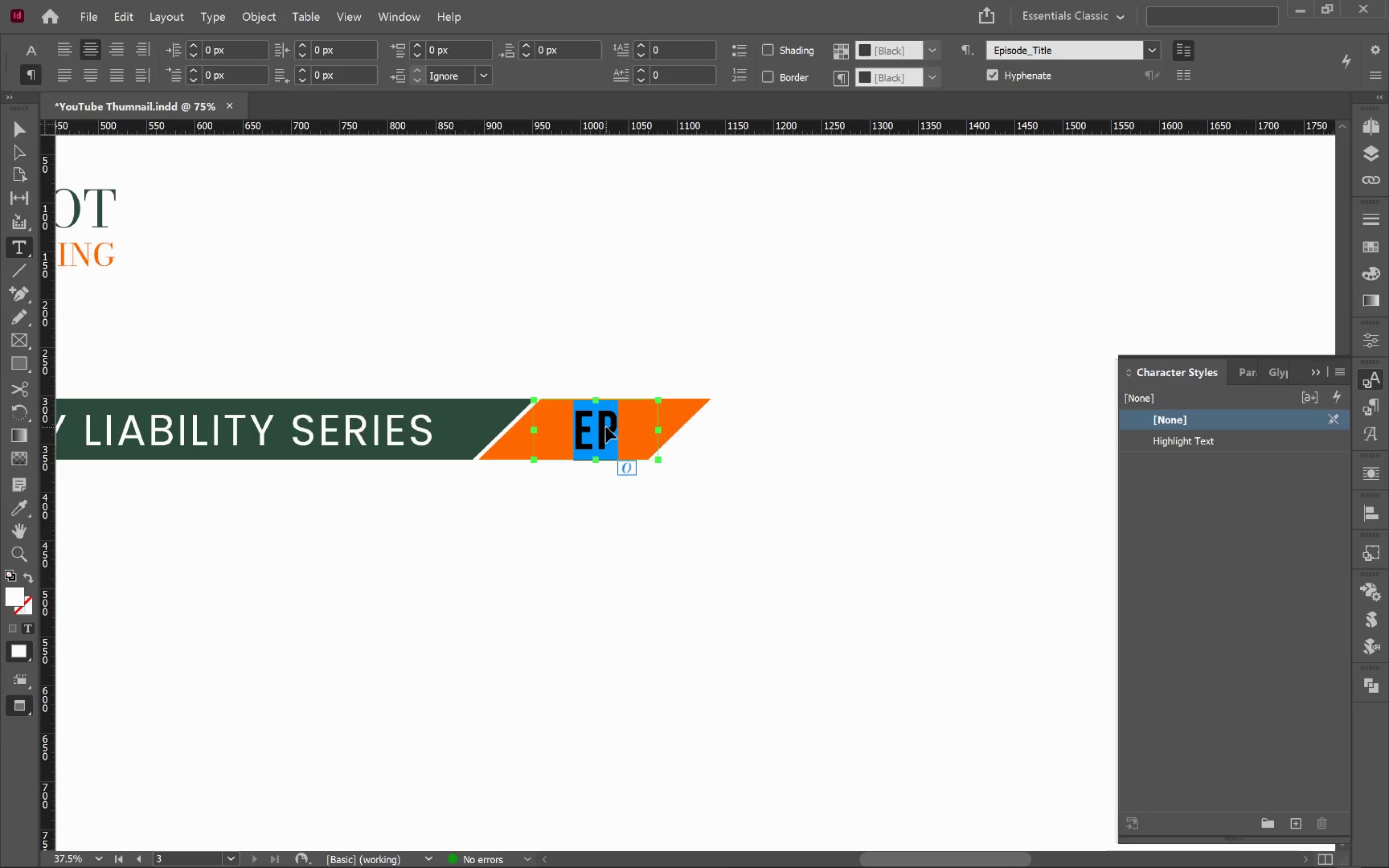 
key(Control+V)
 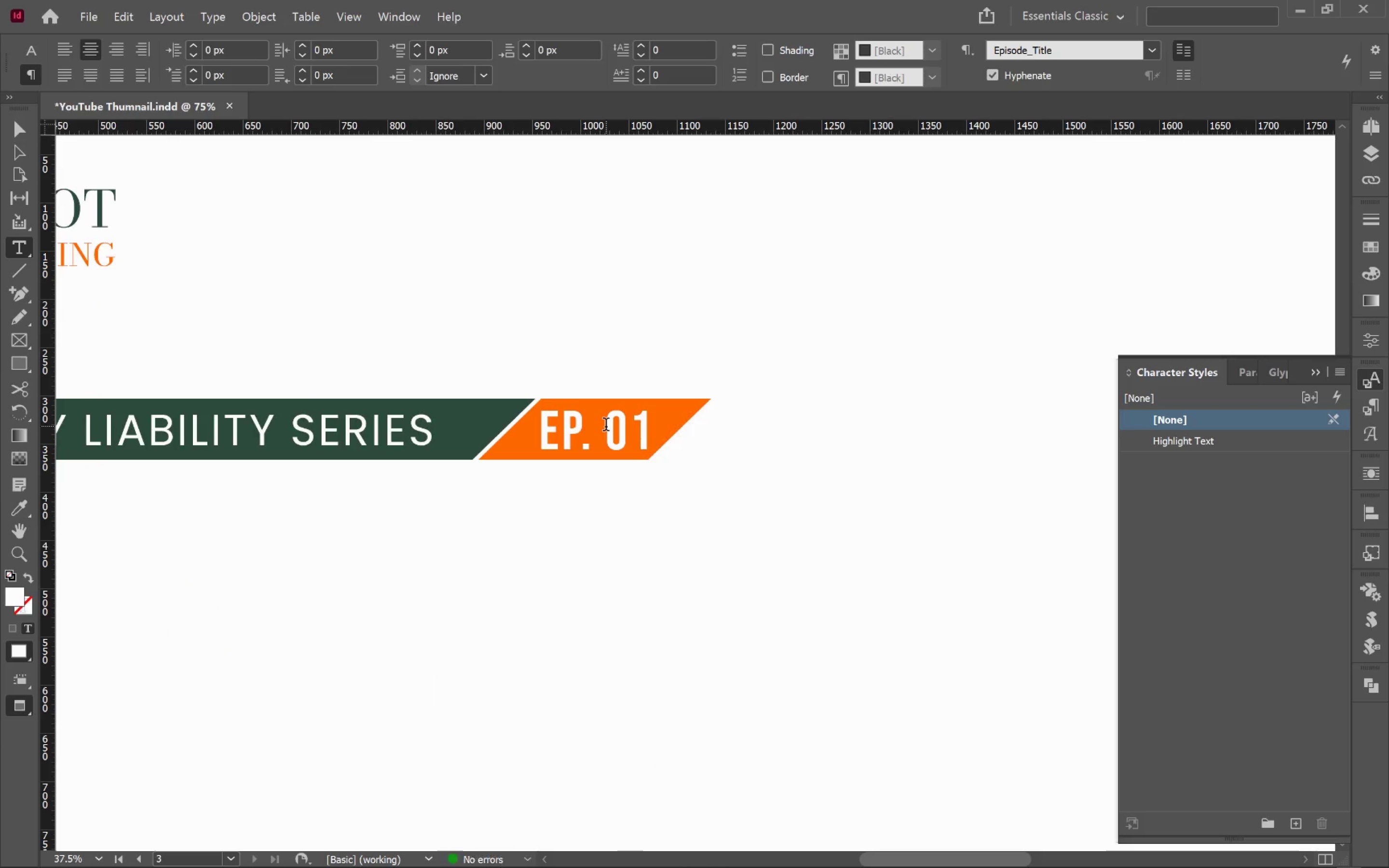 
key(Backspace)
 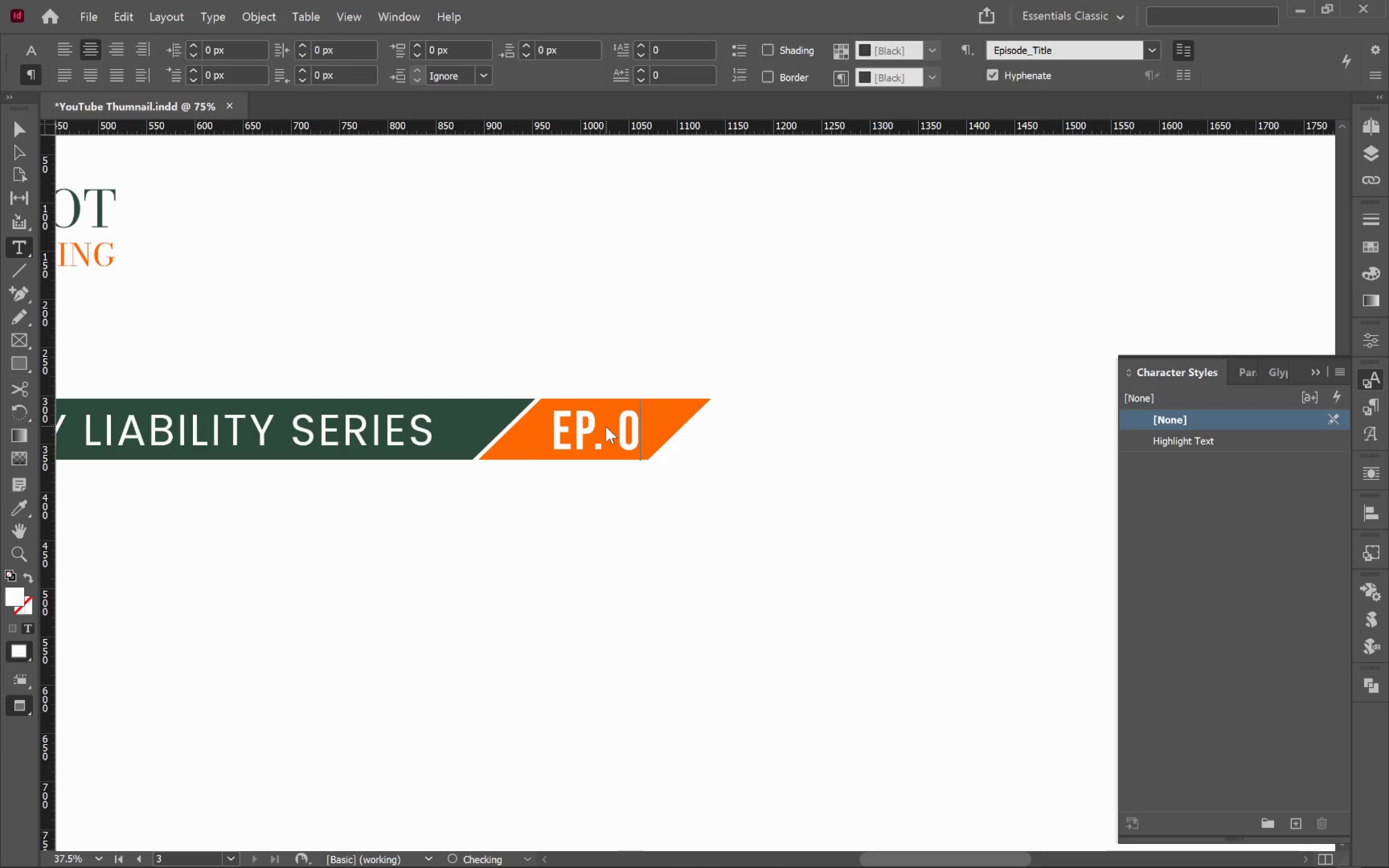 
key(3)
 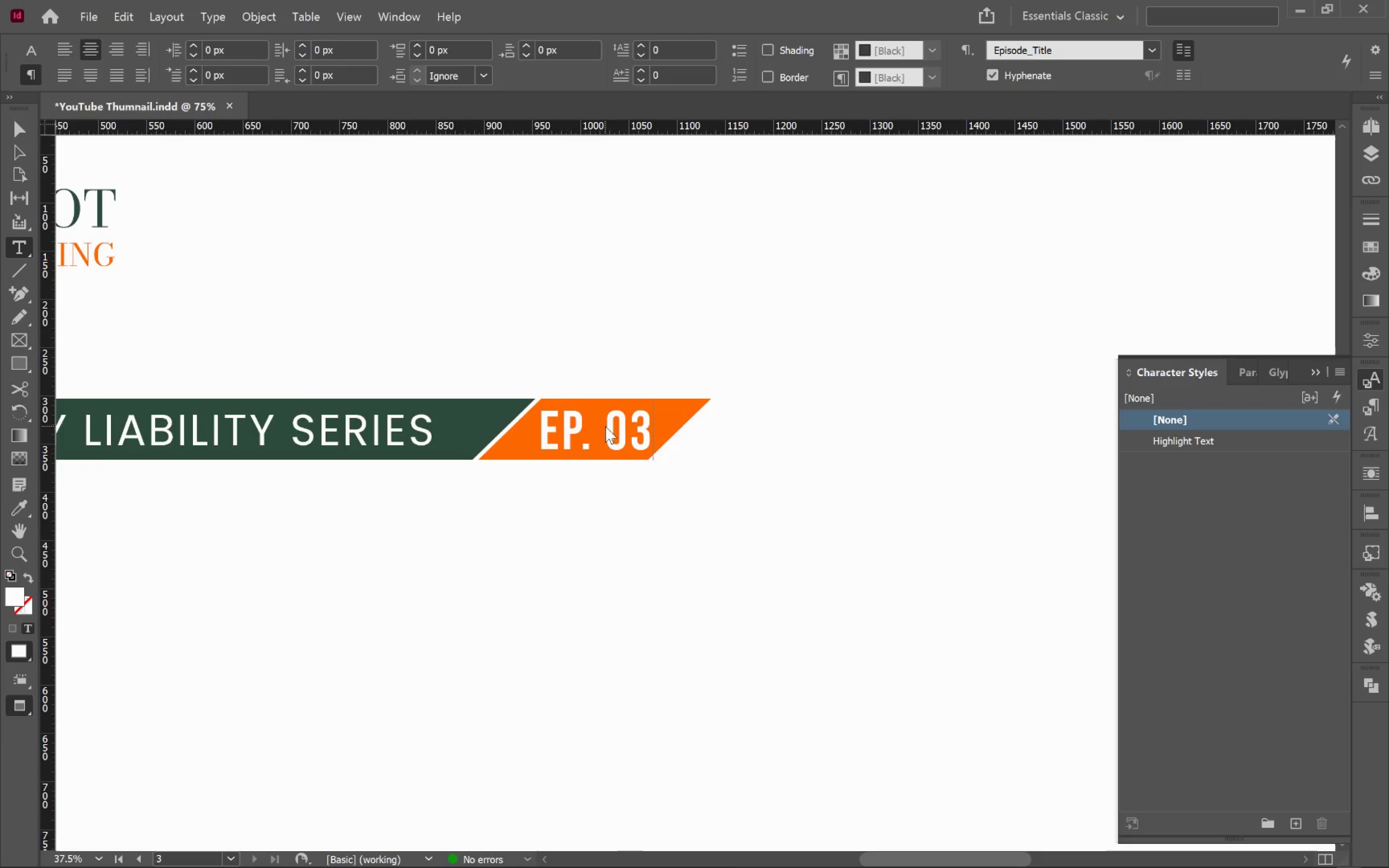 
hold_key(key=ControlLeft, duration=0.58)
left_click([810, 511])
 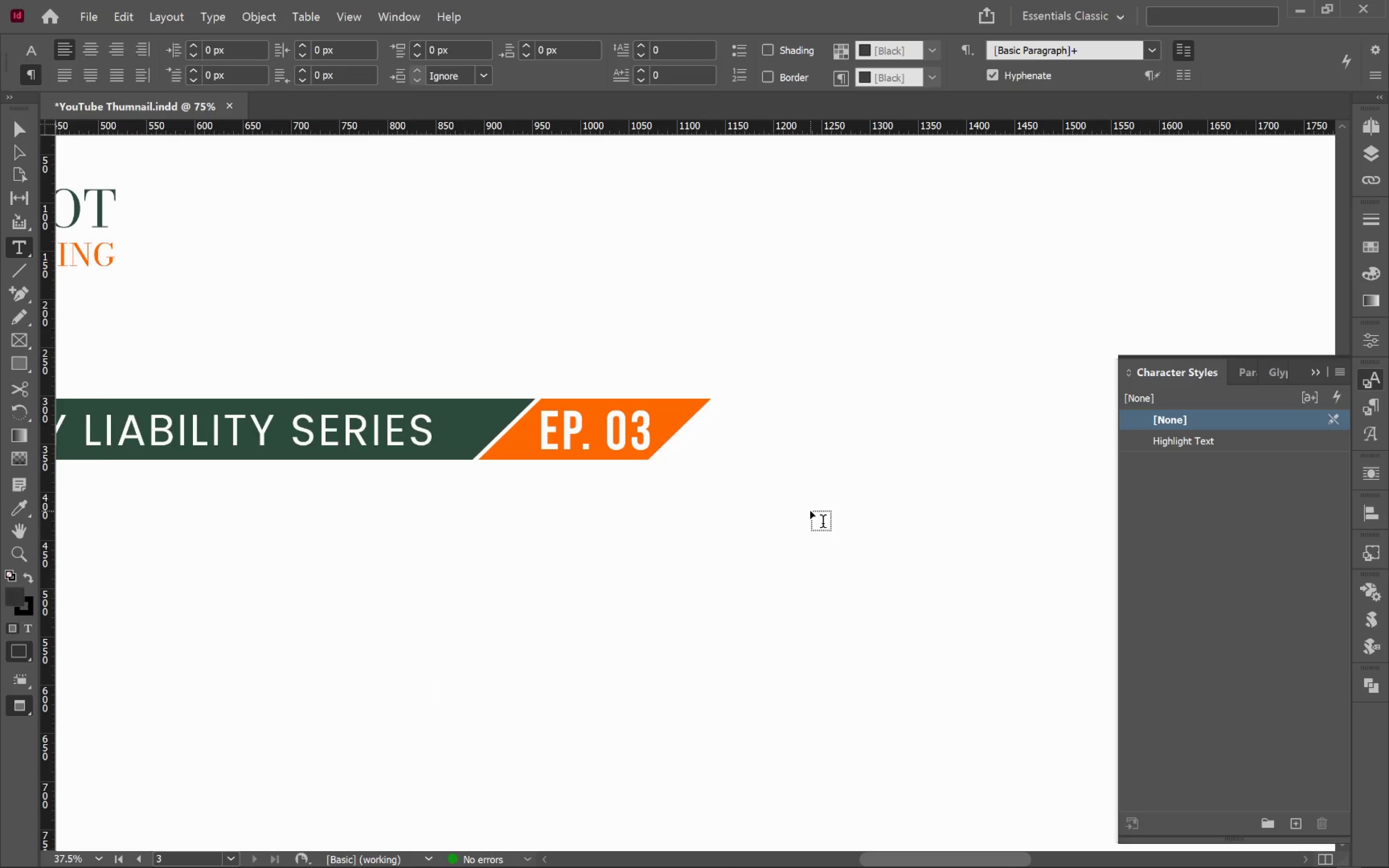 
key(V)
 